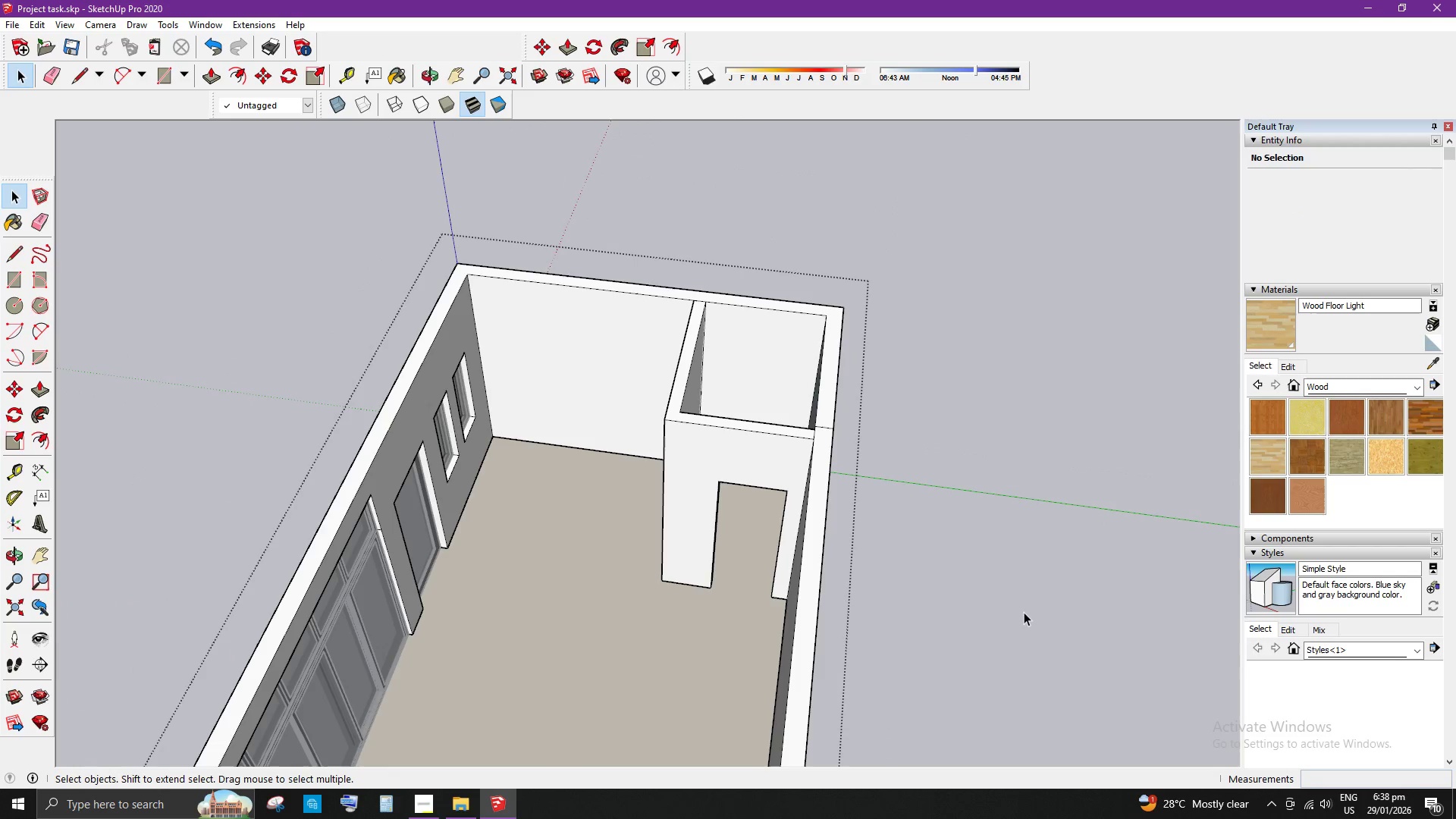 
scroll: coordinate [721, 479], scroll_direction: up, amount: 9.0
 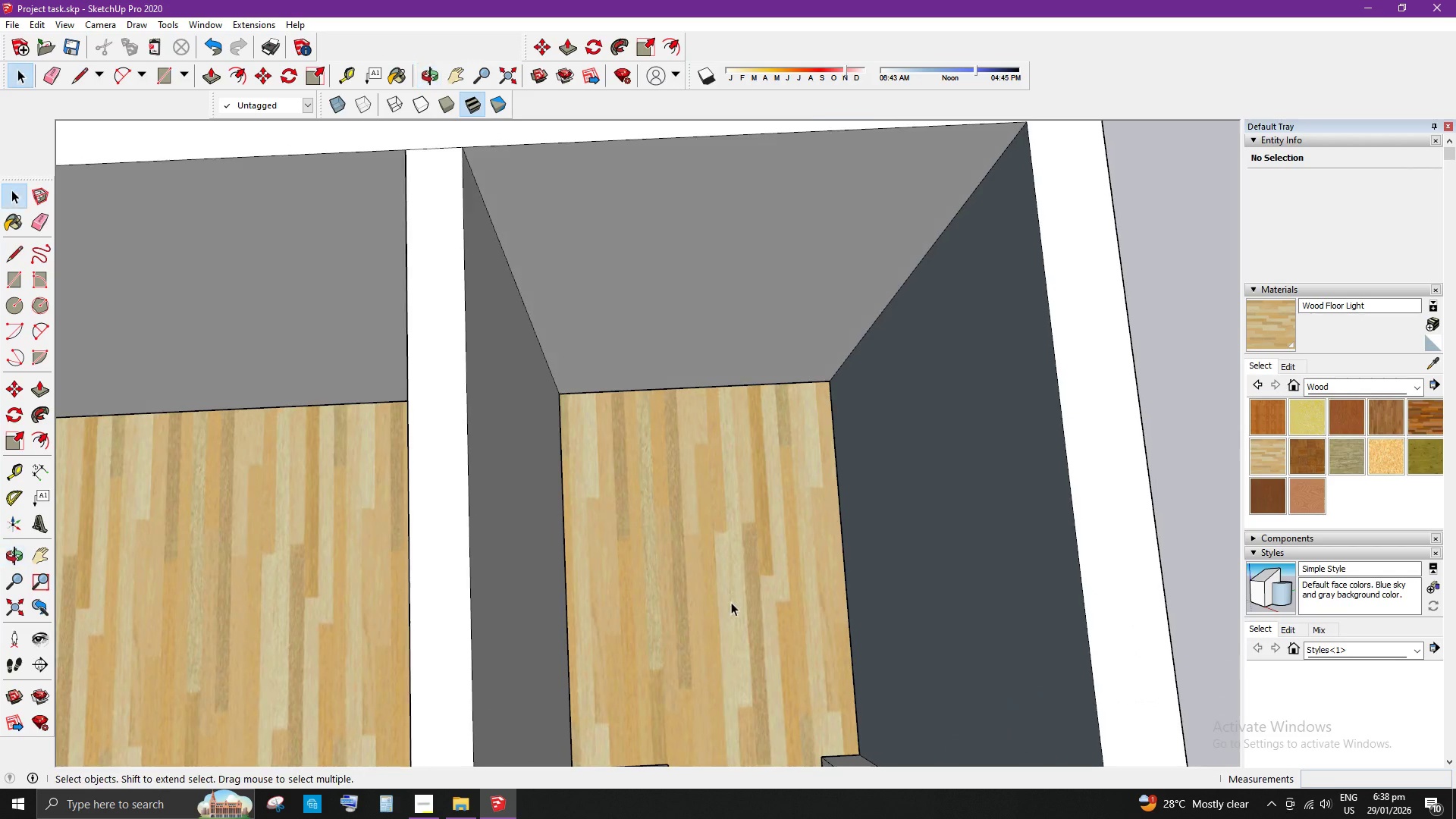 
left_click([671, 587])
 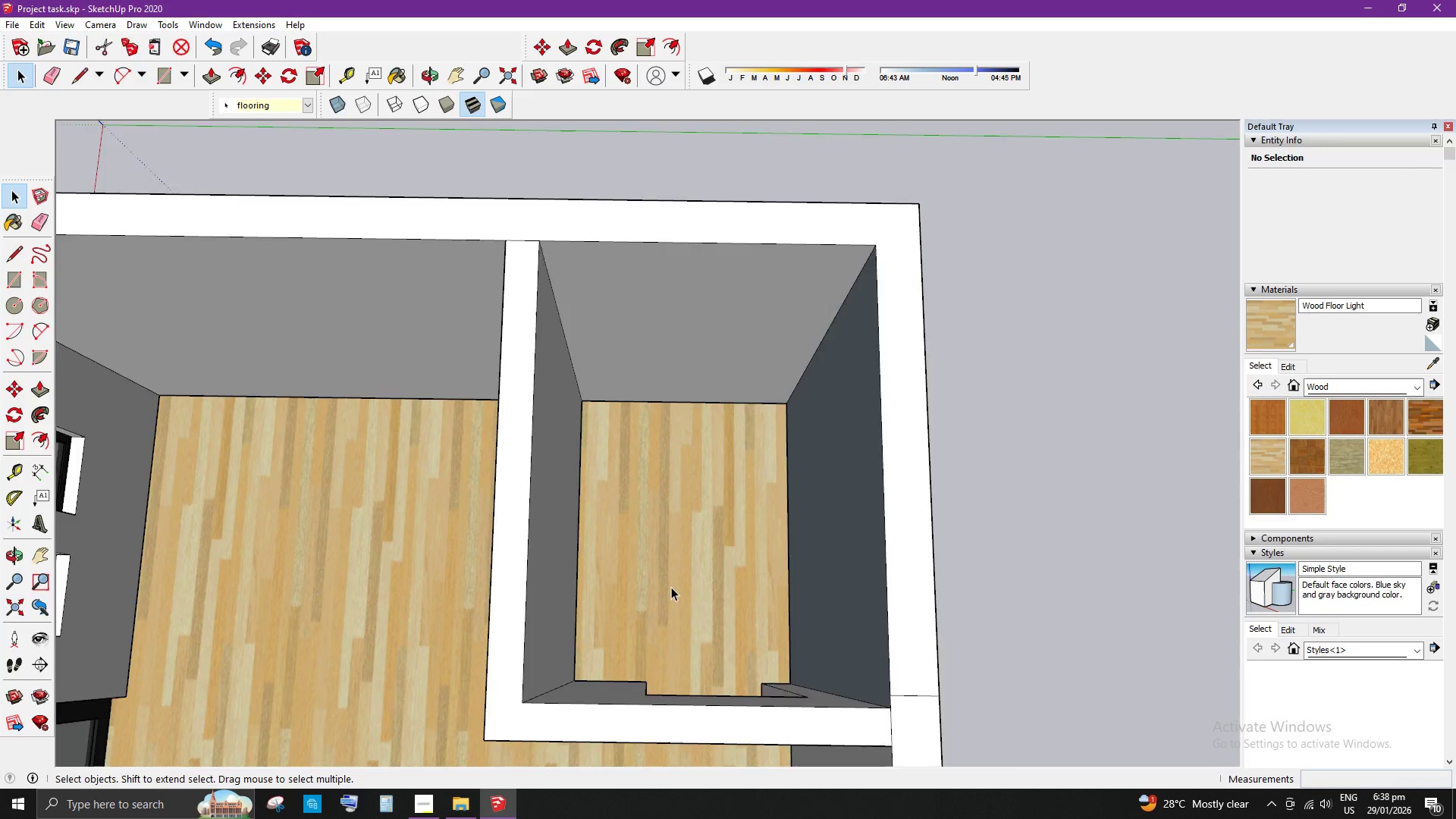 
scroll: coordinate [669, 638], scroll_direction: down, amount: 3.0
 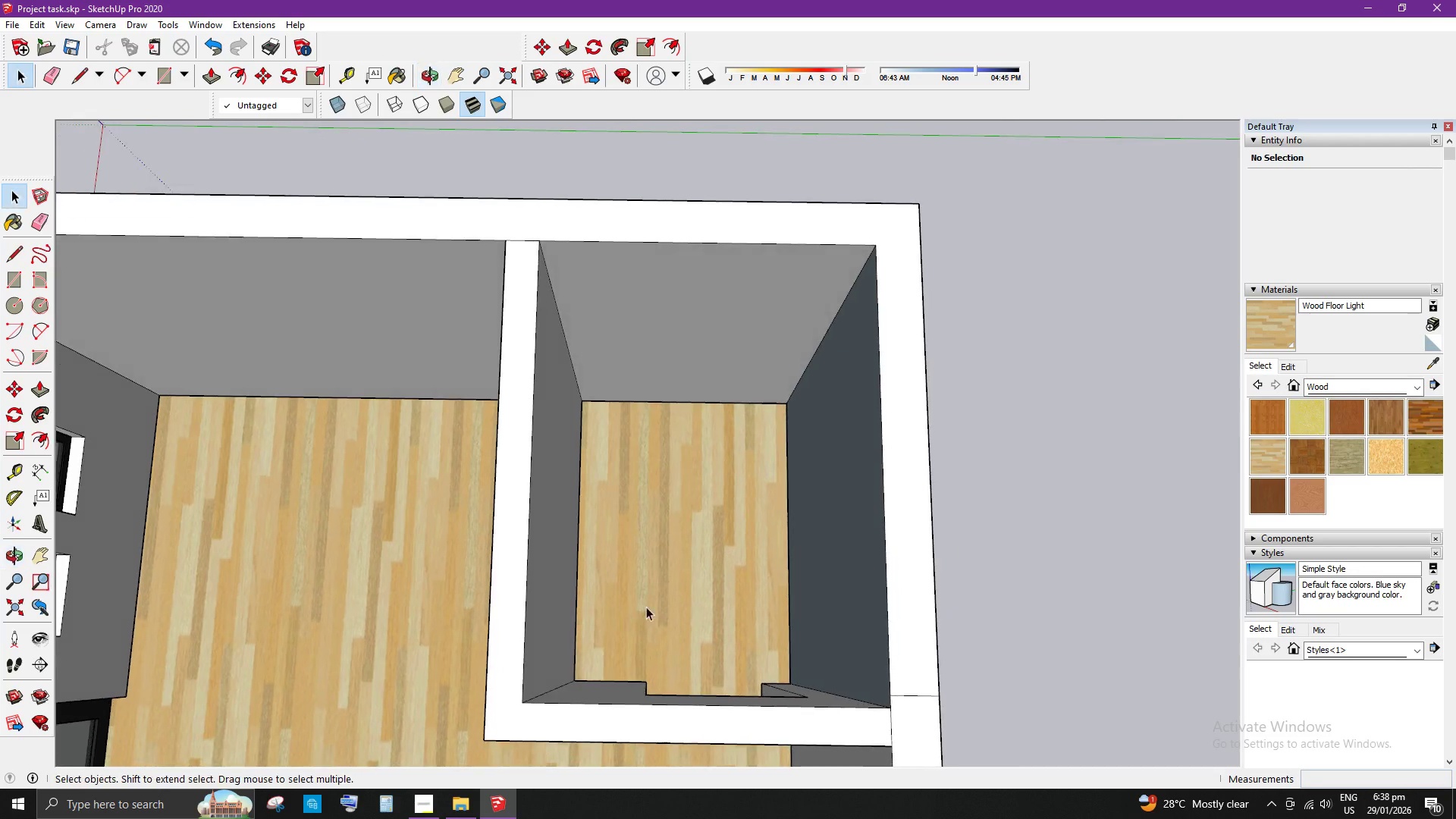 
double_click([671, 587])
 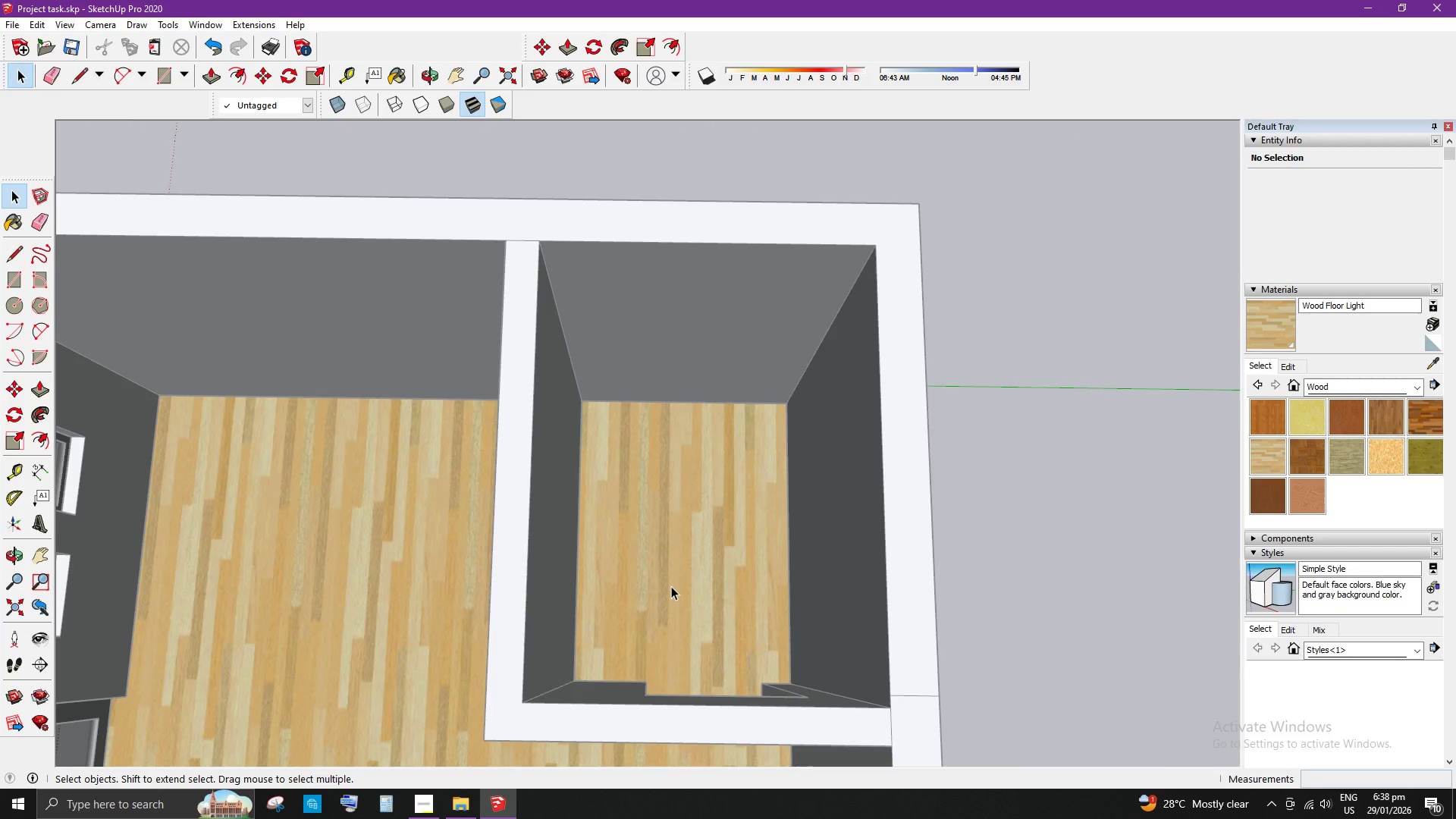 
triple_click([671, 586])
 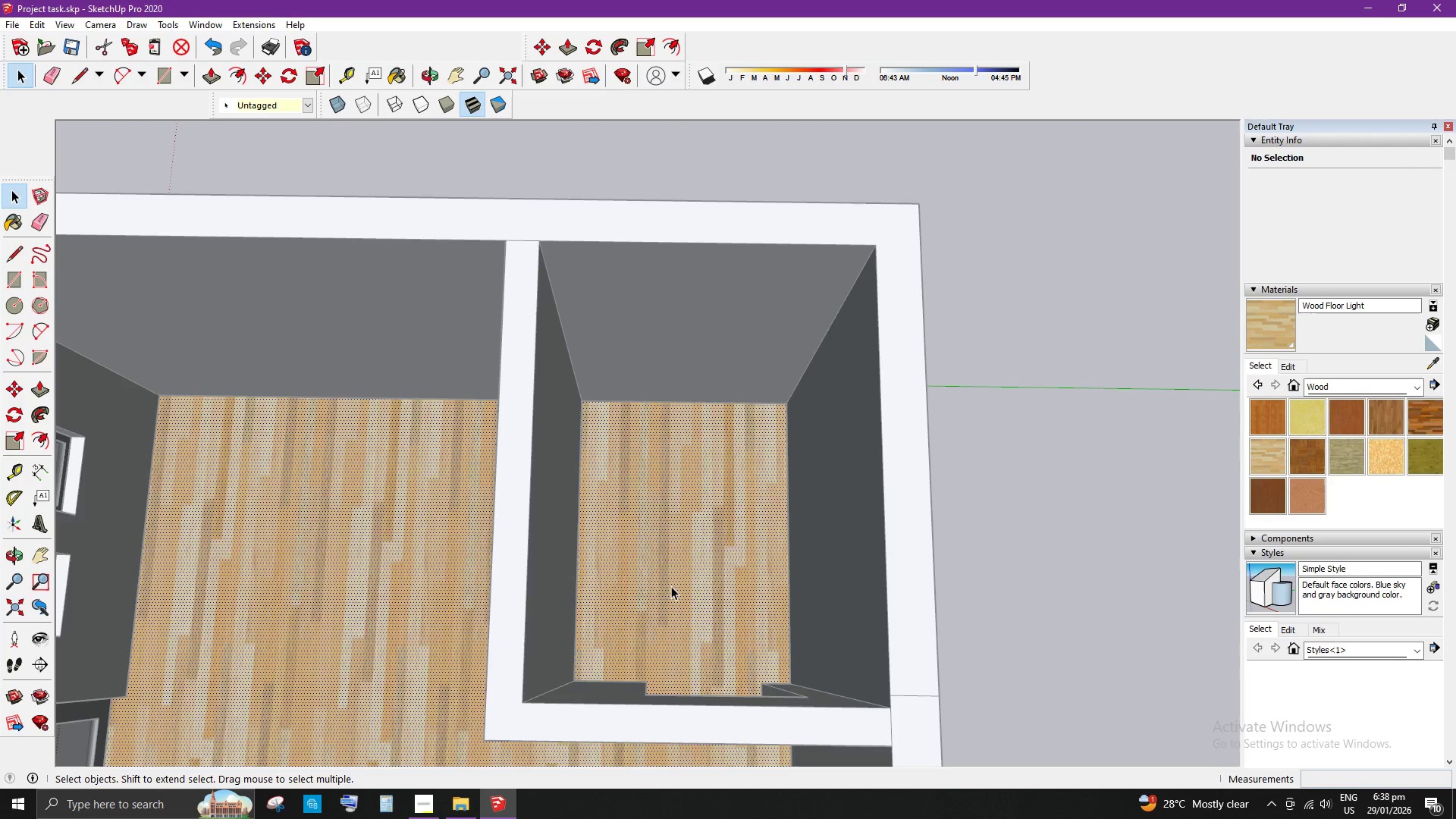 
triple_click([671, 586])
 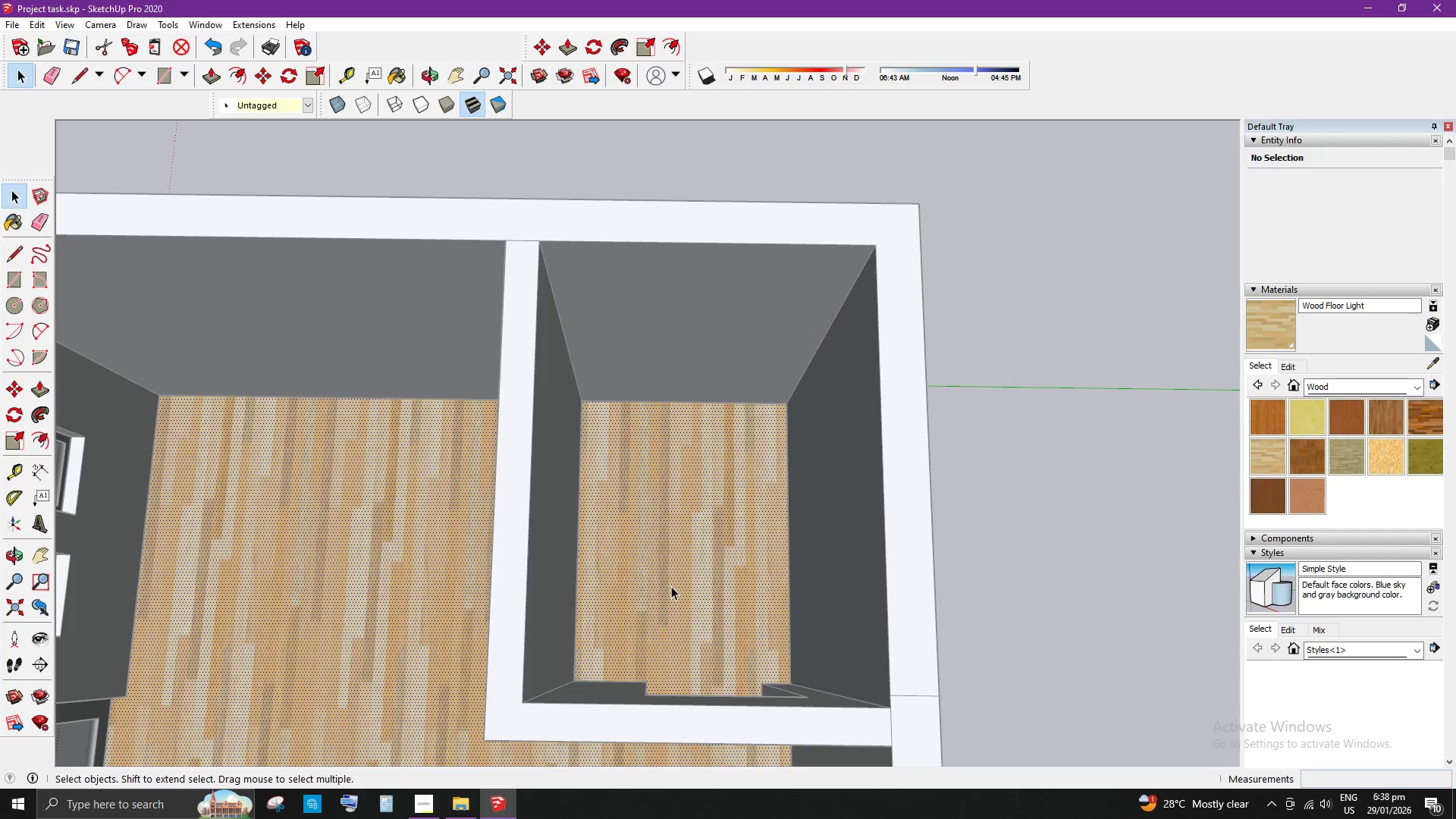 
triple_click([671, 586])
 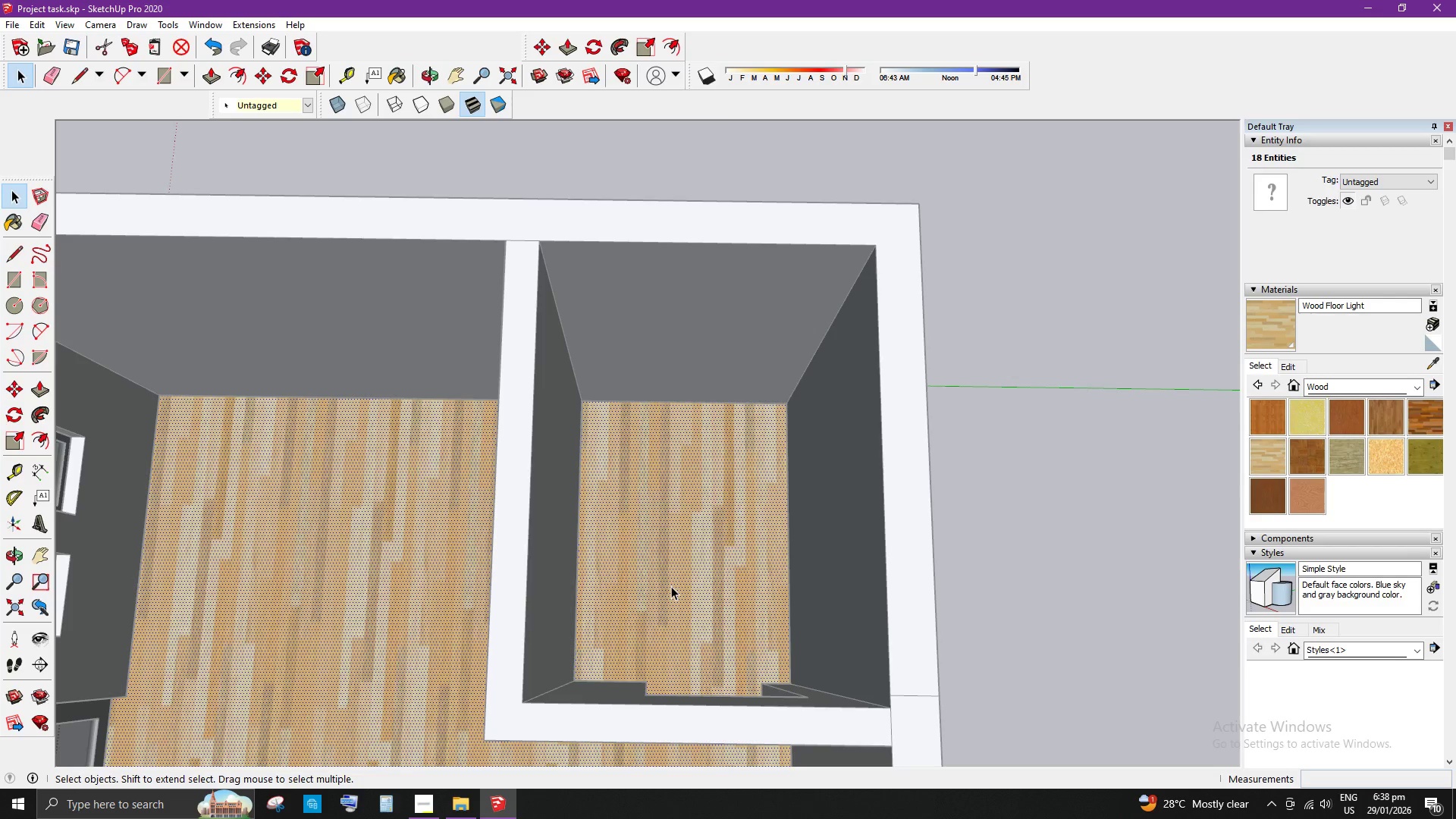 
triple_click([671, 586])
 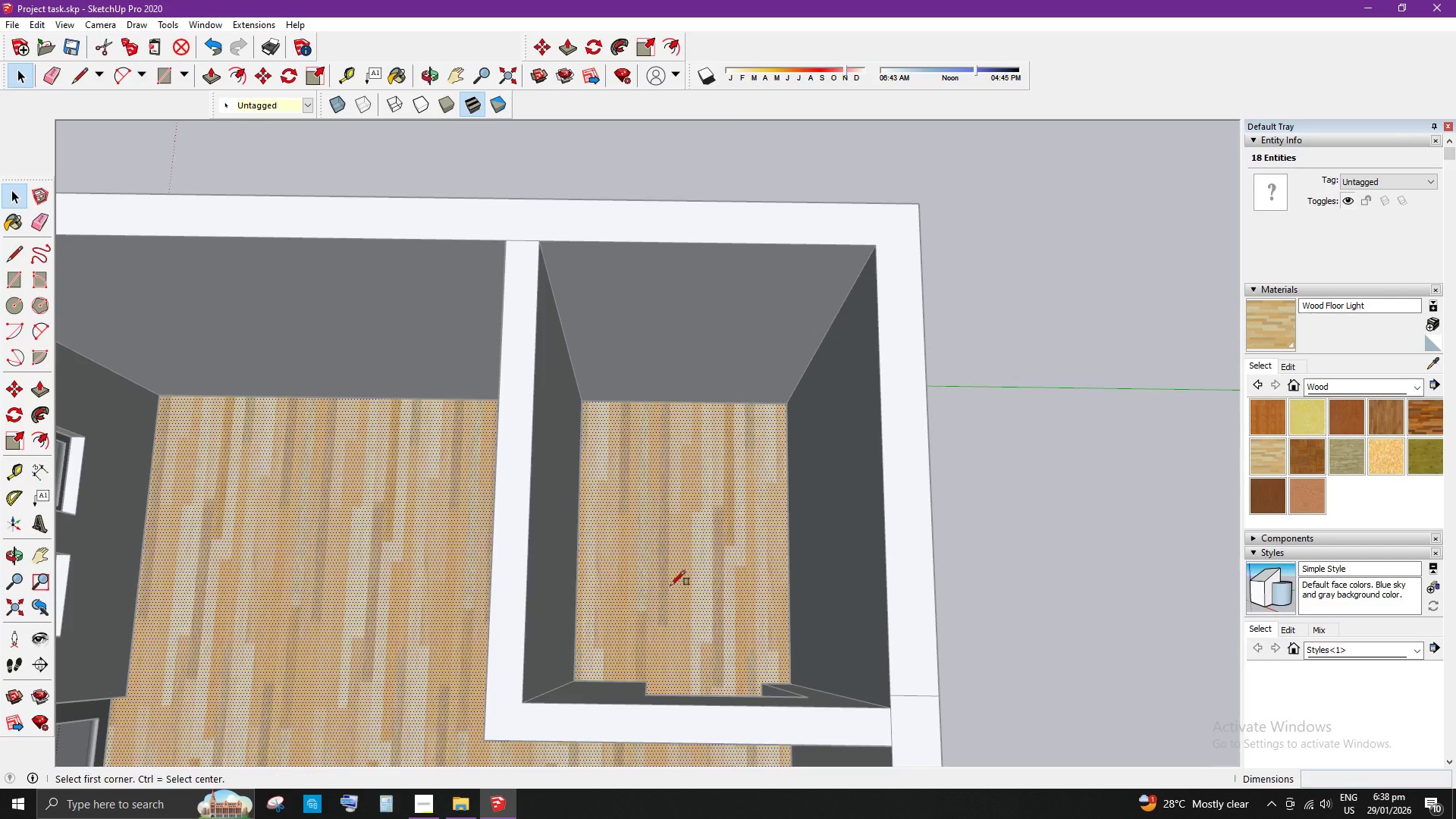 
key(R)
 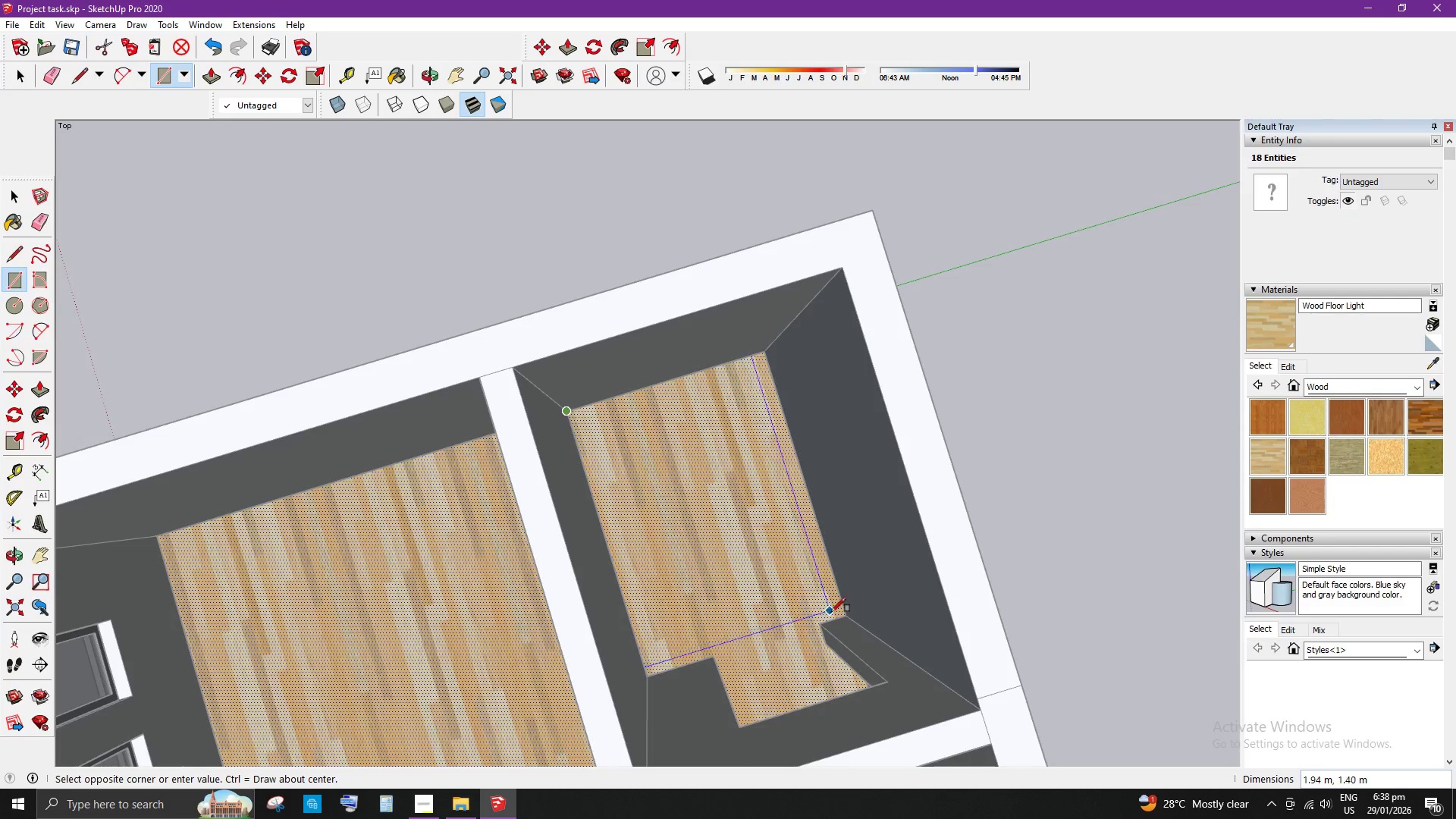 
left_click([846, 615])
 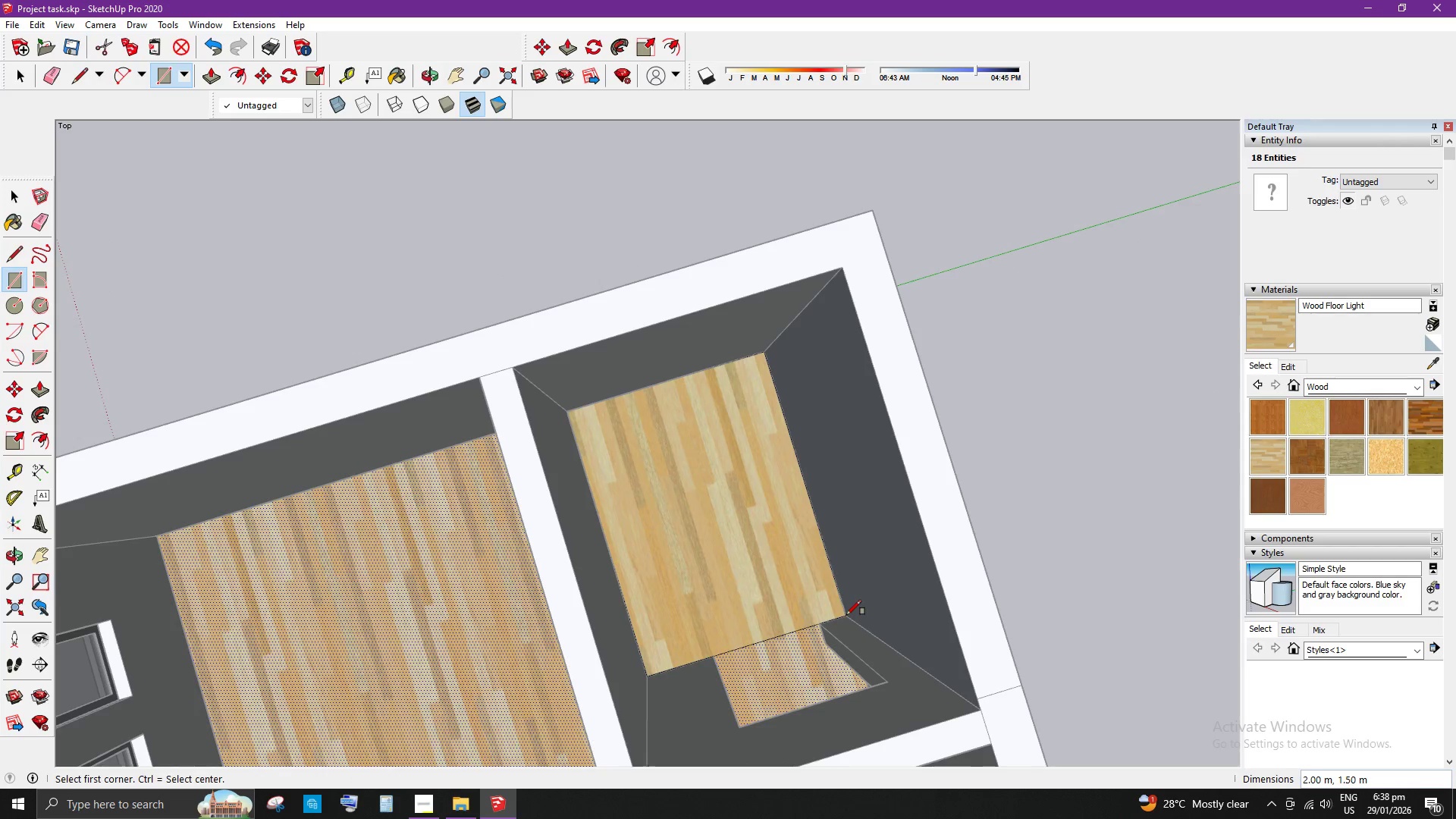 
key(Space)
 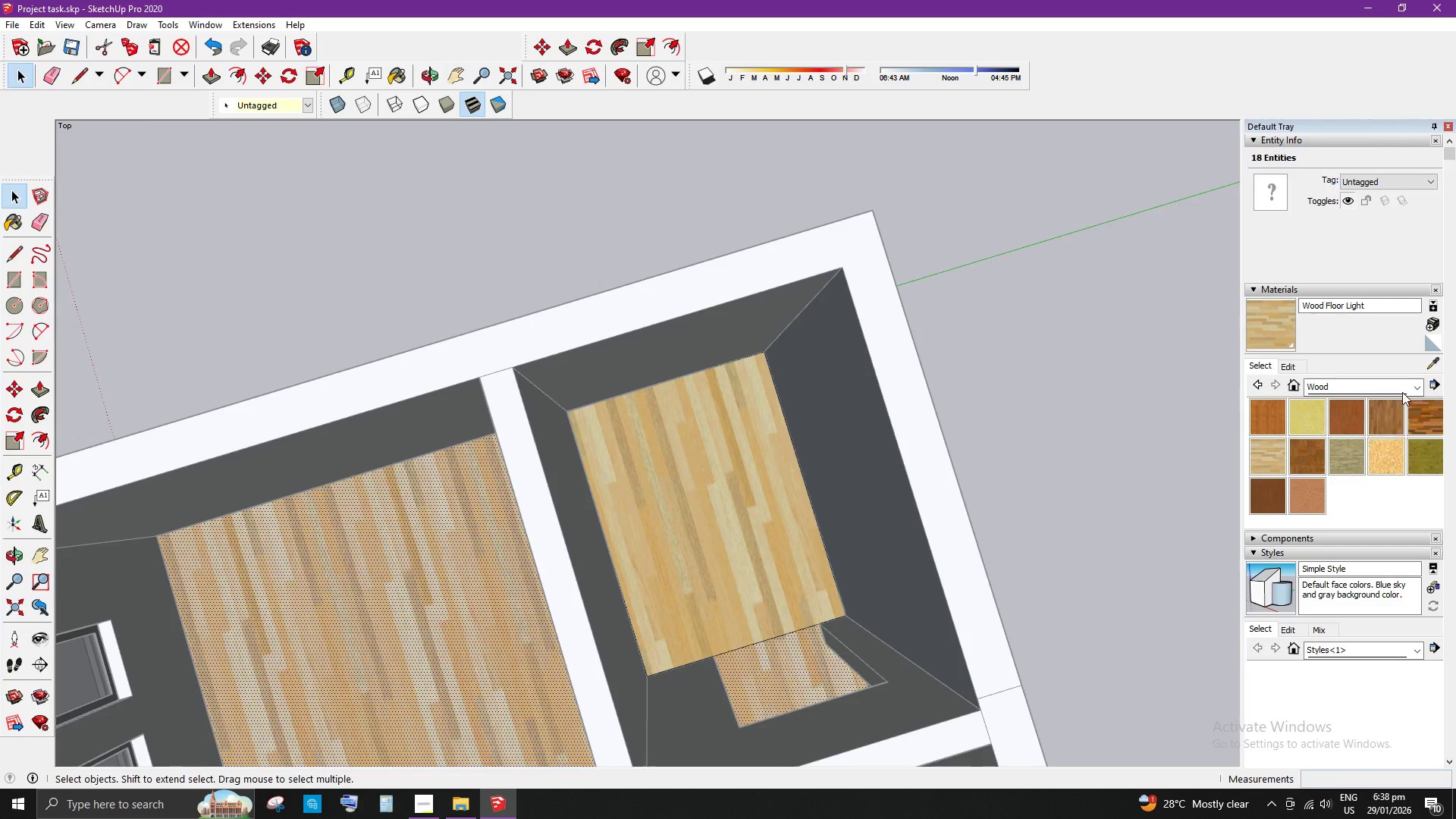 
scroll: coordinate [1384, 435], scroll_direction: up, amount: 2.0
 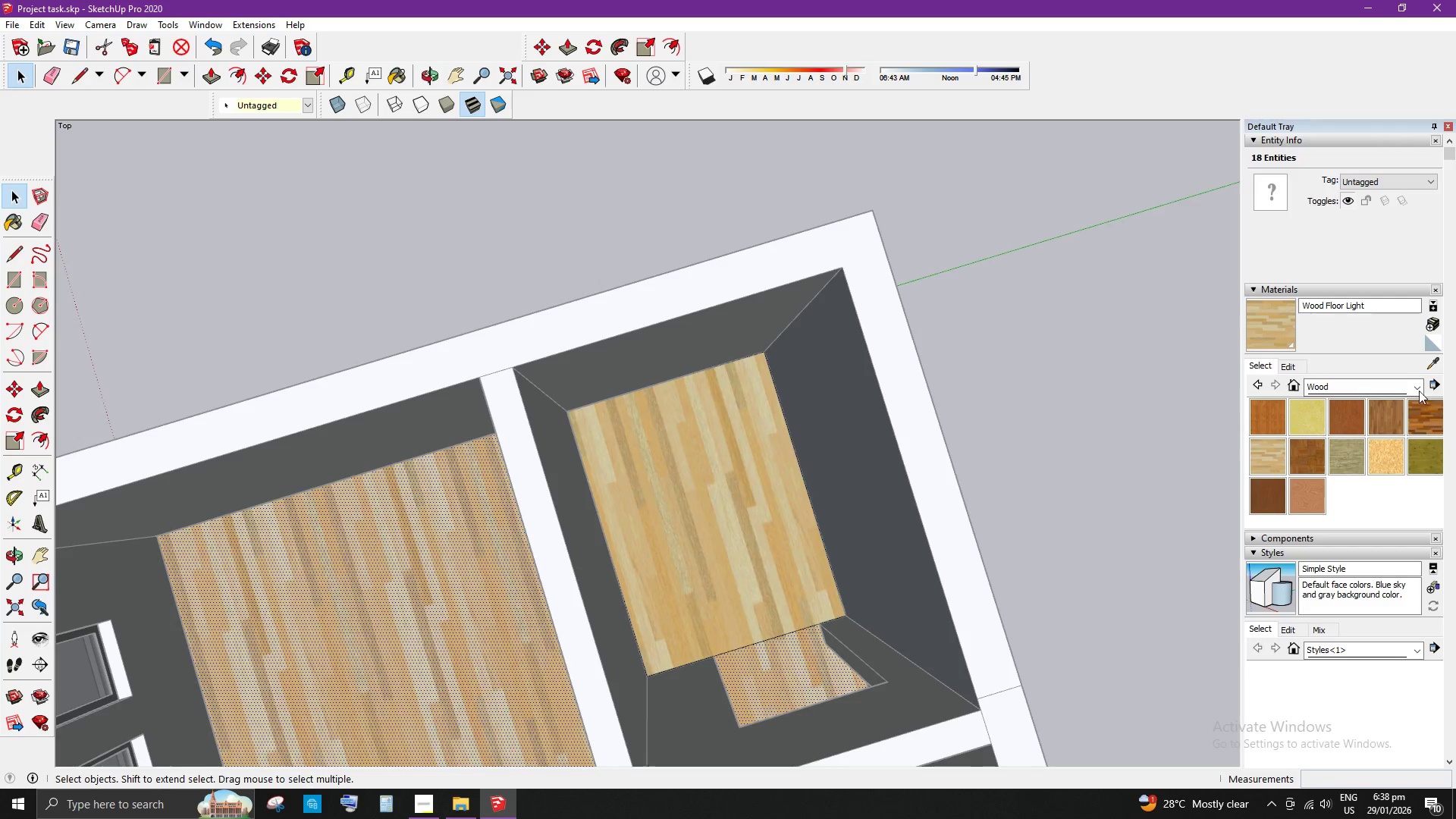 
left_click([1417, 389])
 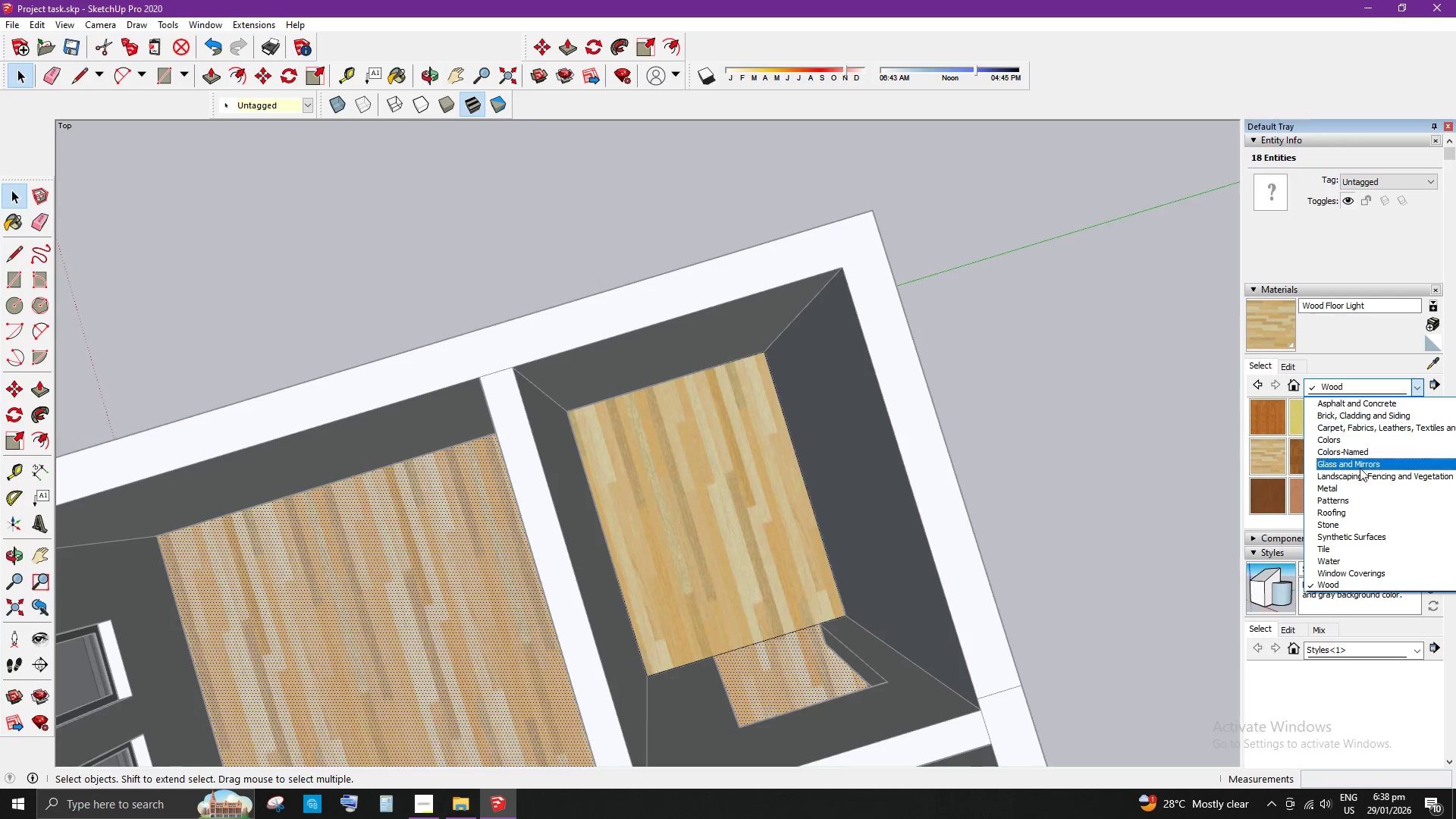 
scroll: coordinate [1345, 488], scroll_direction: down, amount: 1.0
 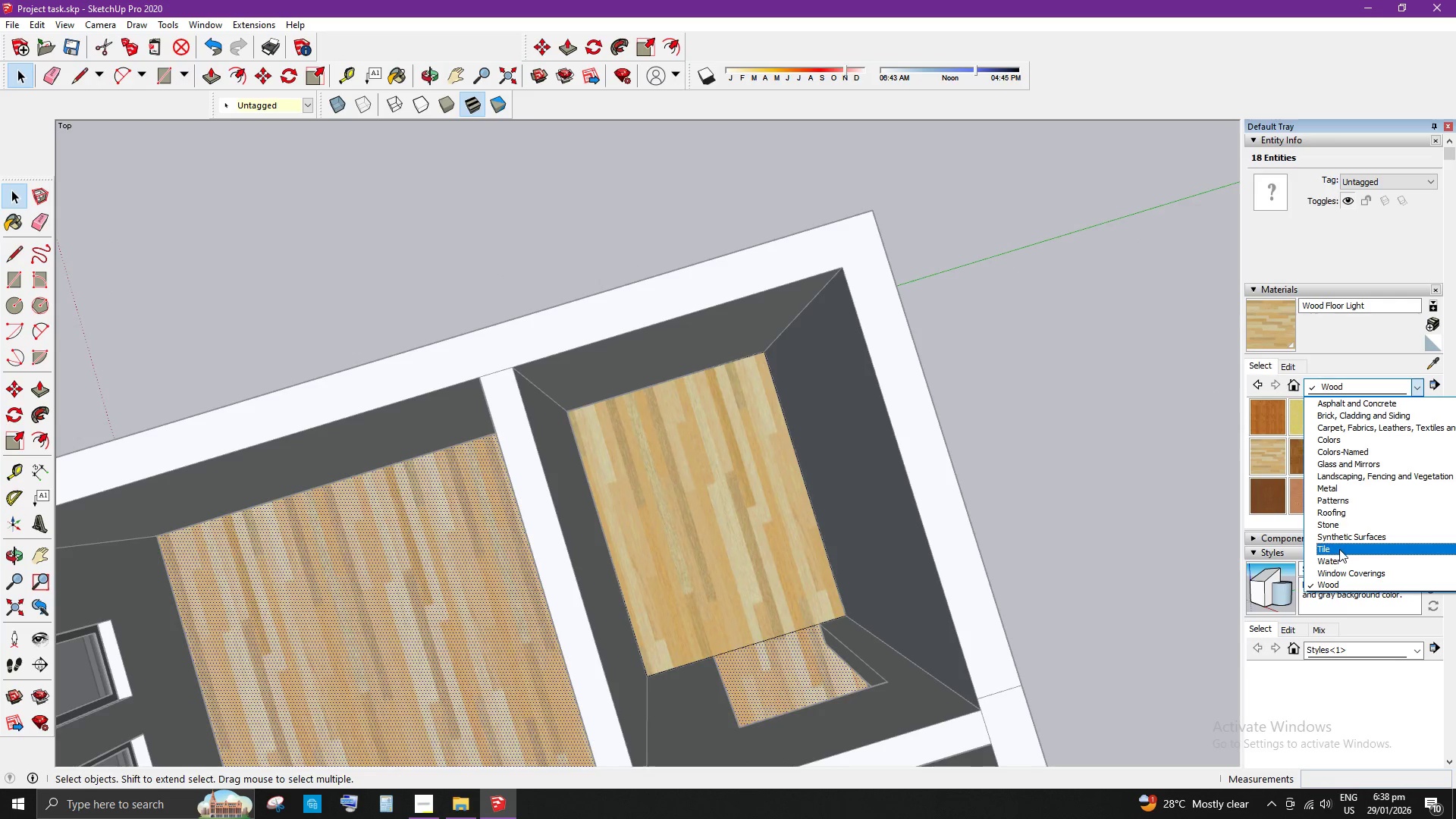 
left_click([1339, 549])
 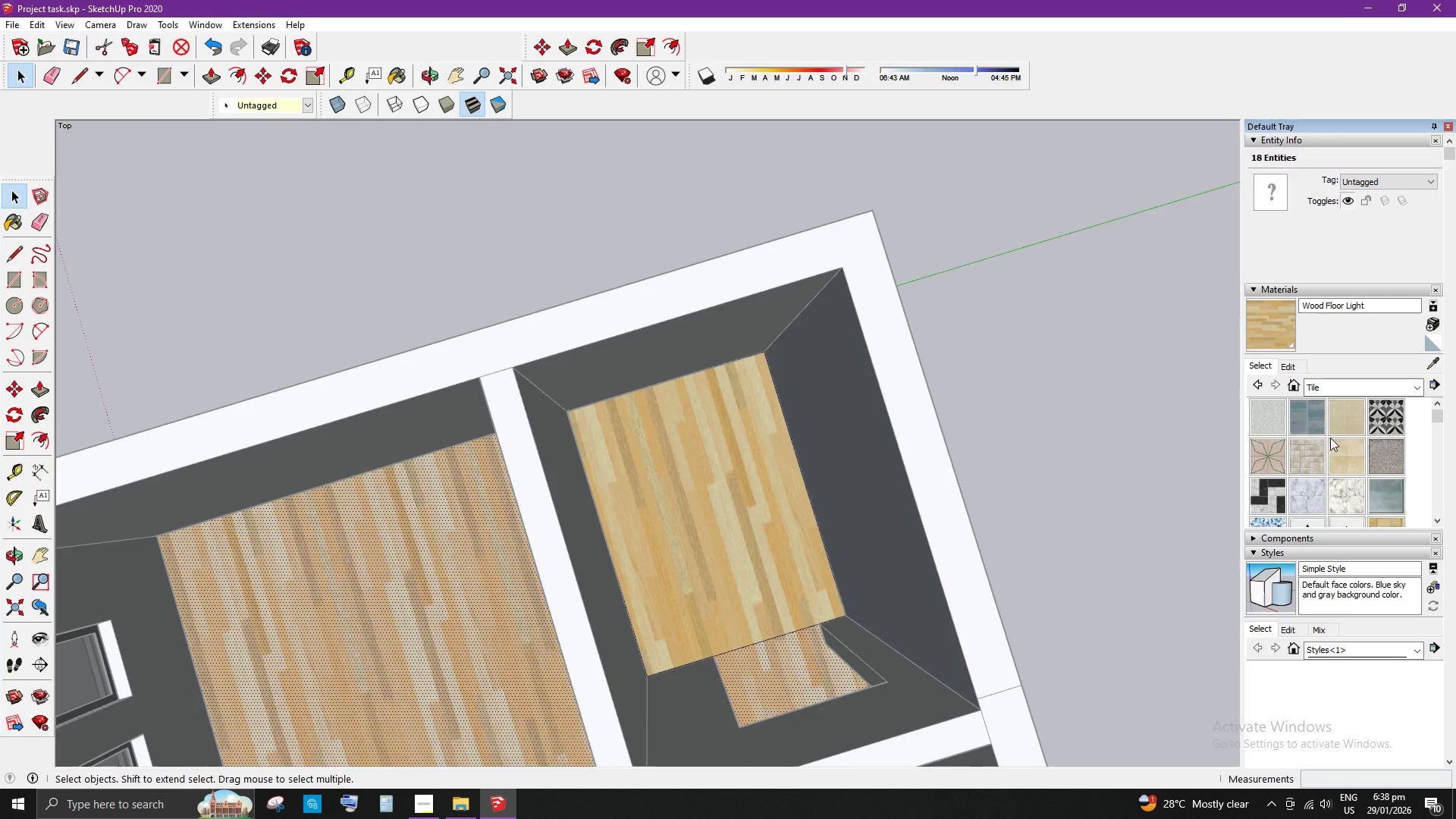 
double_click([740, 573])
 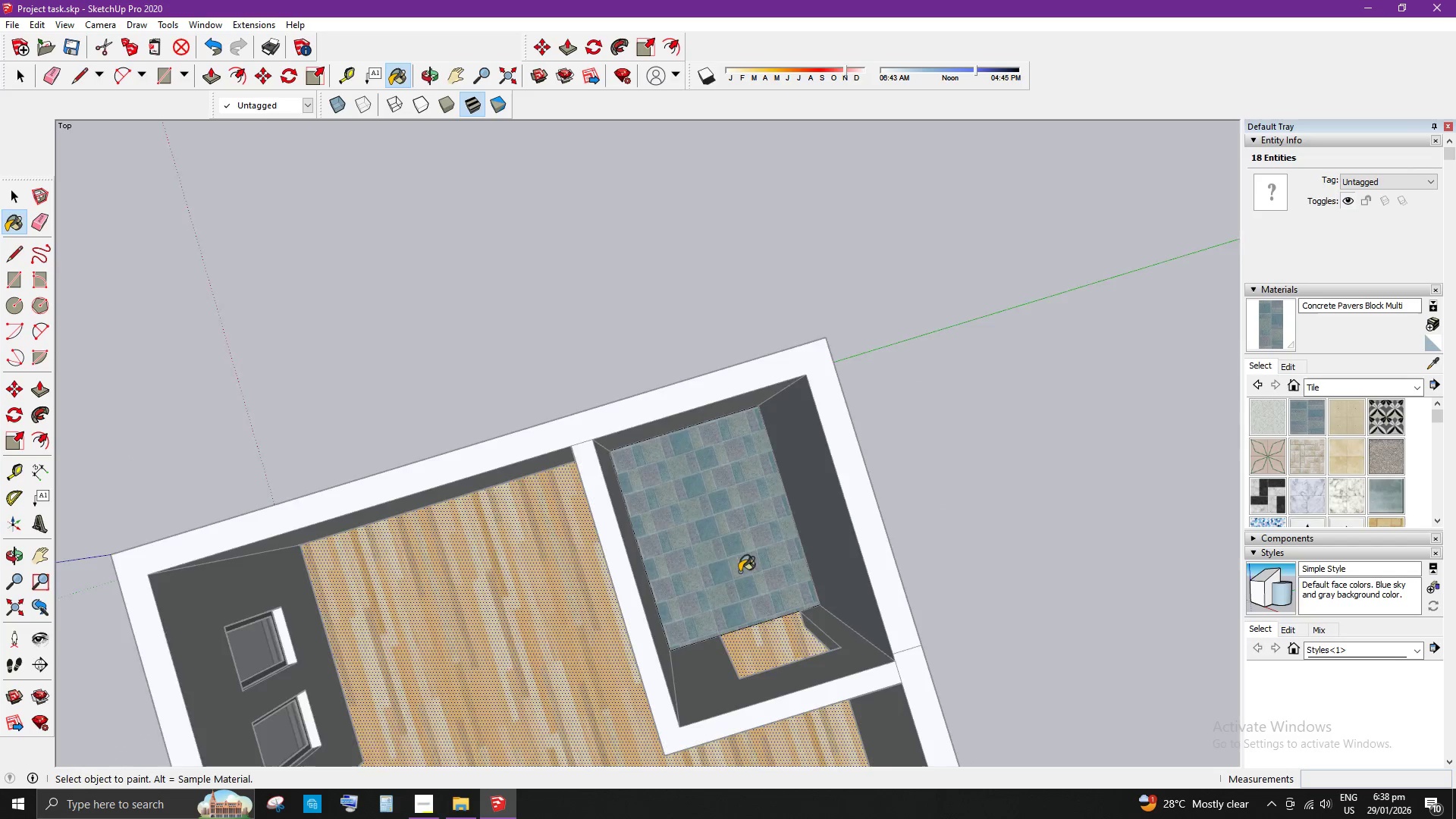 
key(Space)
 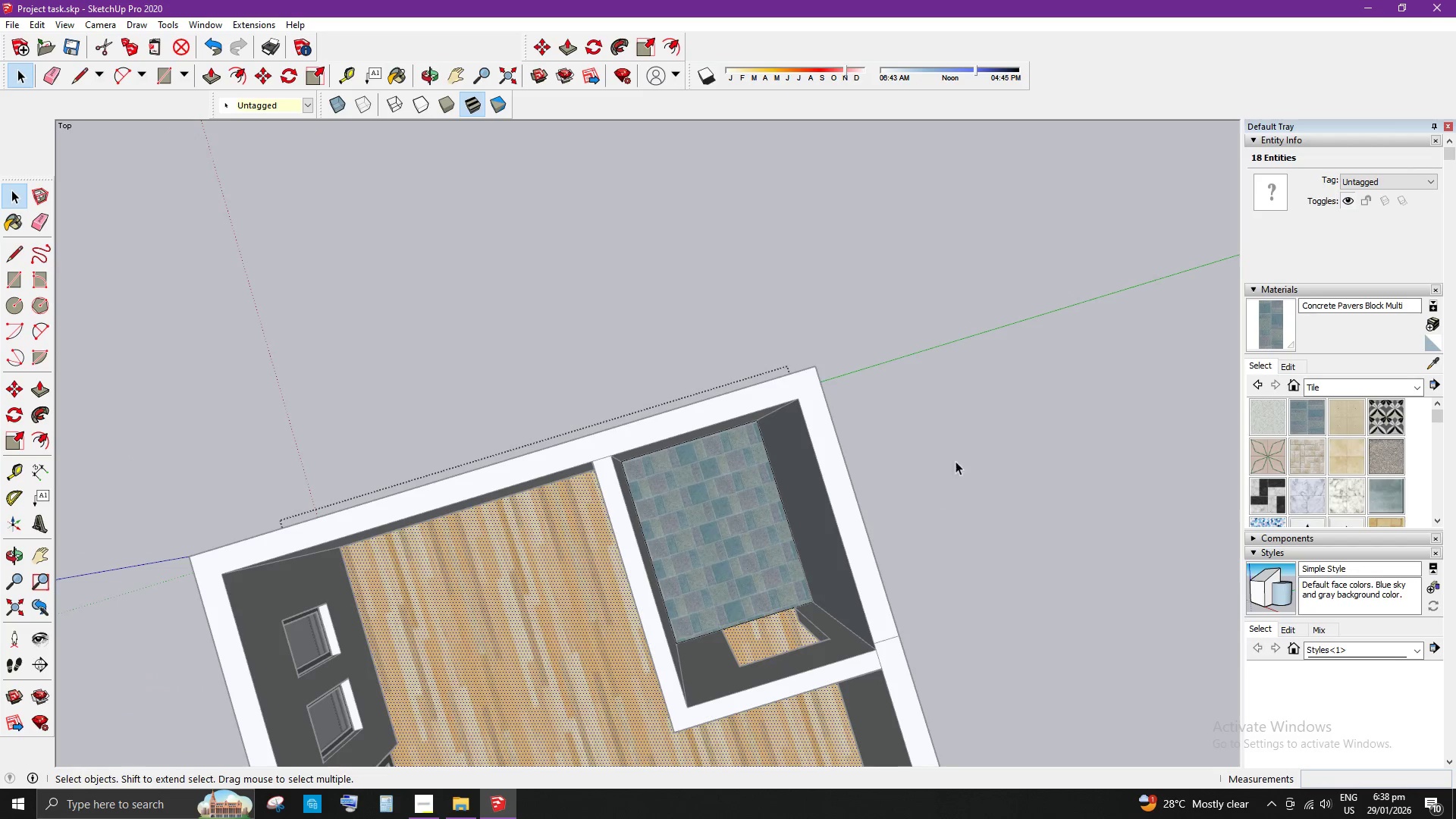 
left_click([974, 452])
 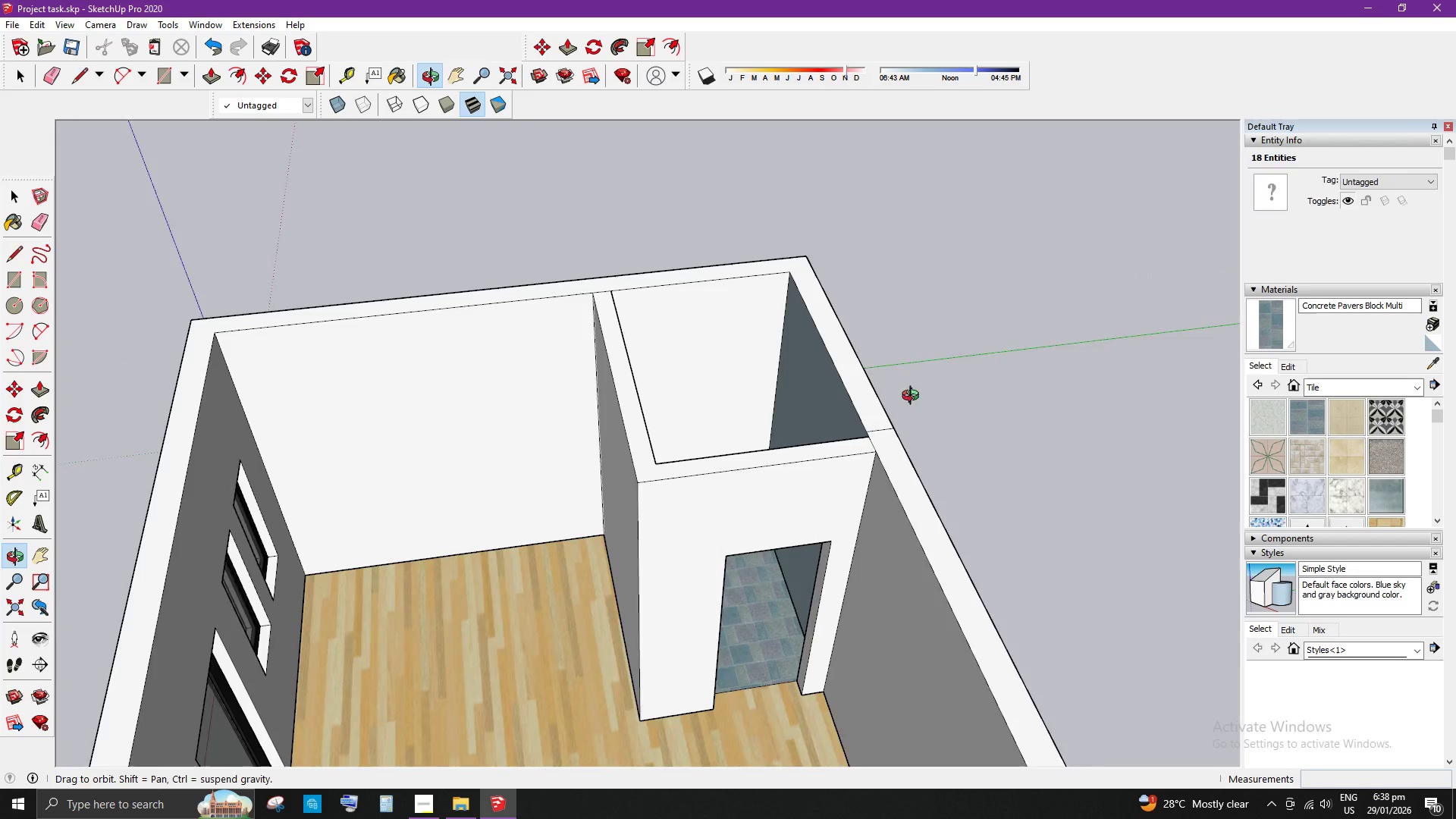 
scroll: coordinate [512, 605], scroll_direction: down, amount: 9.0
 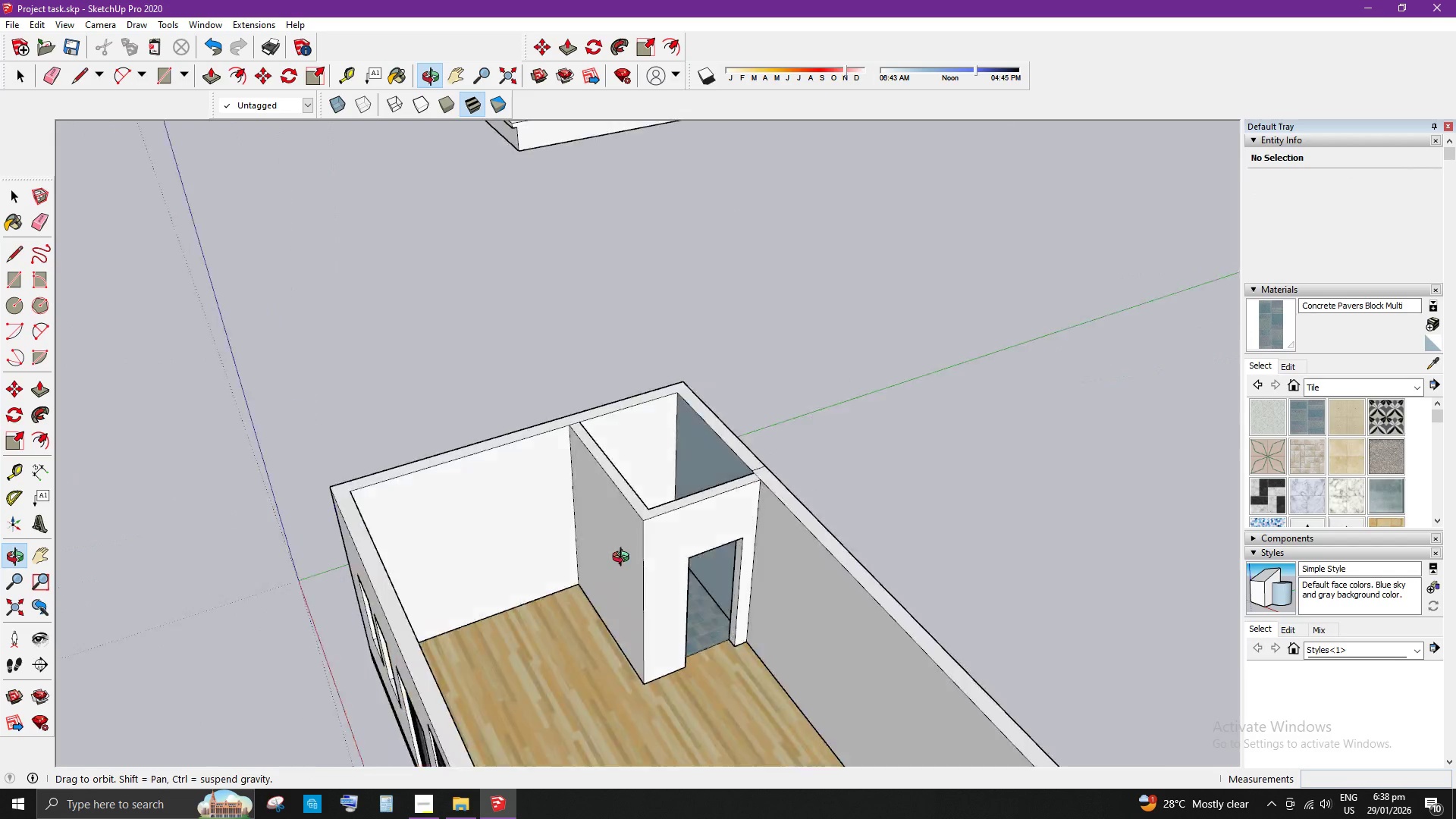 
left_click([915, 400])
 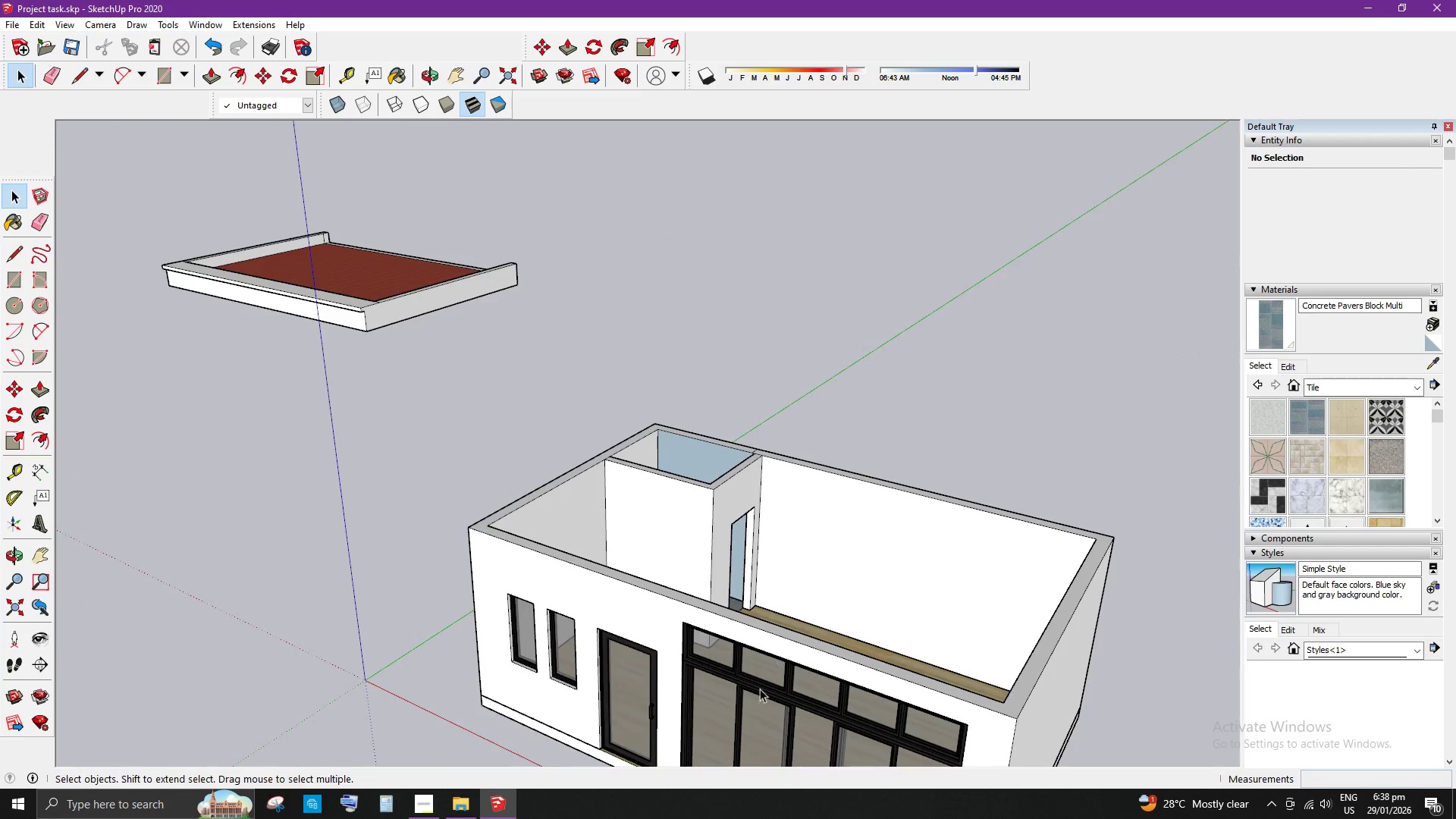 
scroll: coordinate [733, 655], scroll_direction: down, amount: 10.0
 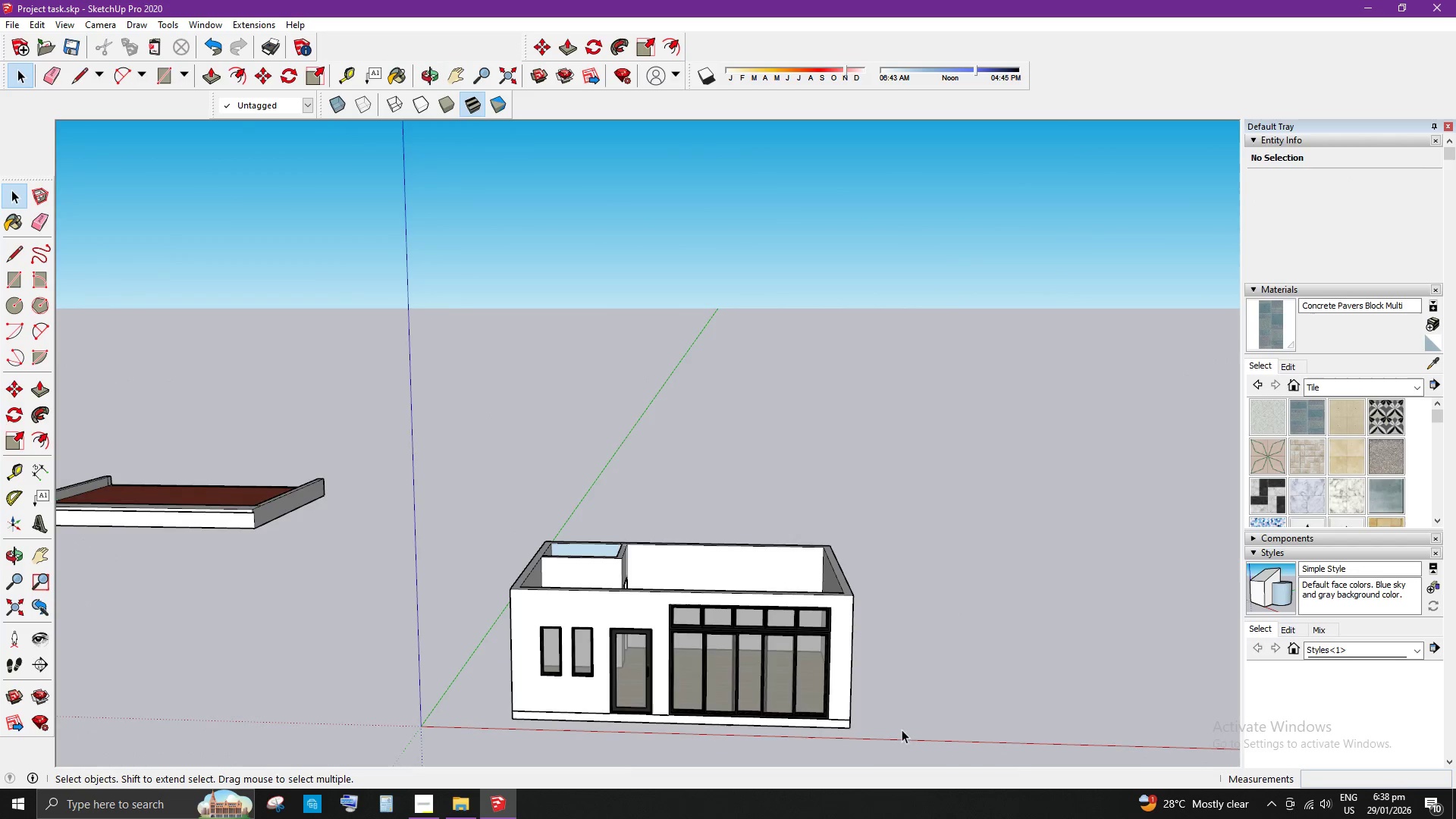 
scroll: coordinate [902, 730], scroll_direction: up, amount: 1.0
 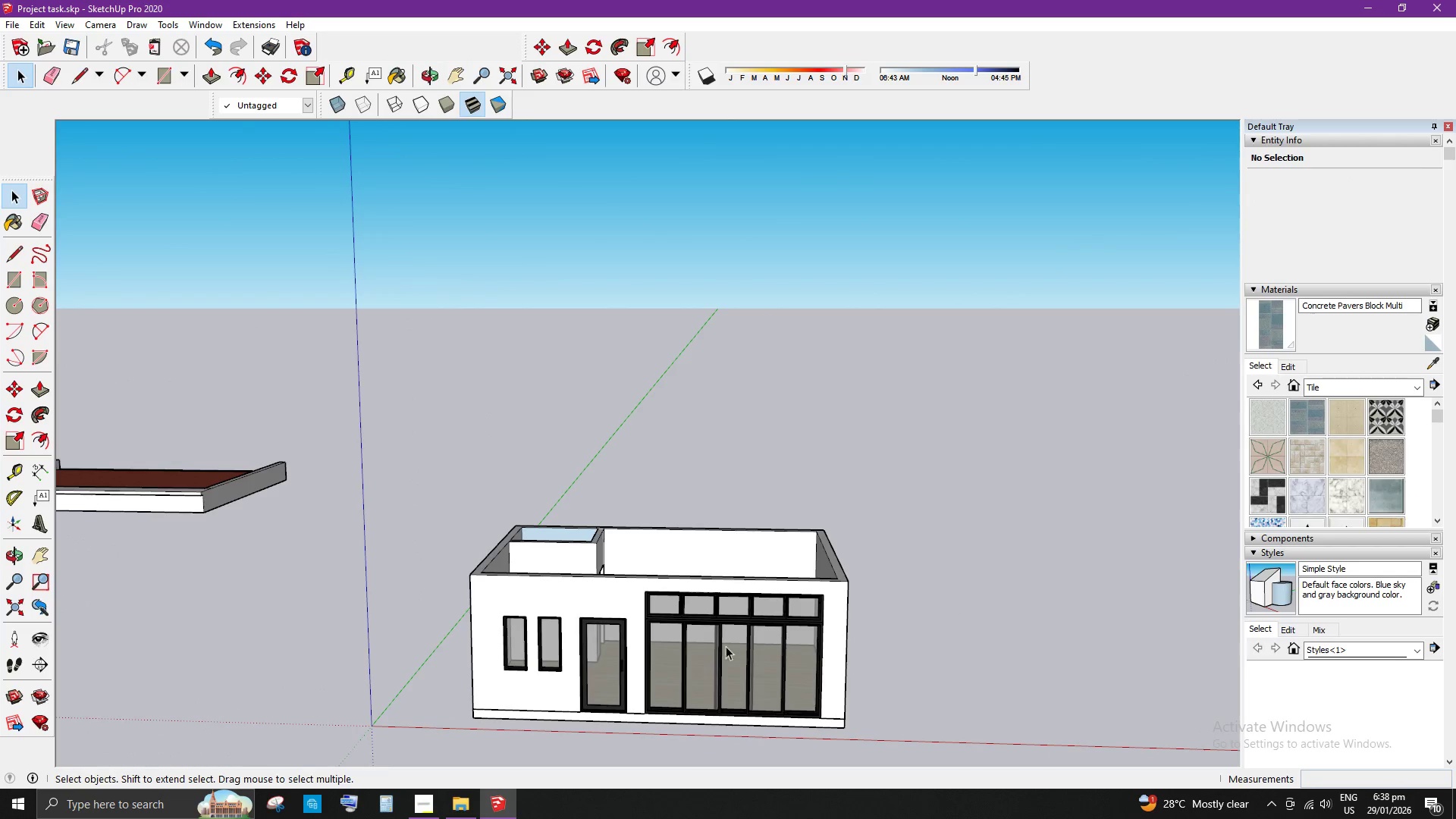 
scroll: coordinate [588, 635], scroll_direction: down, amount: 2.0
 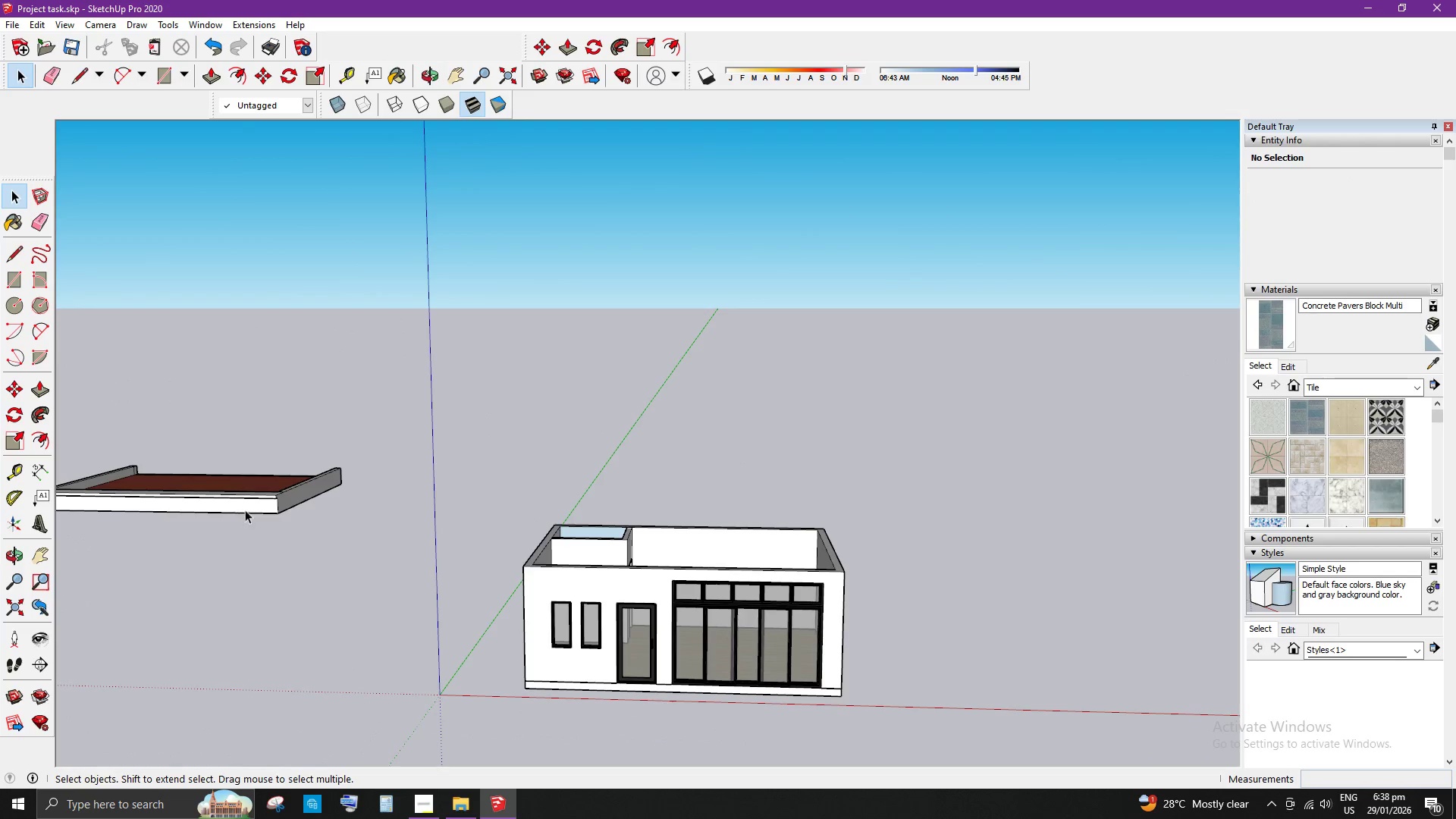 
scroll: coordinate [275, 507], scroll_direction: up, amount: 5.0
 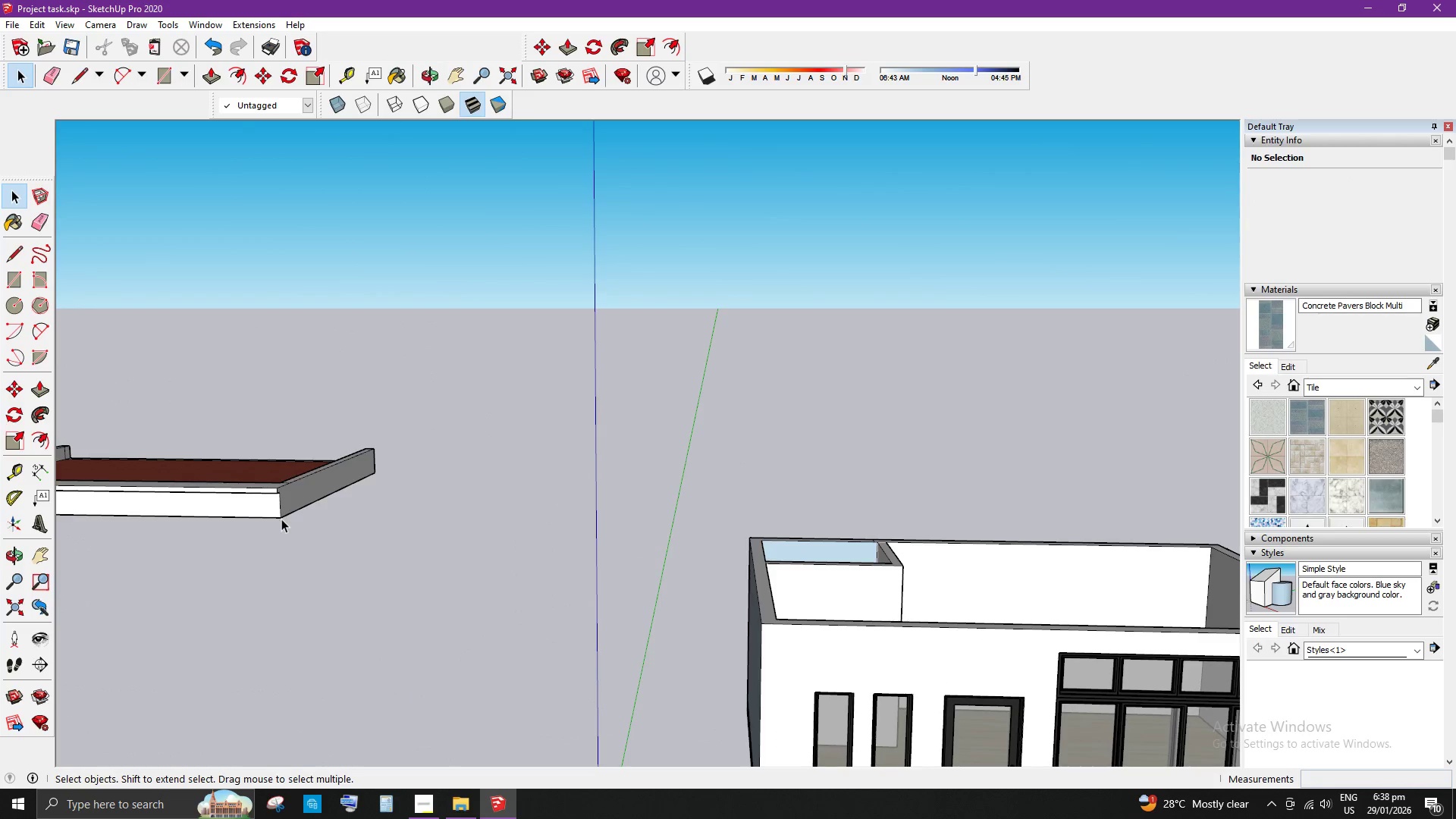 
key(M)
 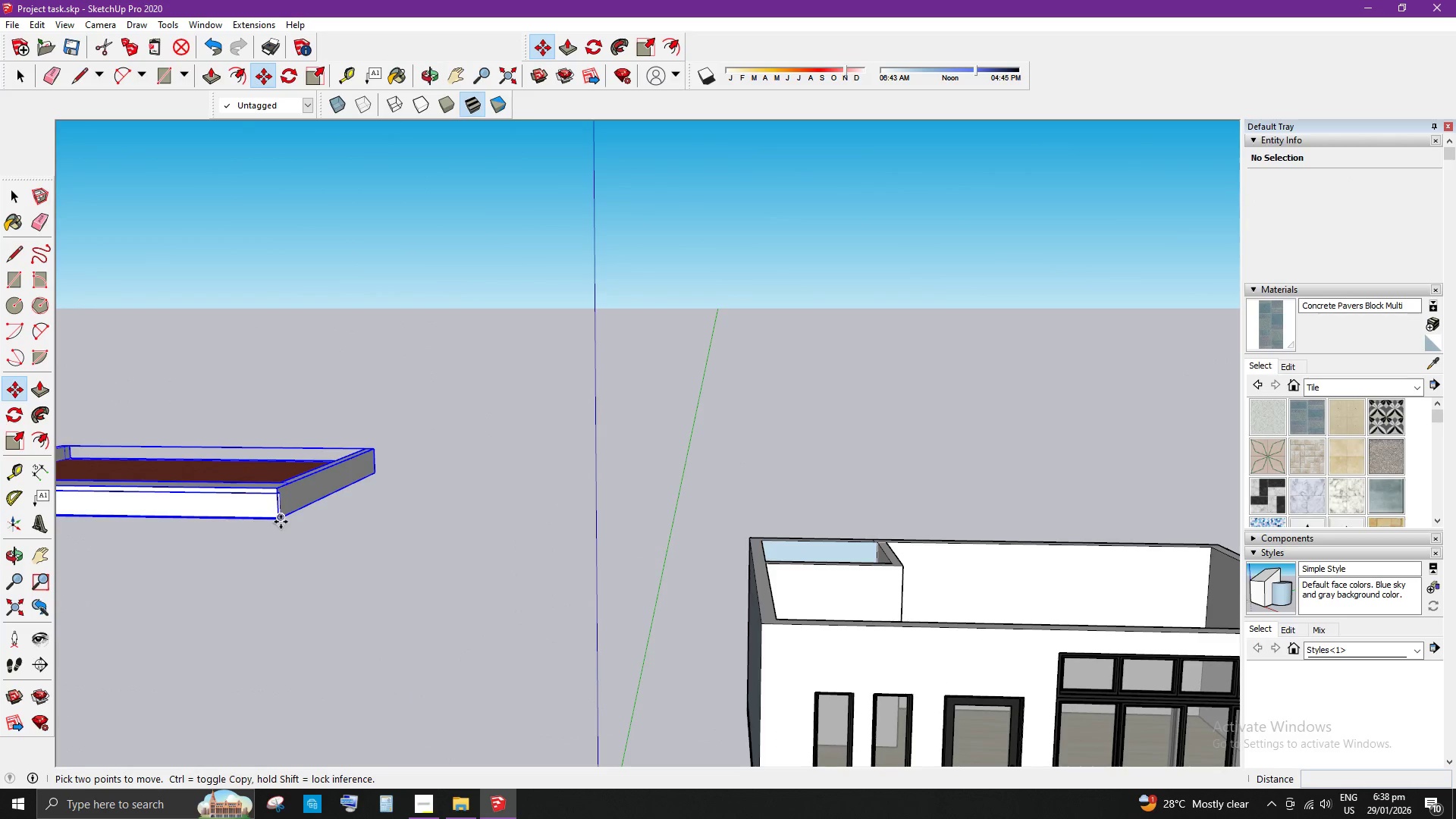 
left_click([281, 522])
 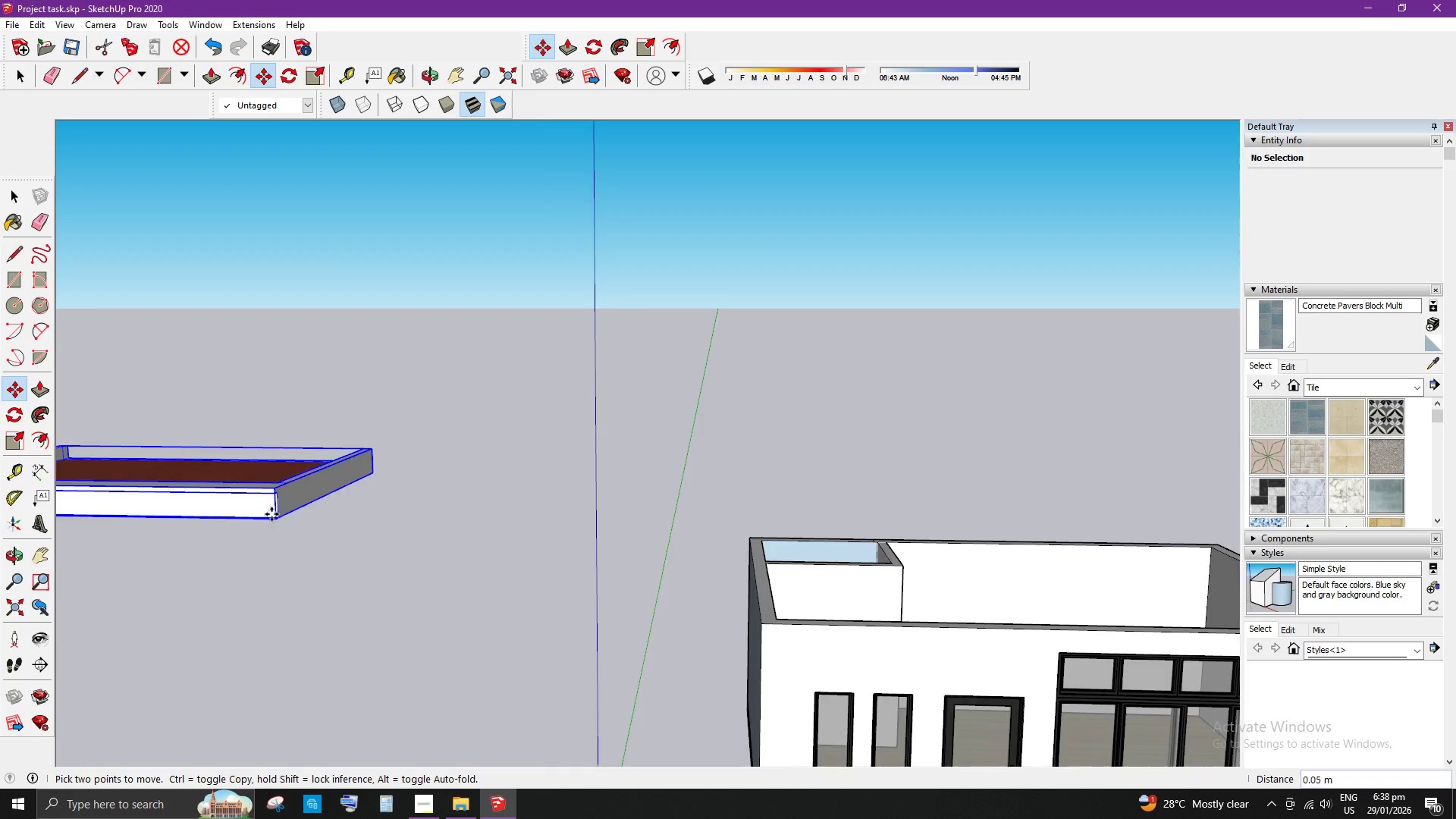 
scroll: coordinate [588, 531], scroll_direction: down, amount: 5.0
 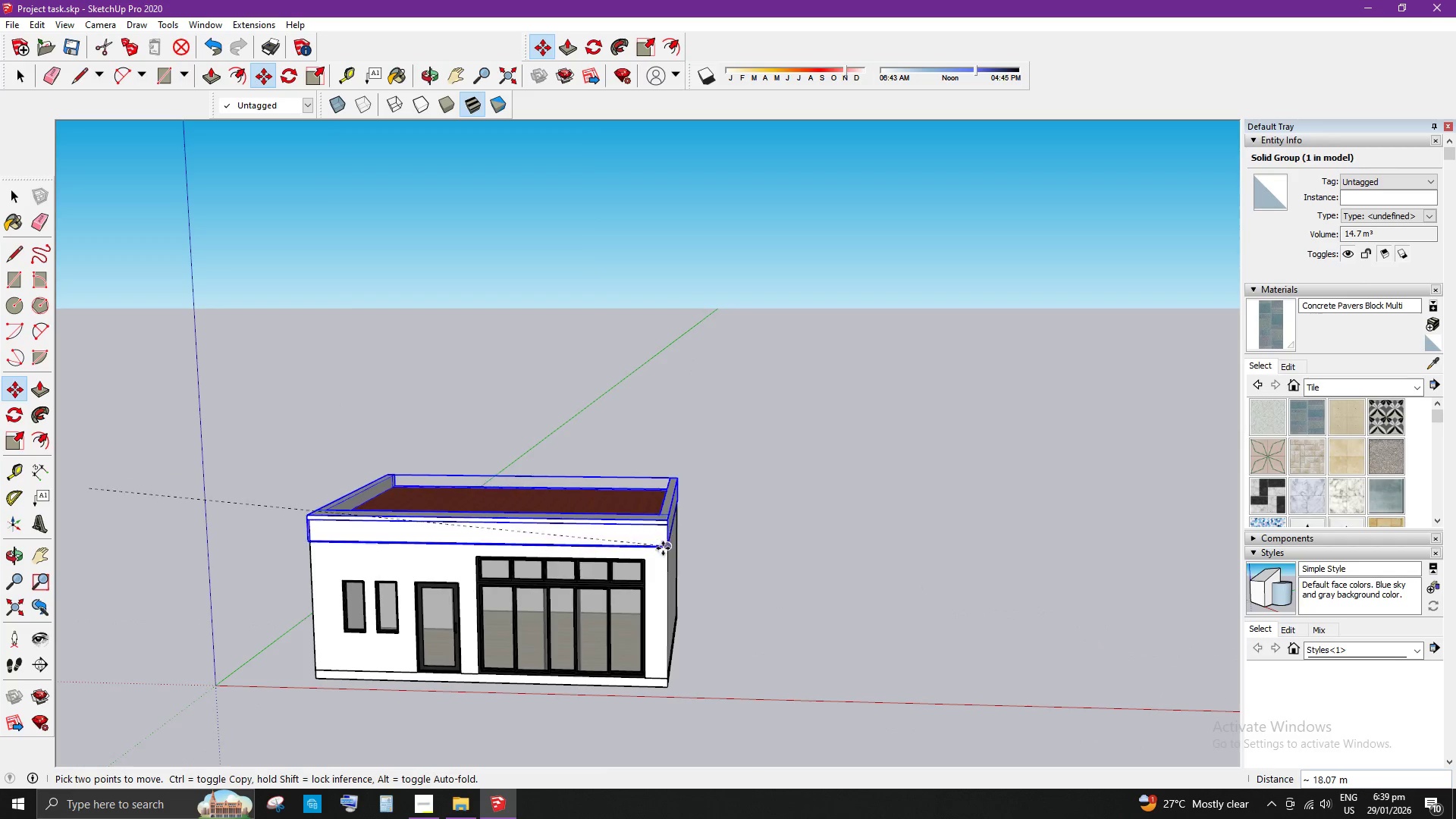 
left_click([663, 548])
 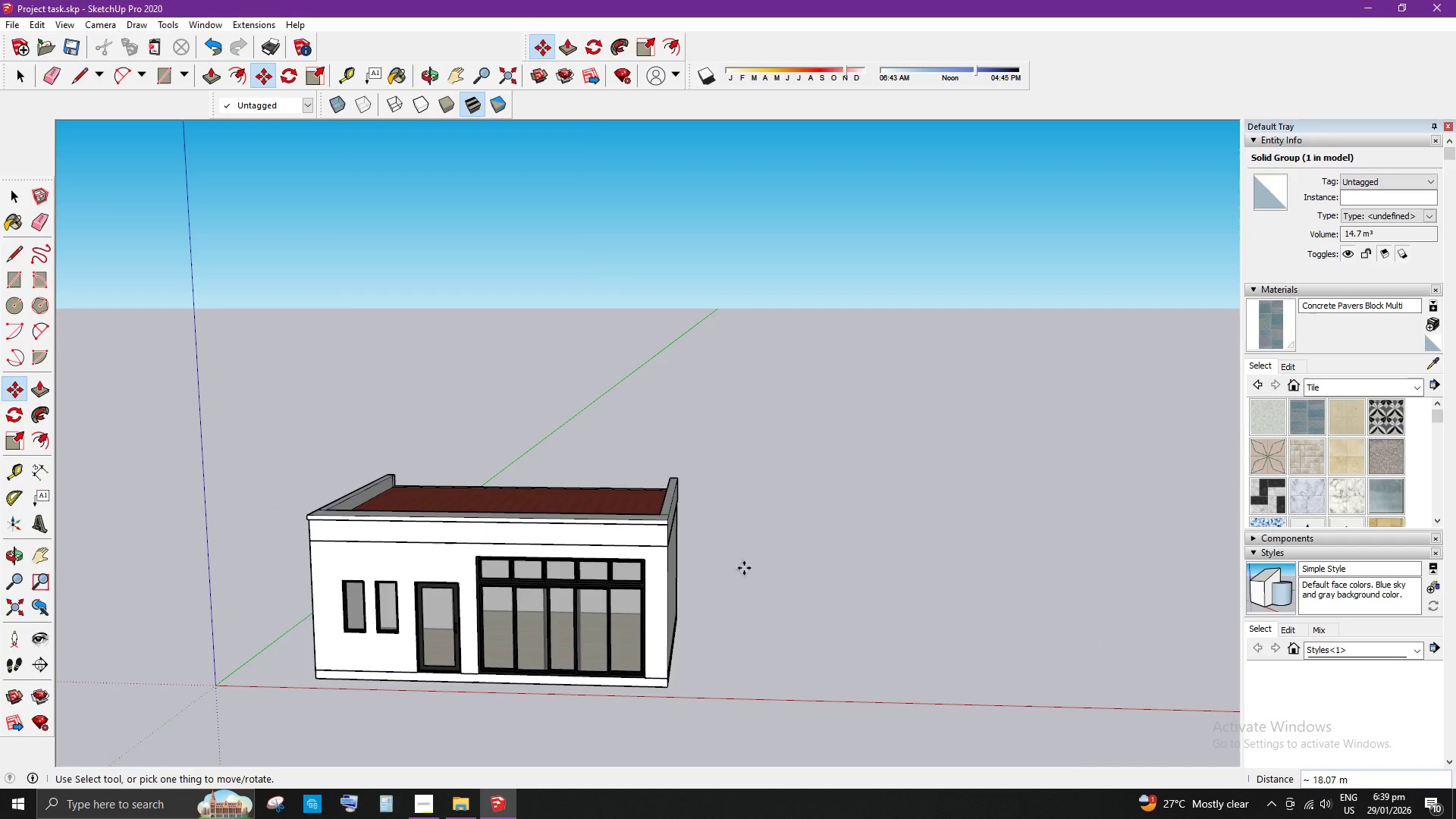 
key(Space)
 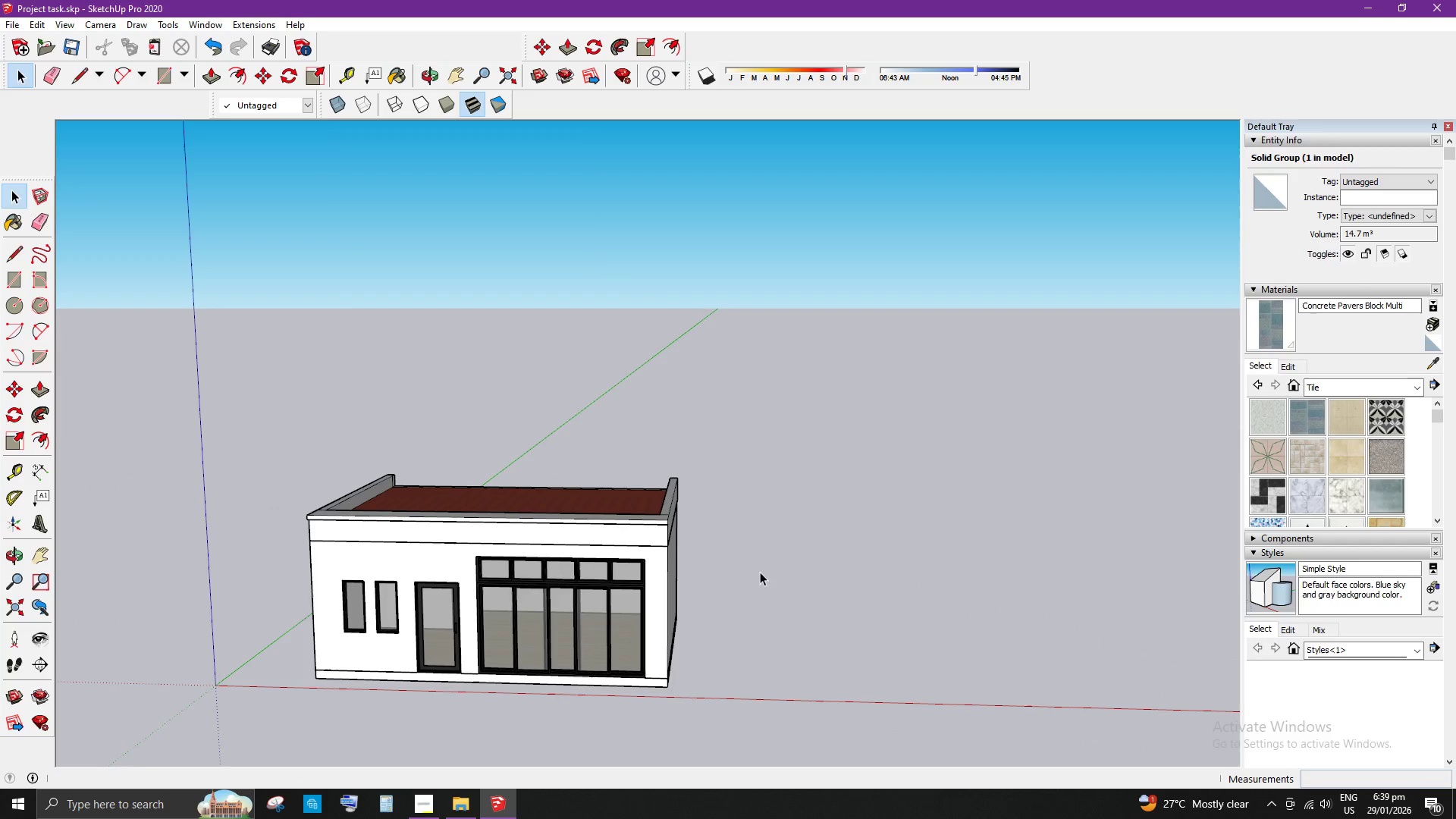 
left_click([760, 572])
 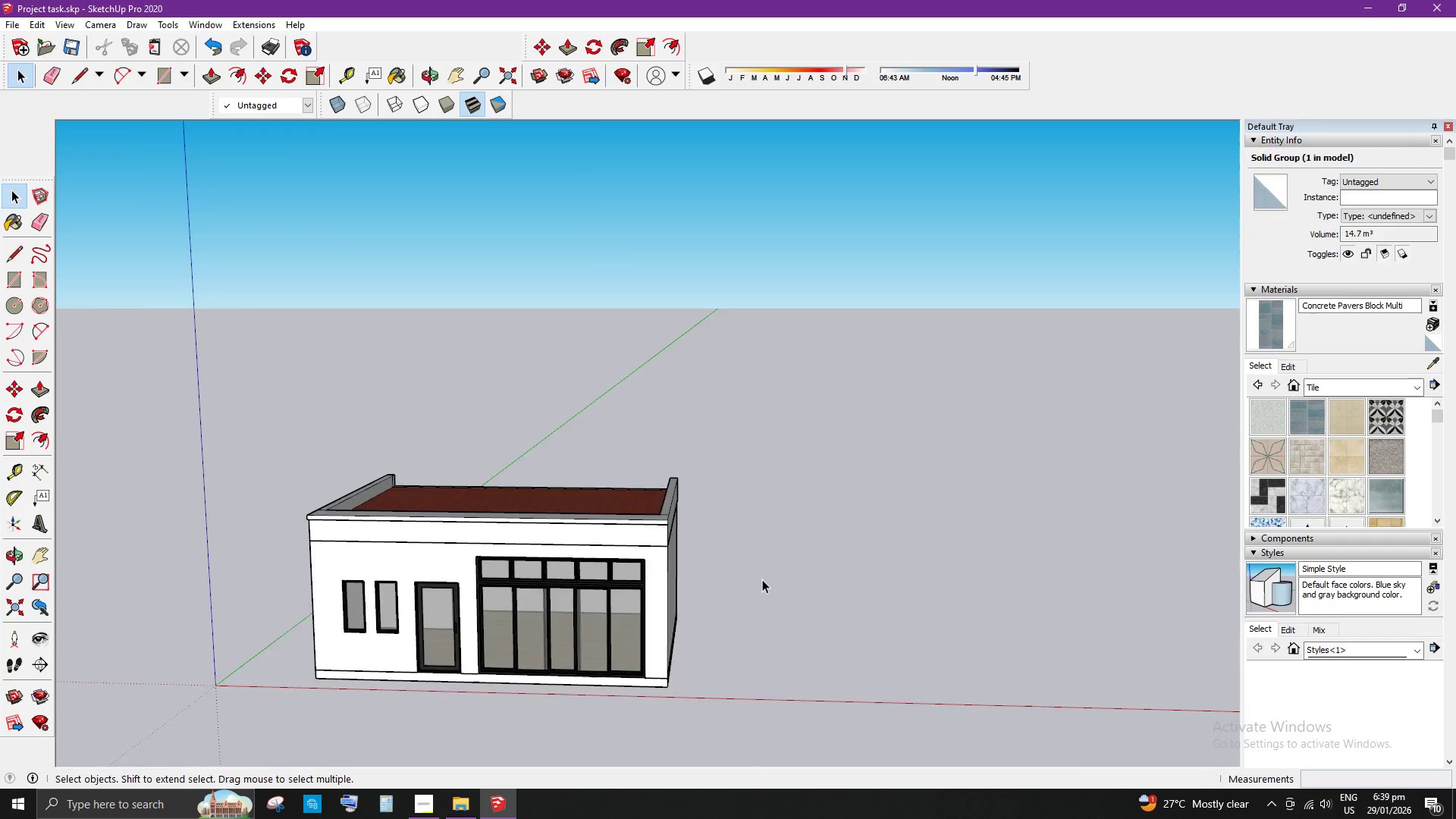 
scroll: coordinate [718, 536], scroll_direction: up, amount: 7.0
 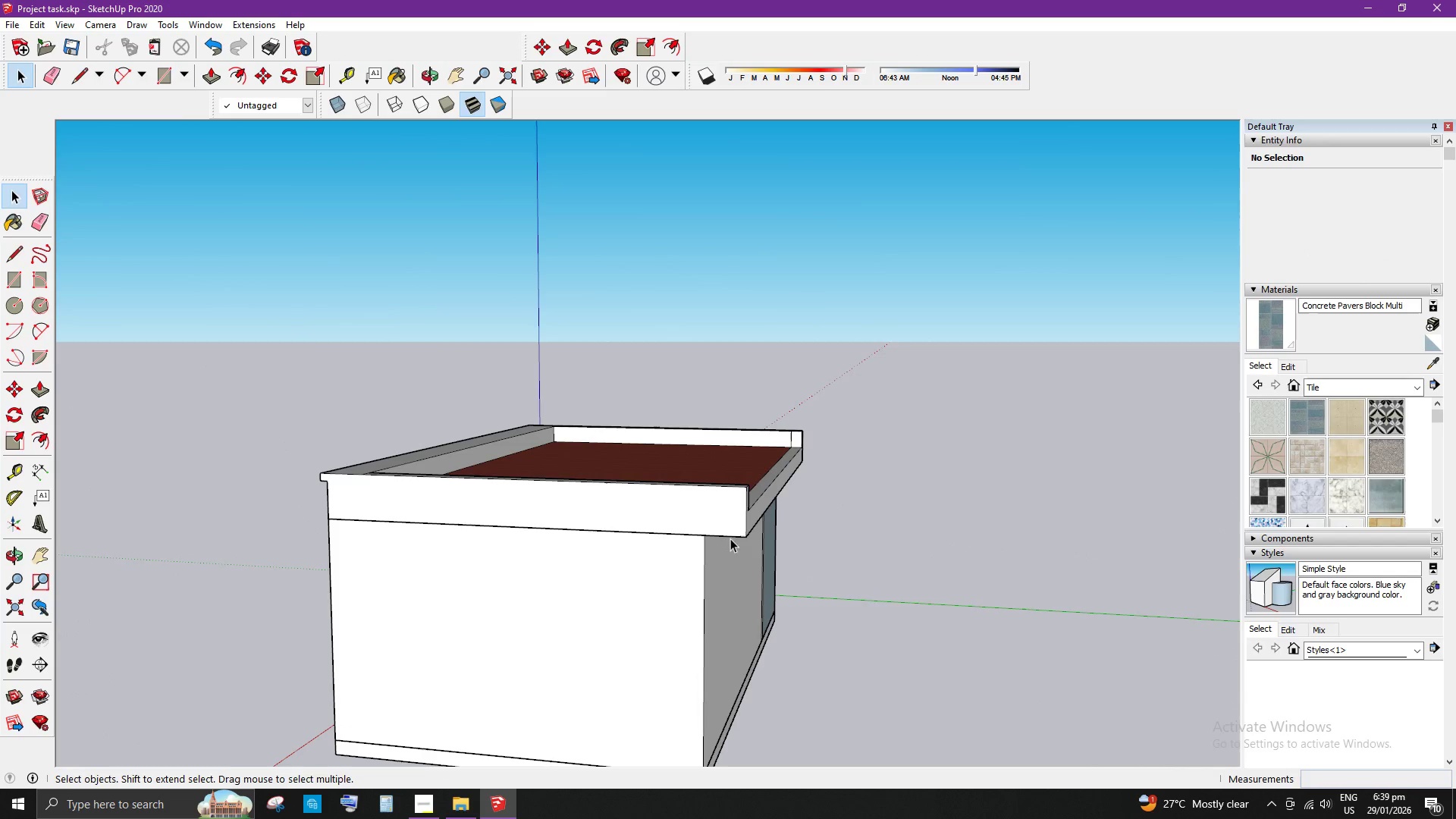 
key(M)
 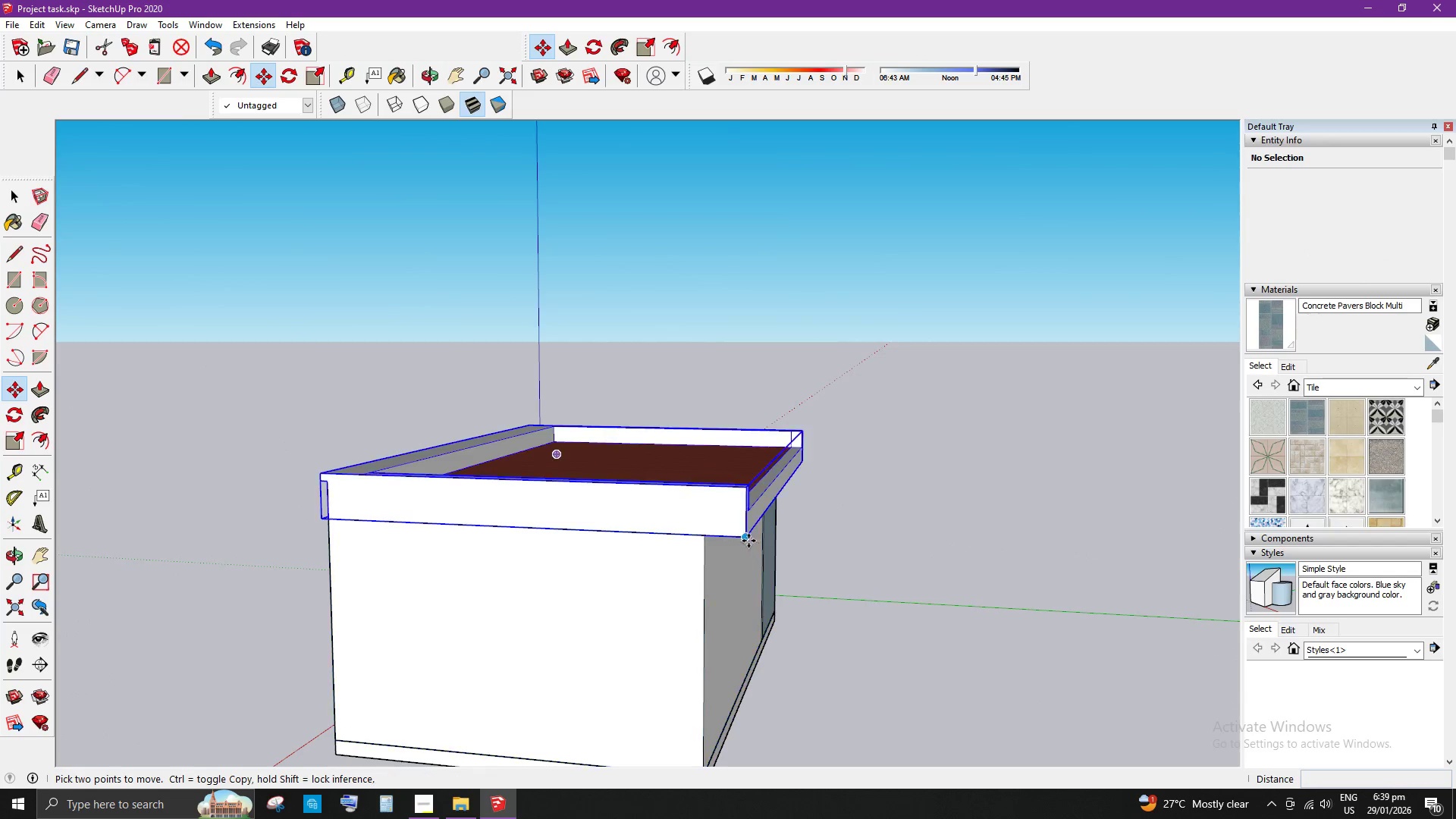 
left_click([746, 539])
 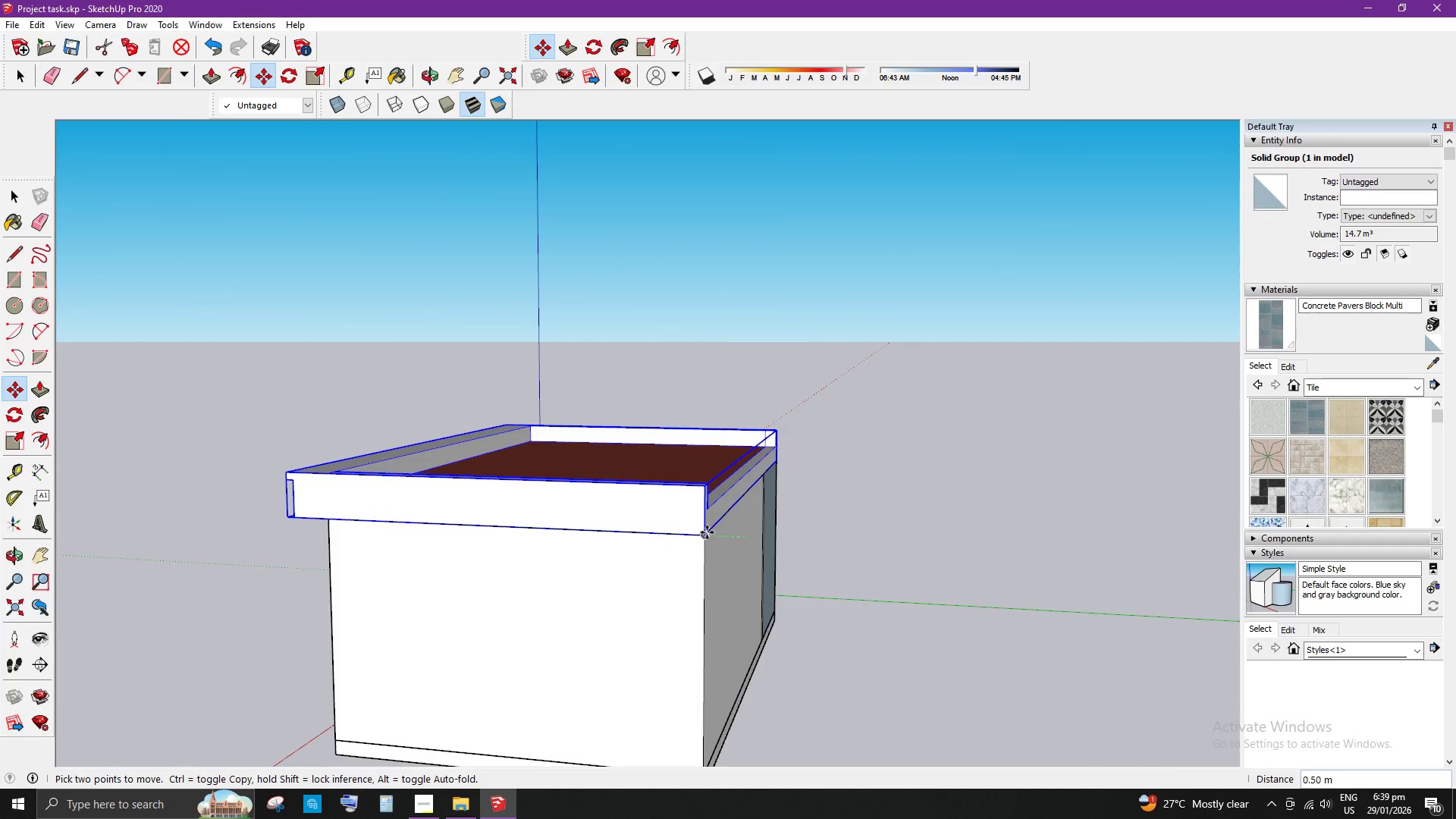 
left_click([707, 532])
 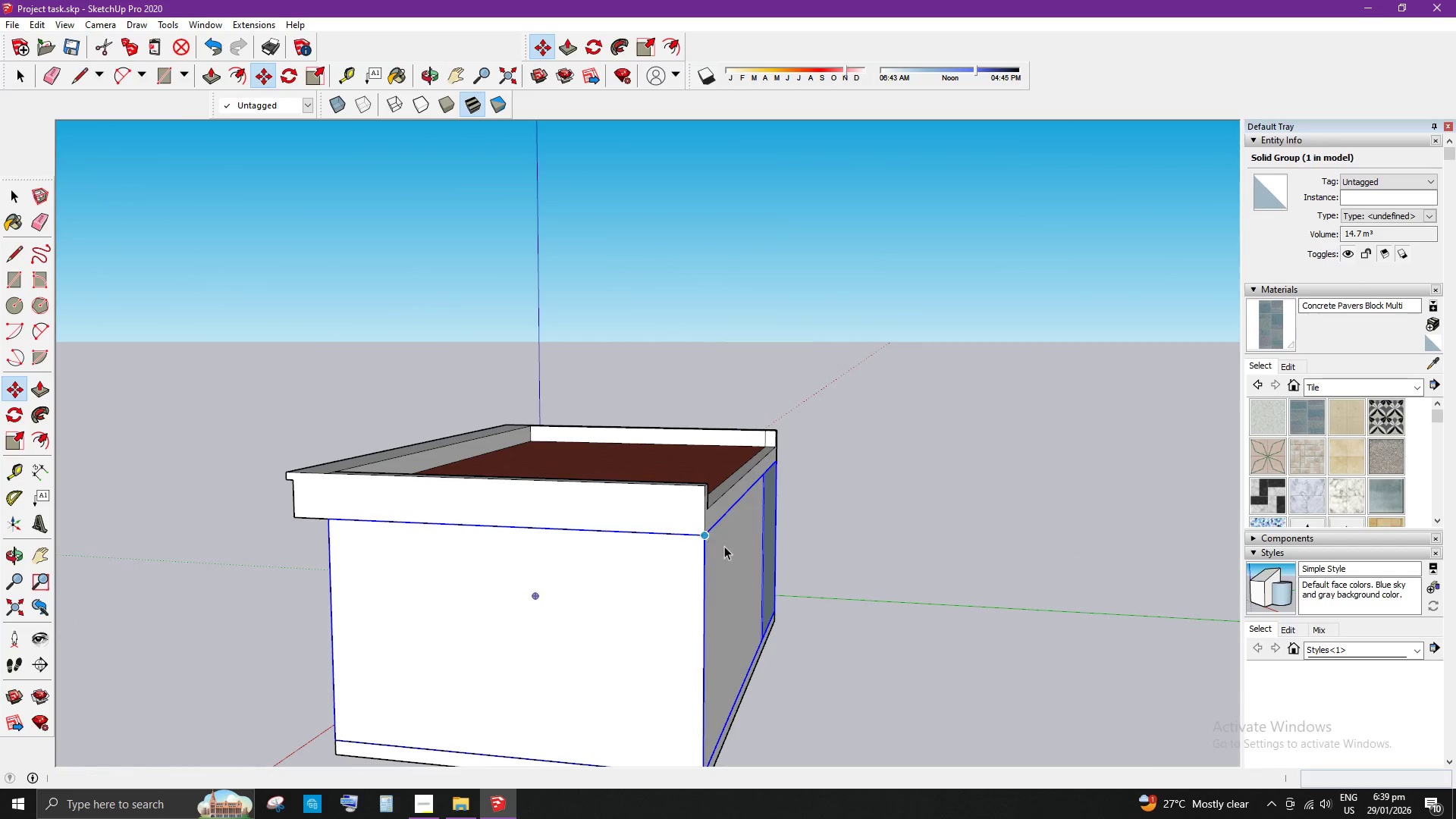 
key(Space)
 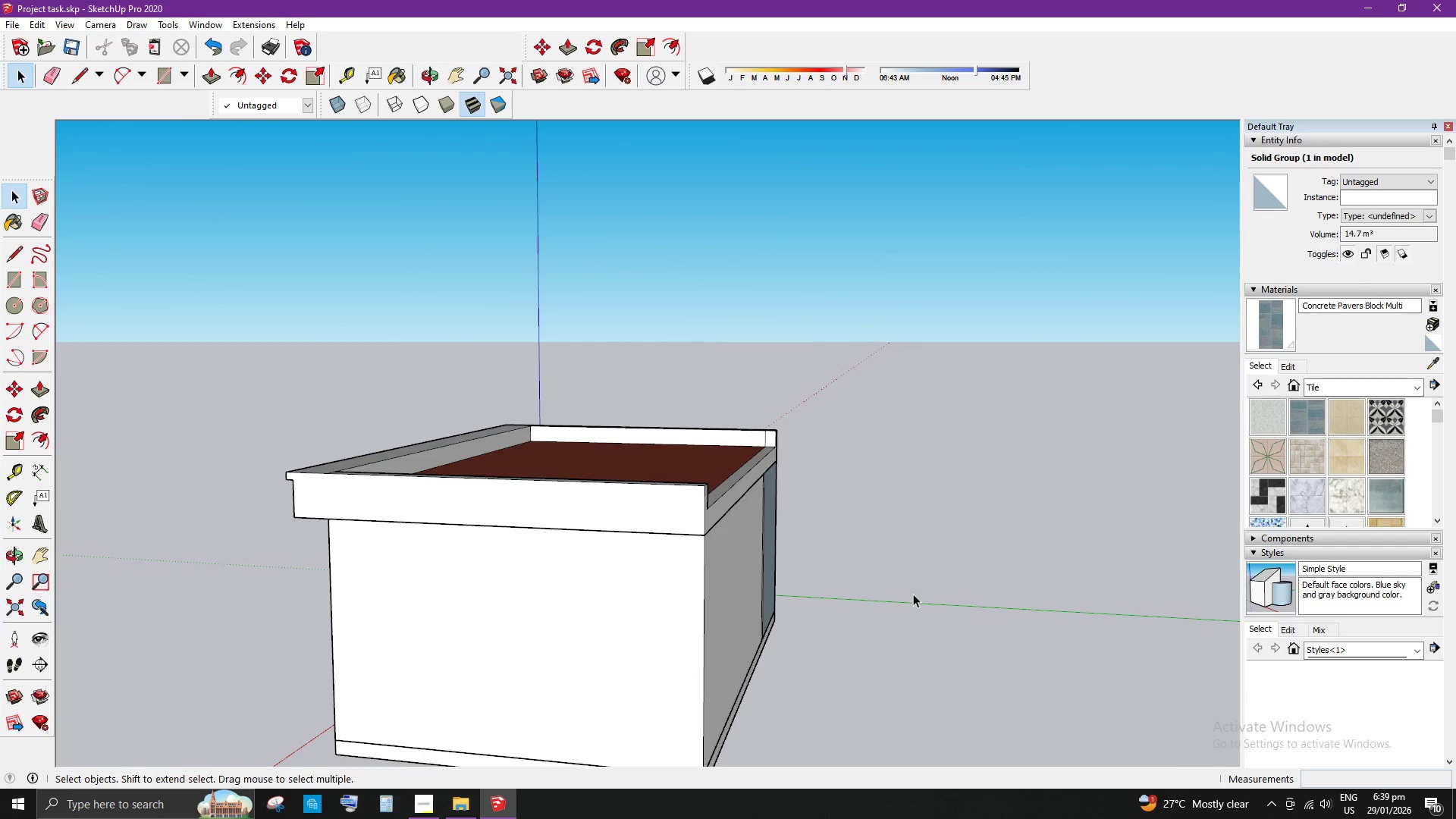 
double_click([923, 594])
 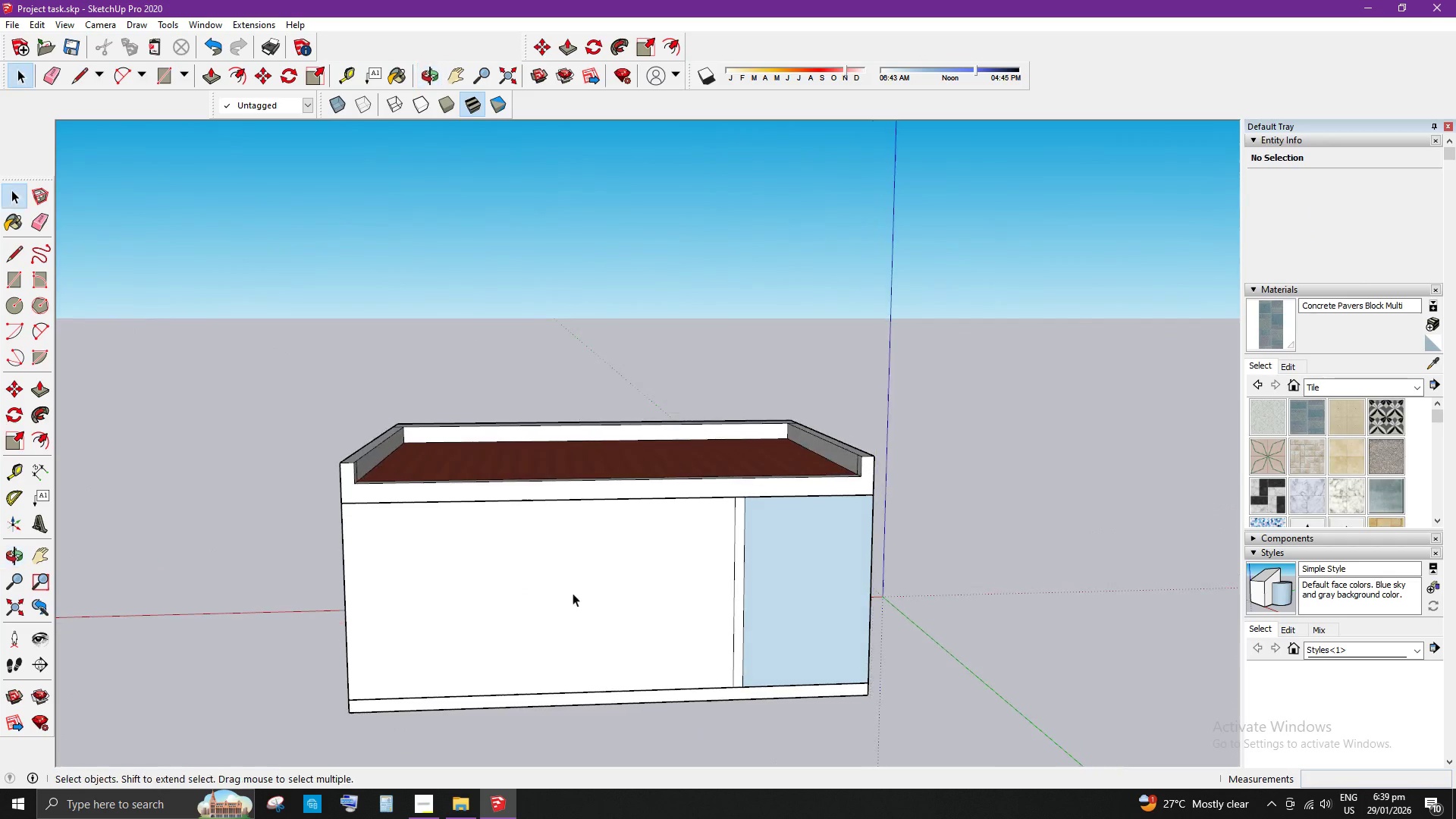 
left_click([744, 592])
 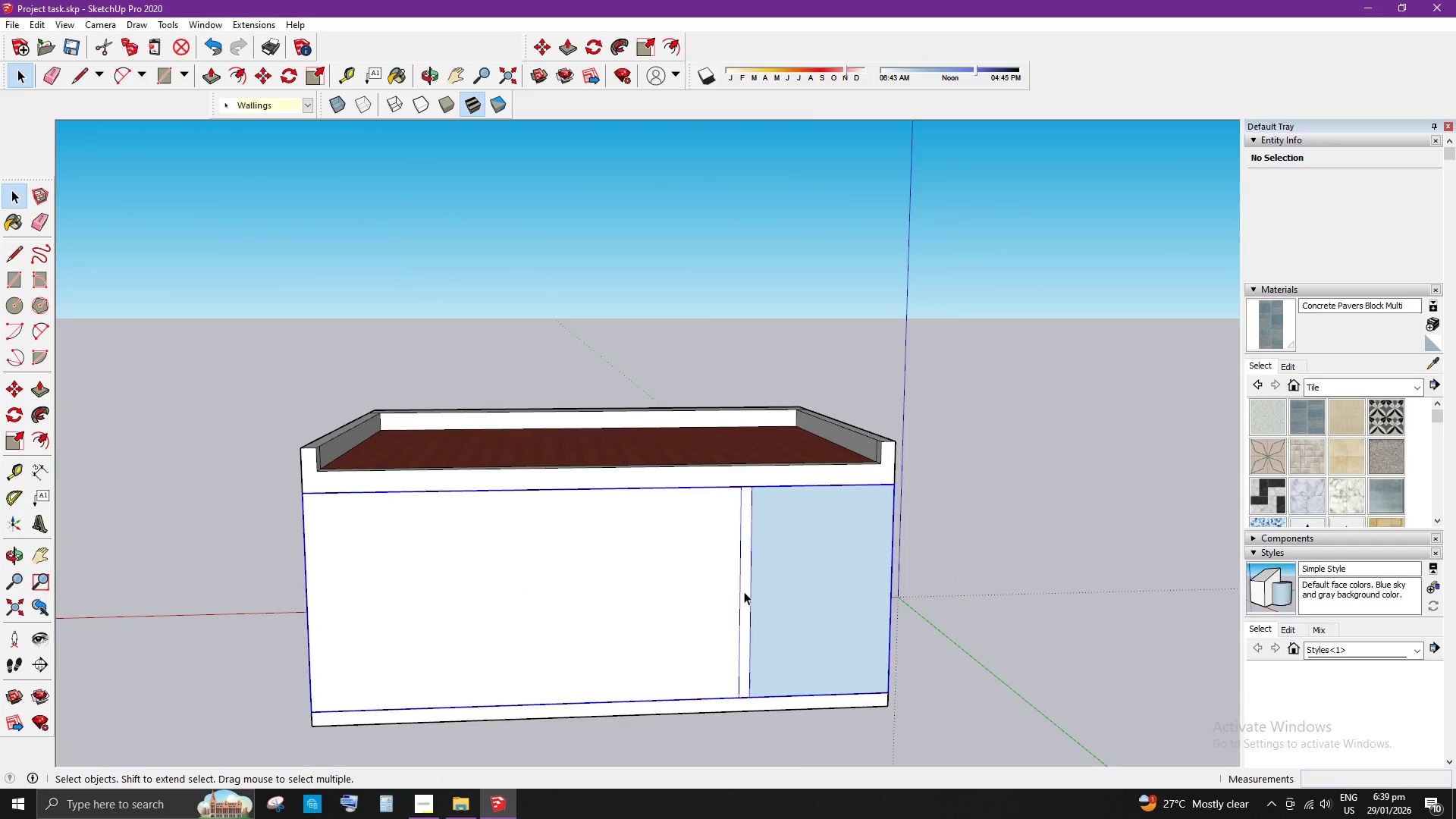 
scroll: coordinate [681, 592], scroll_direction: up, amount: 1.0
 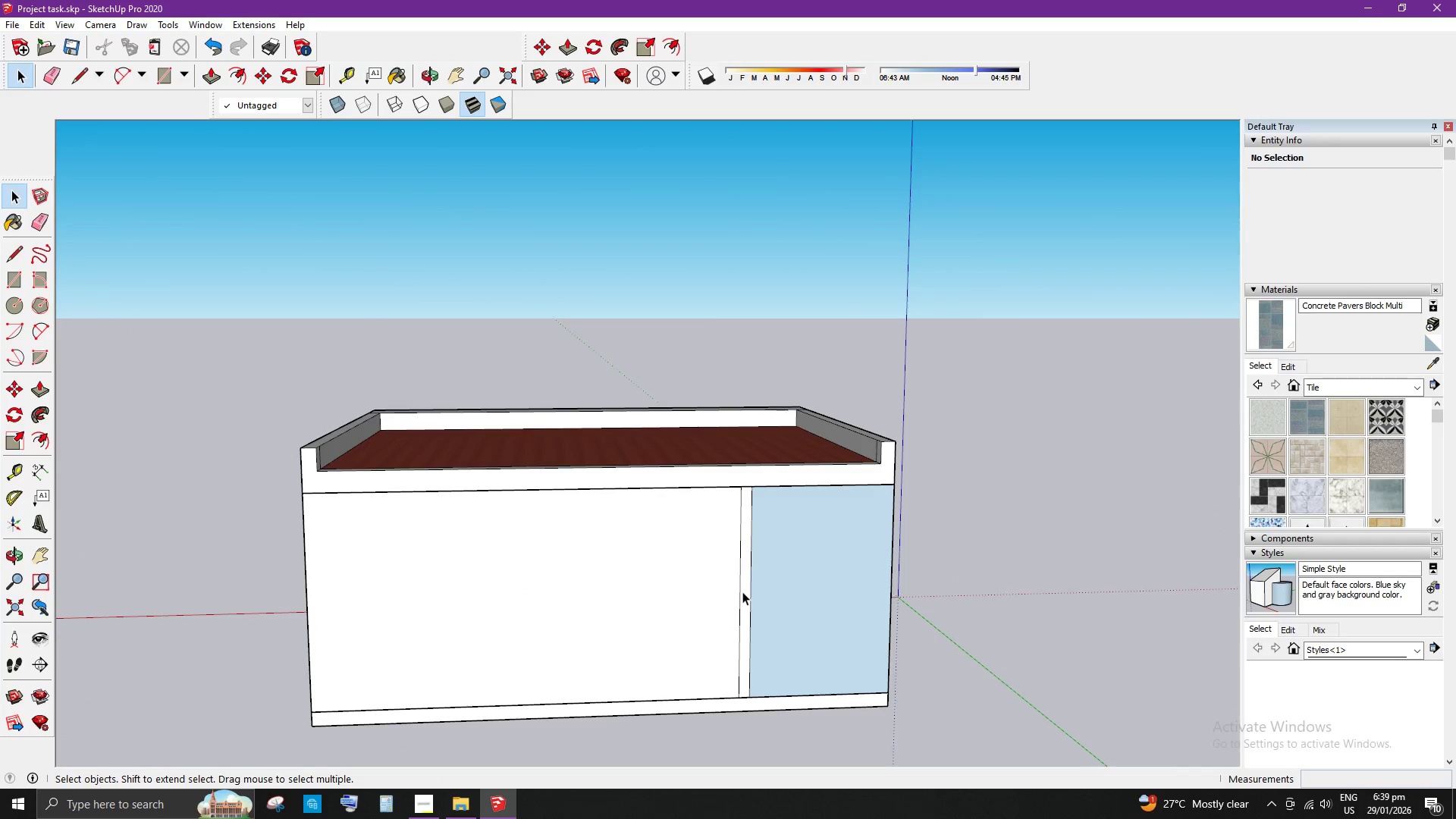 
double_click([744, 592])
 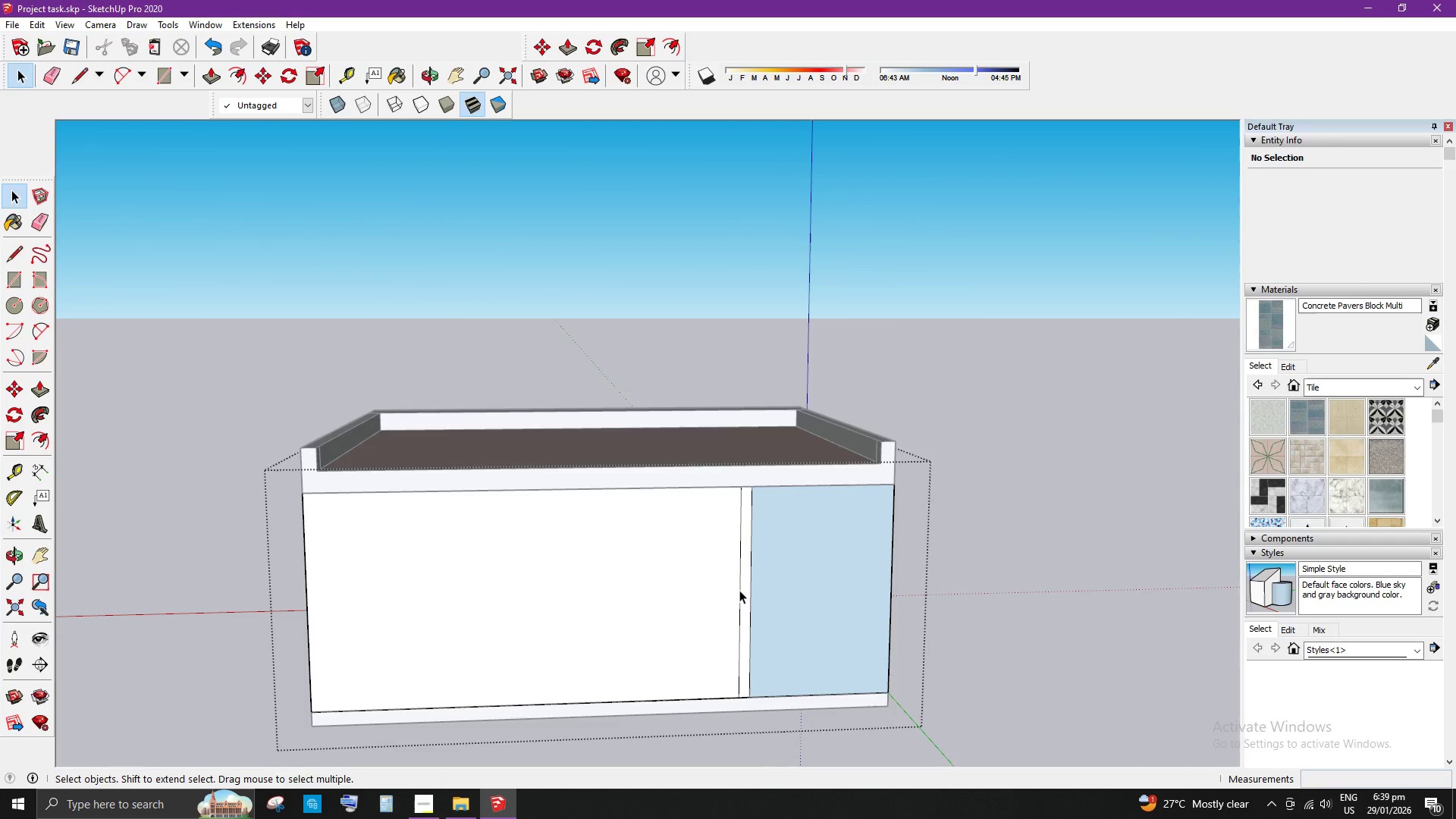 
triple_click([739, 589])
 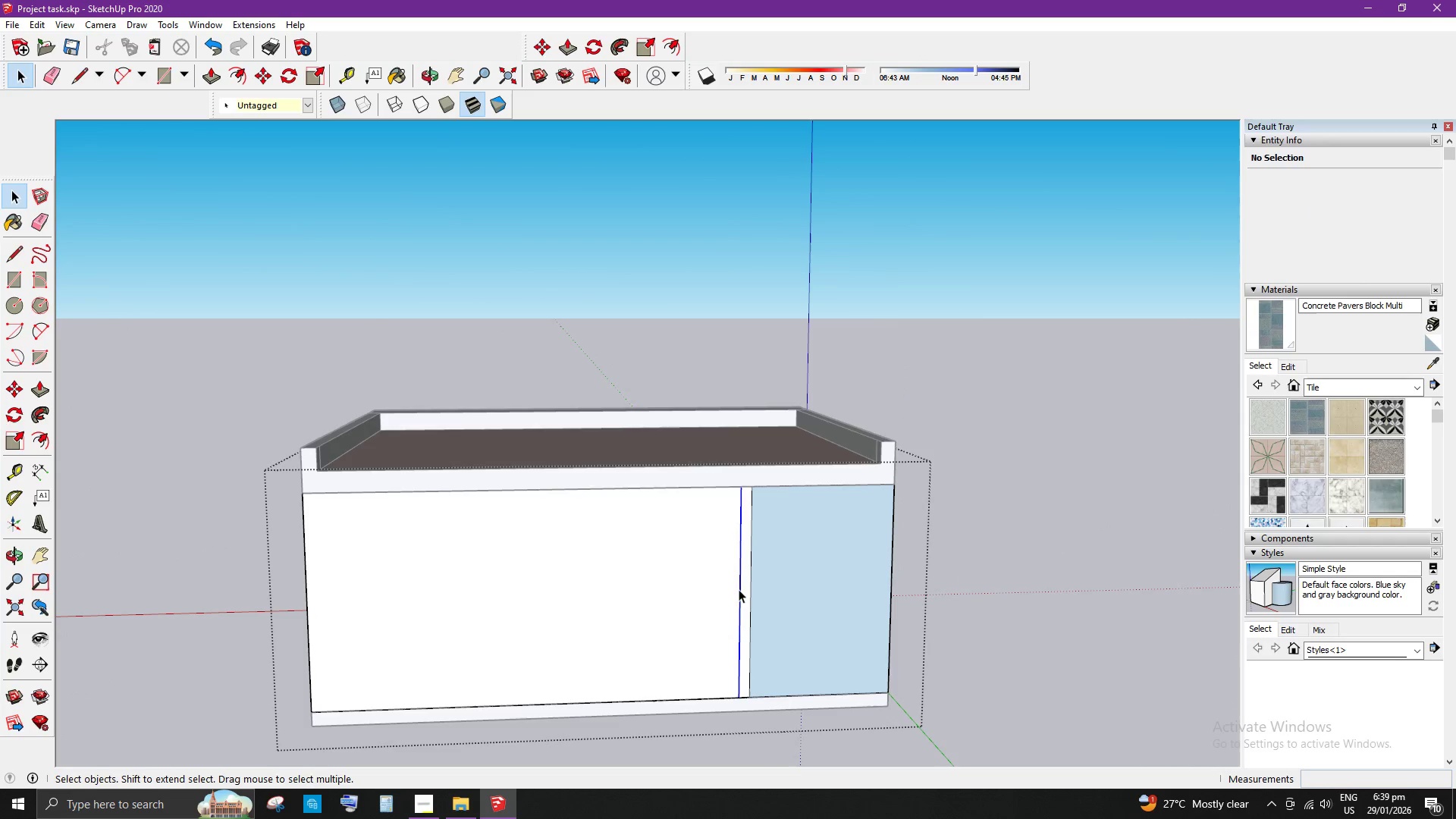 
triple_click([739, 589])
 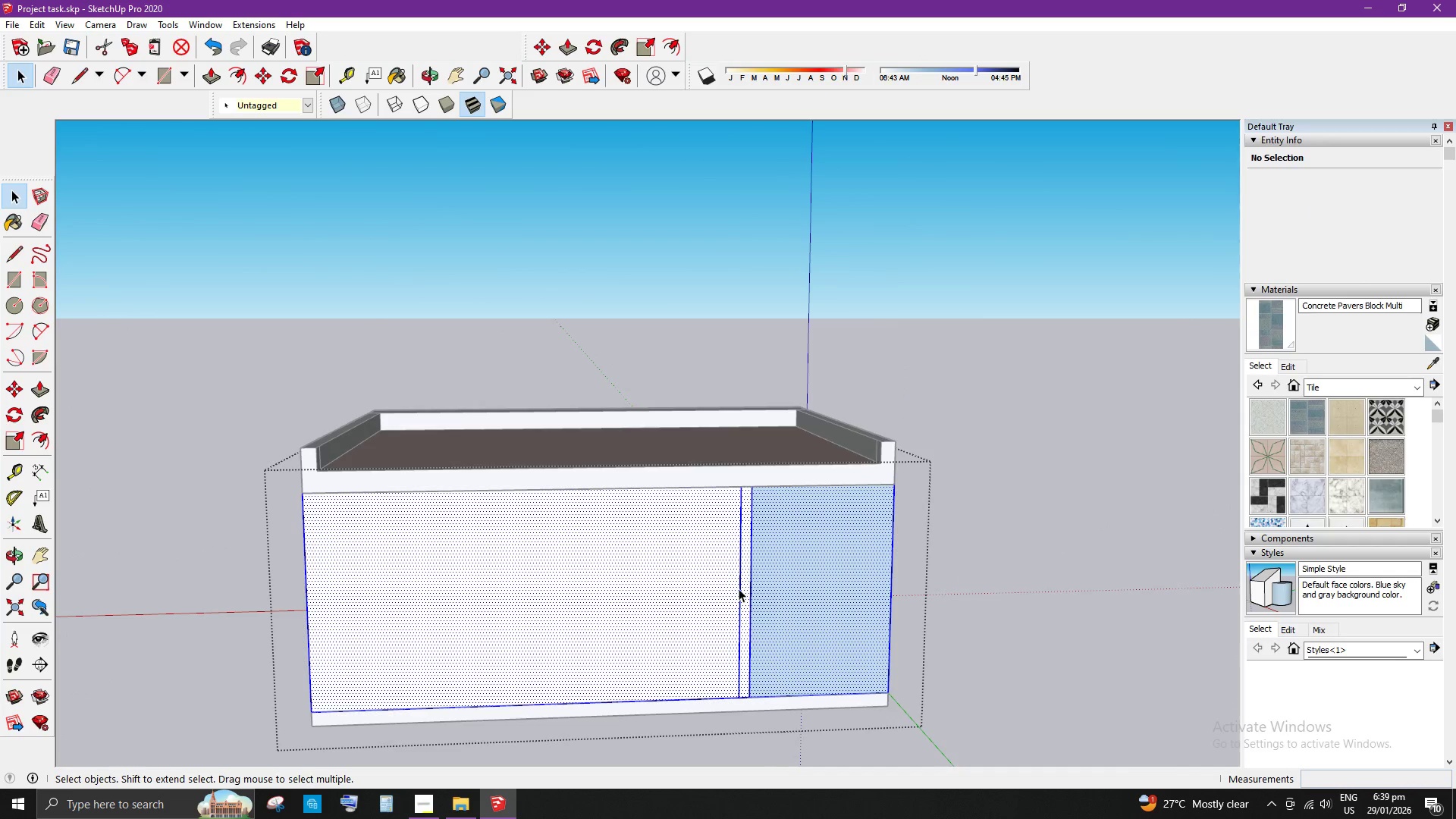 
triple_click([739, 588])
 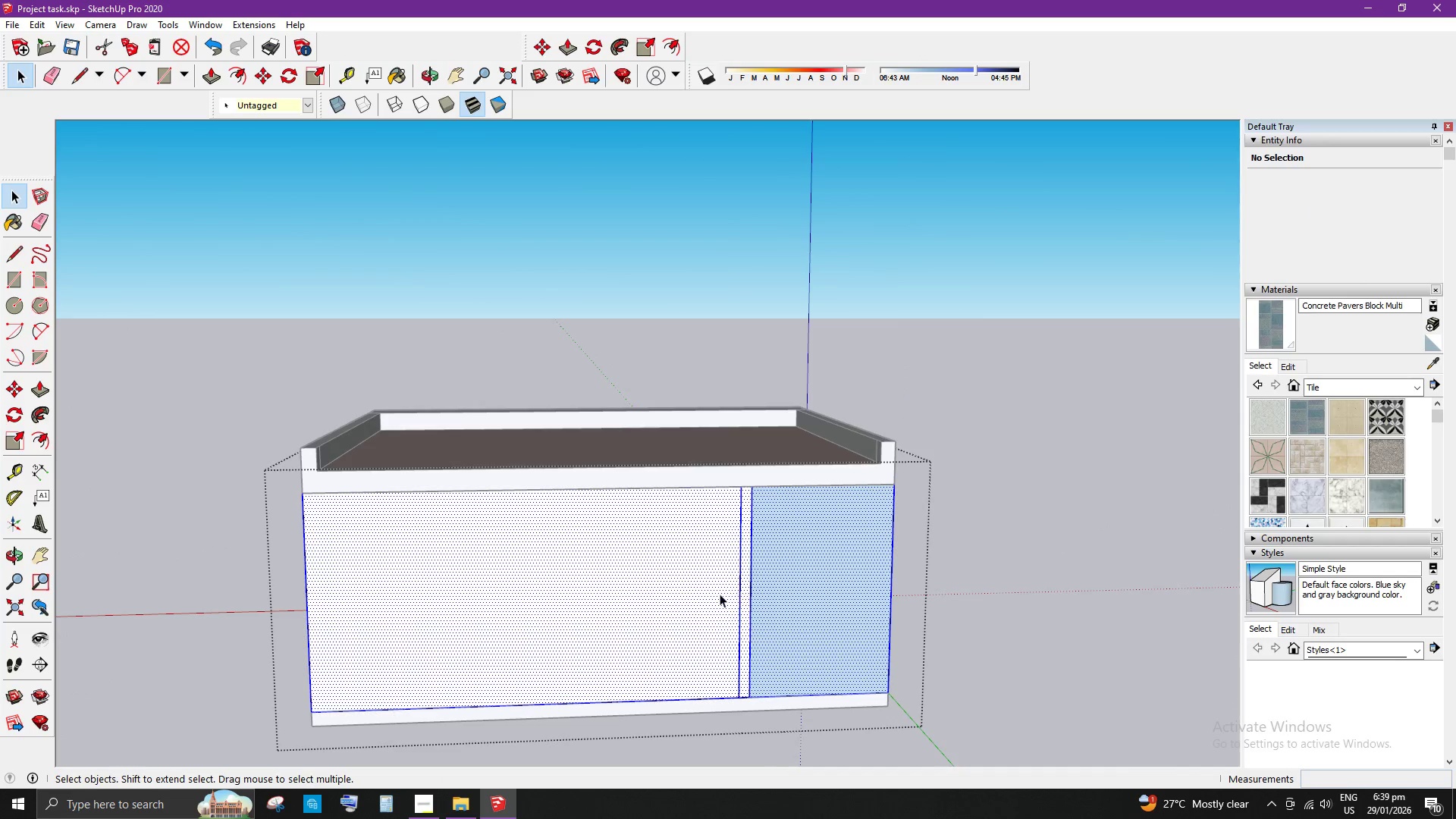 
triple_click([720, 594])
 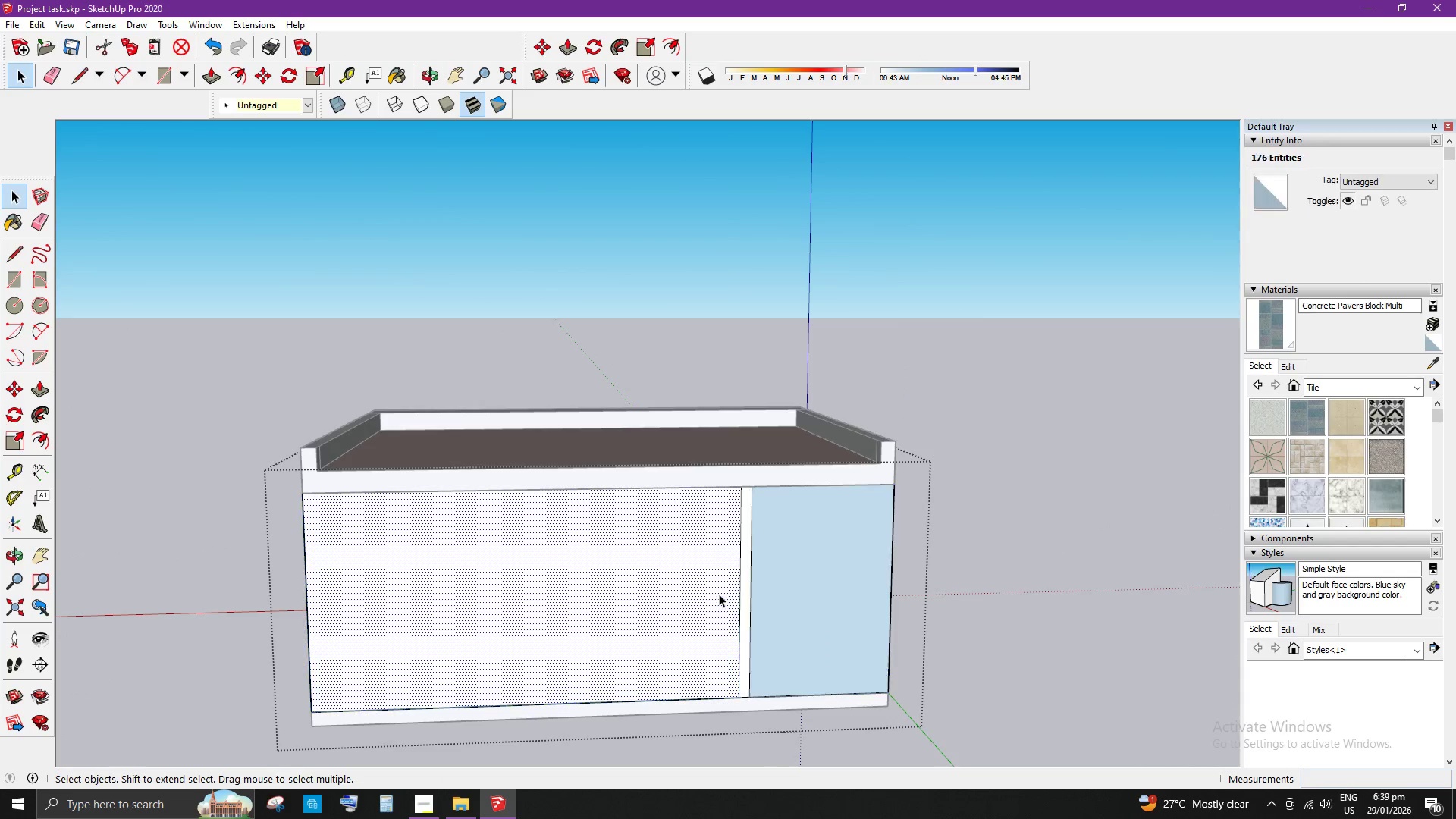 
triple_click([719, 594])
 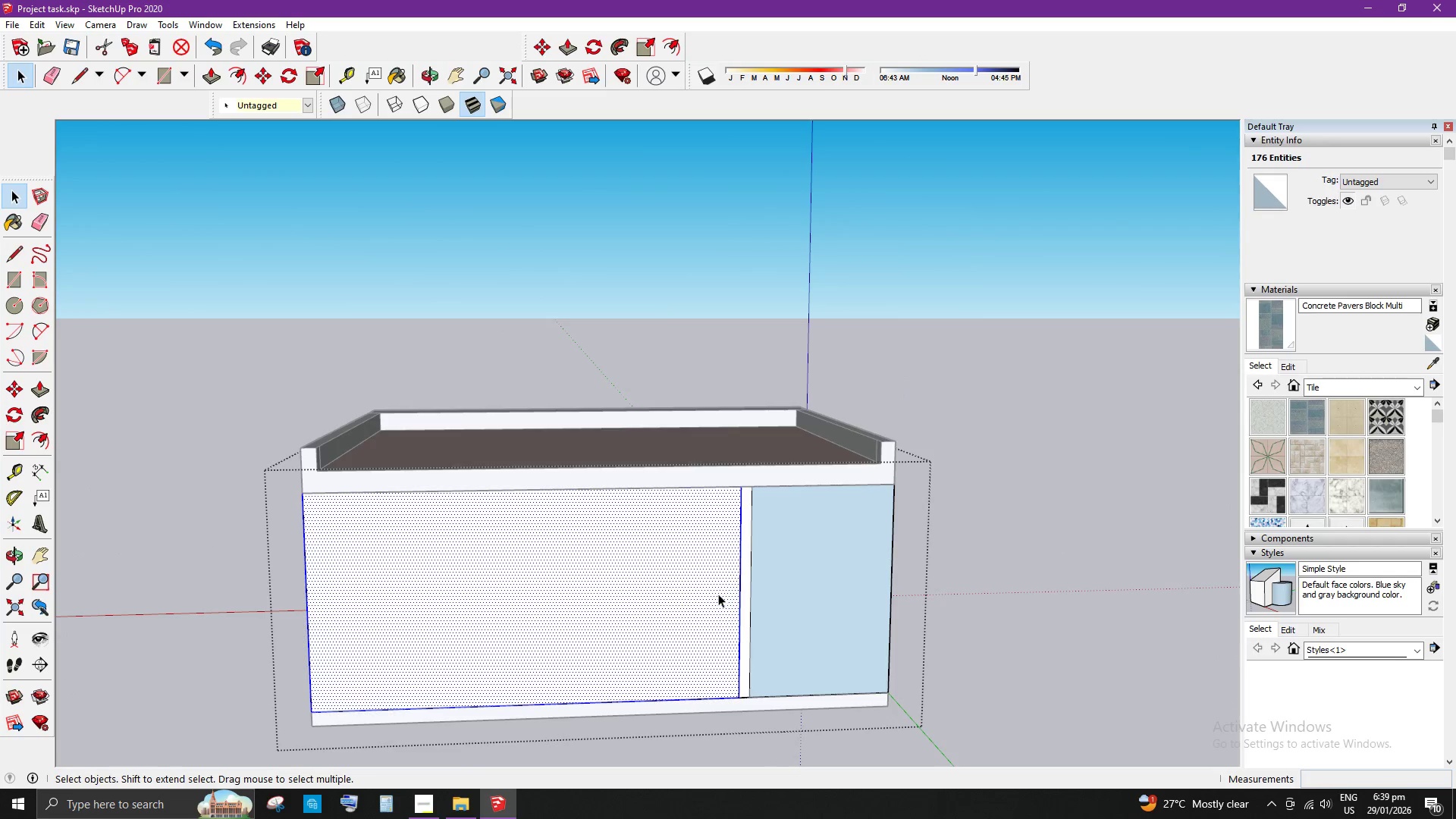 
triple_click([717, 594])
 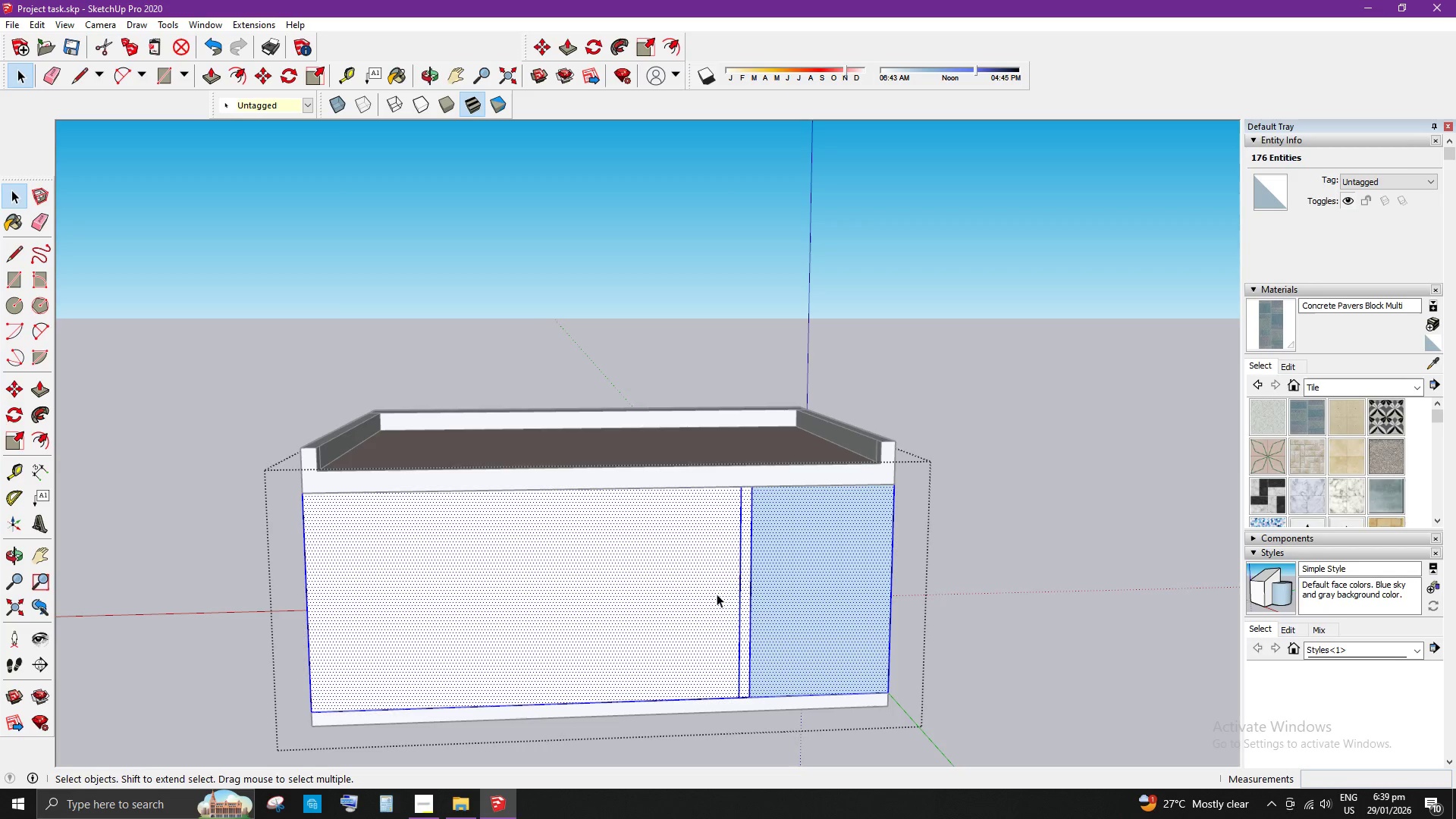 
triple_click([717, 594])
 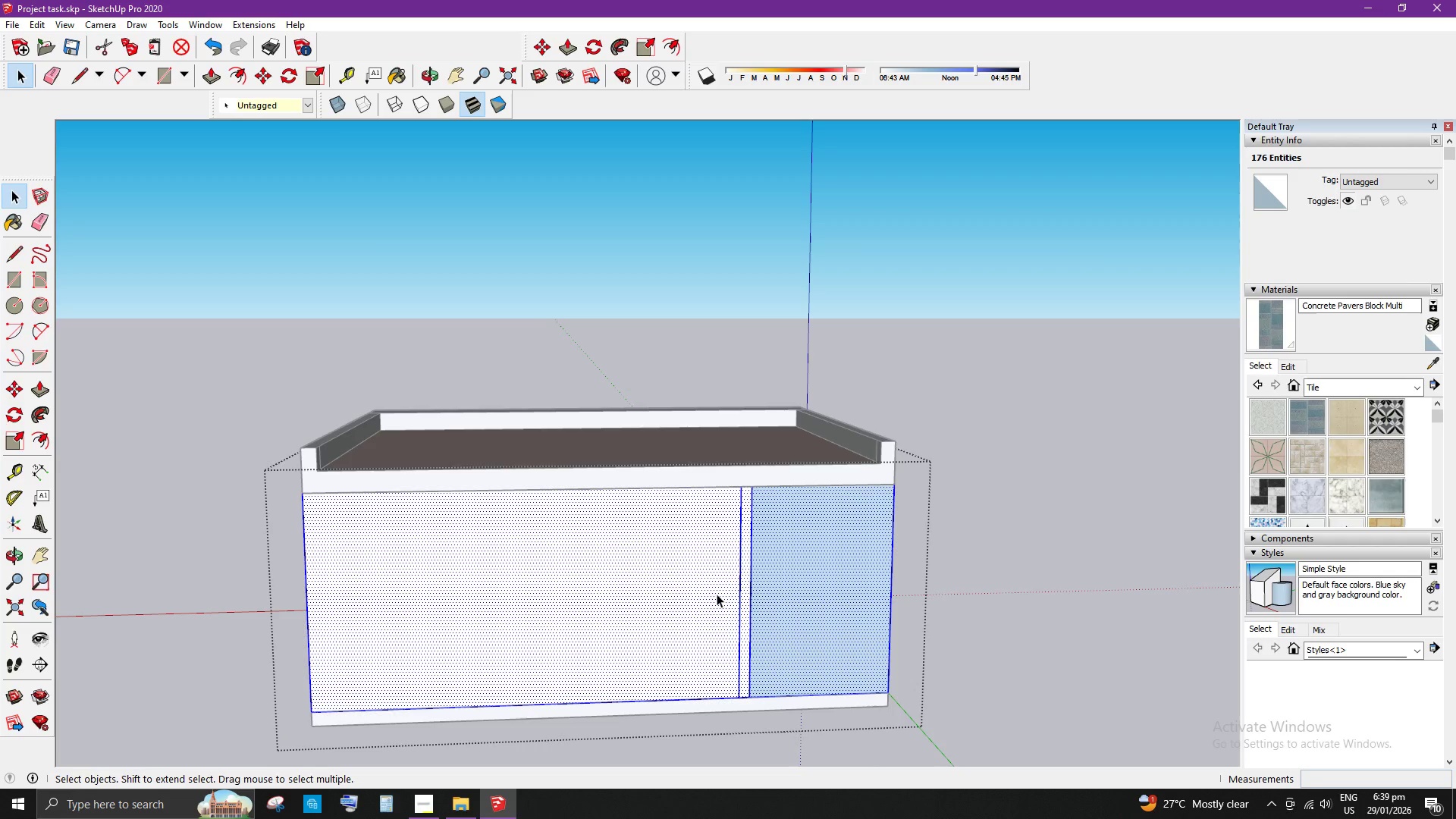 
triple_click([717, 594])
 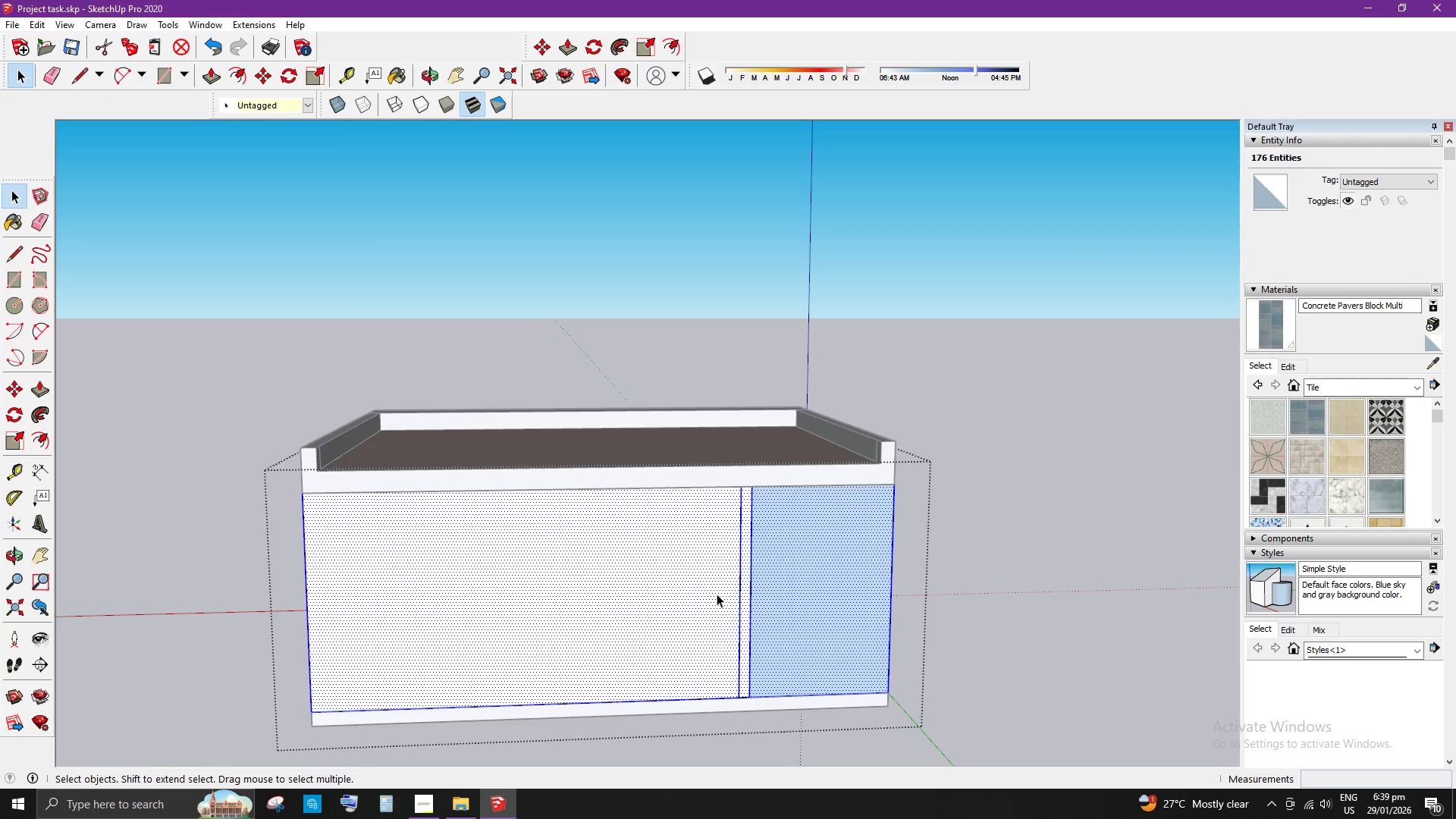 
key(E)
 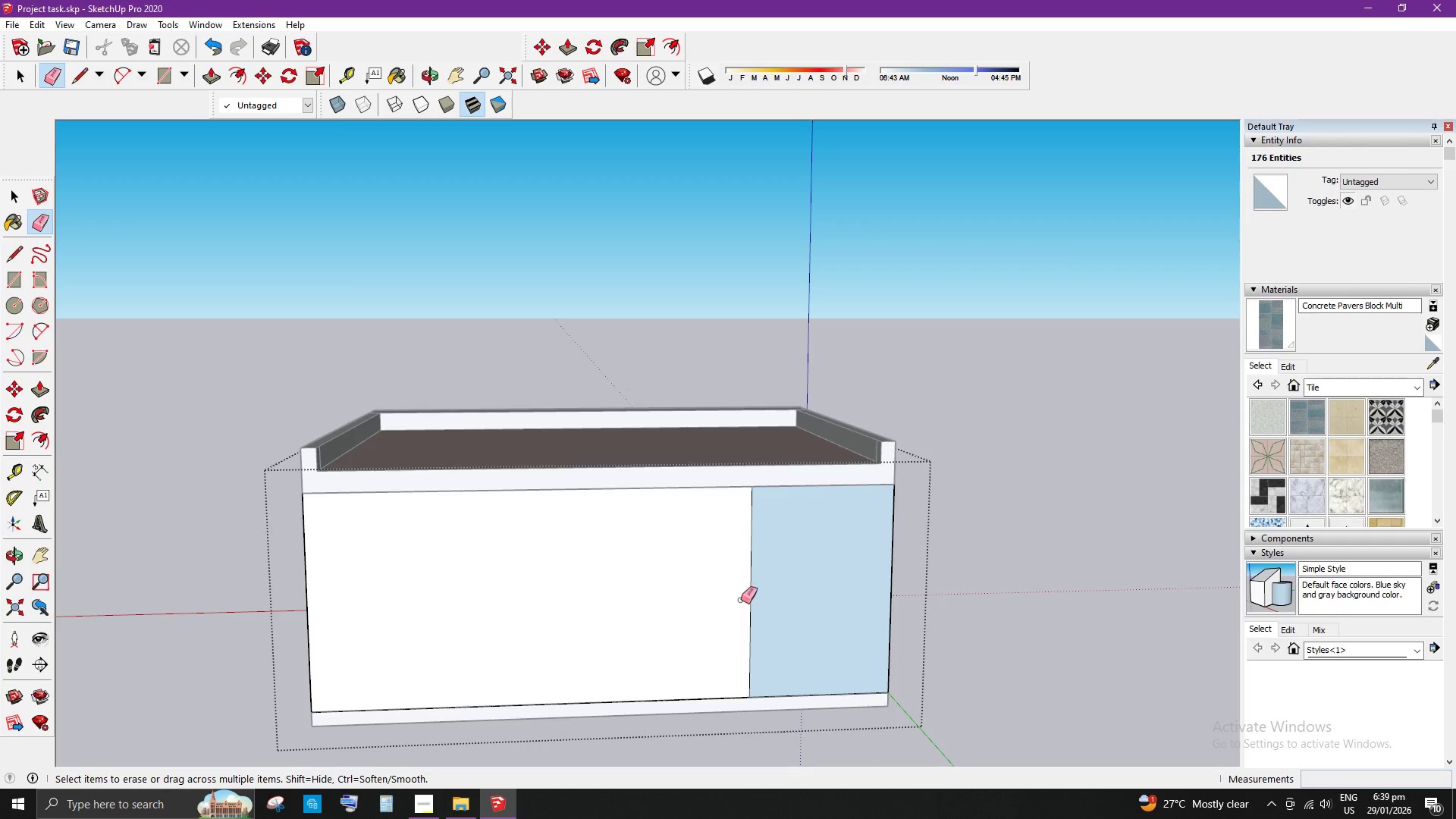 
left_click_drag(start_coordinate=[761, 595], to_coordinate=[747, 594])
 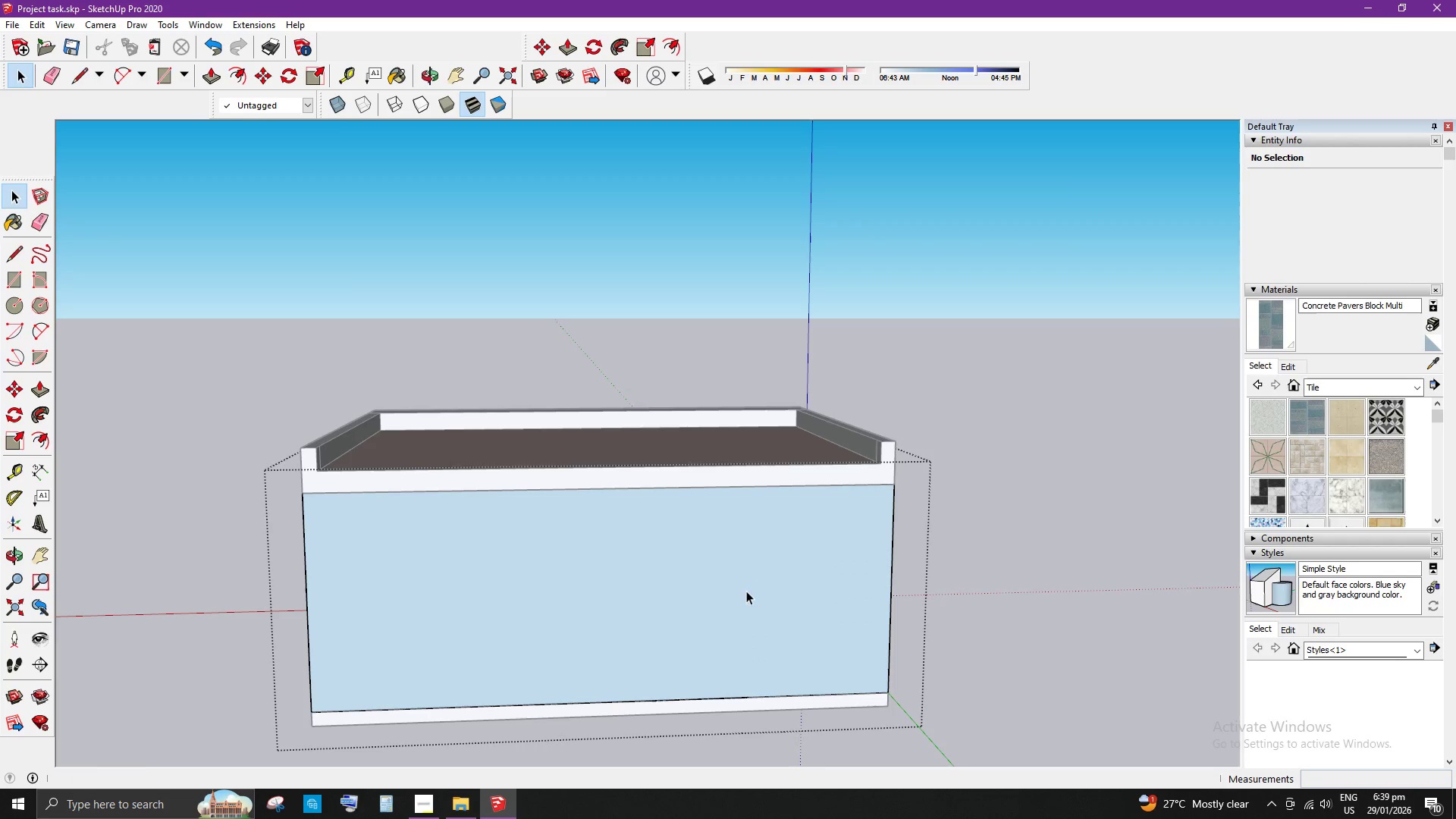 
key(Space)
 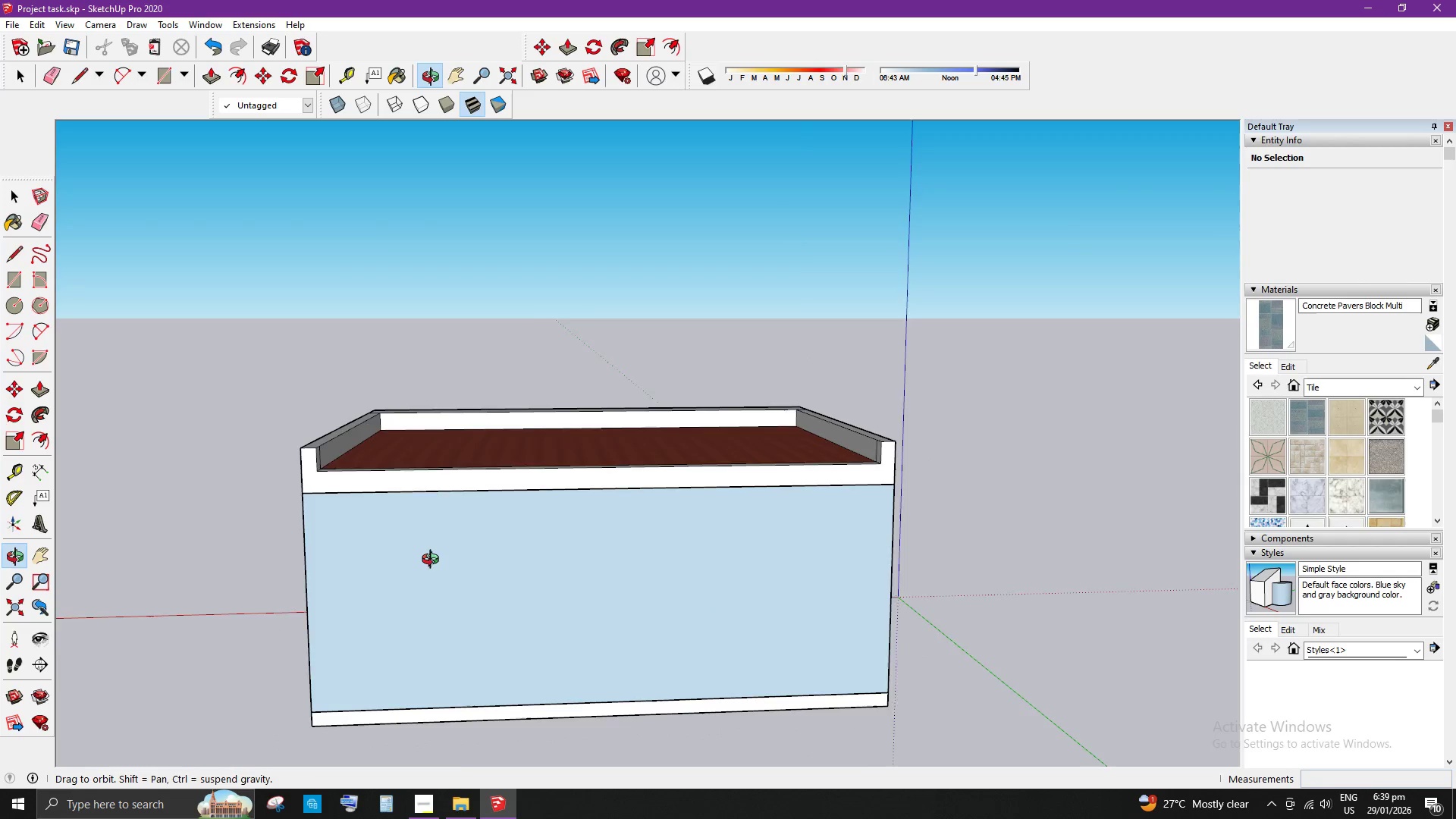 
scroll: coordinate [1047, 571], scroll_direction: down, amount: 3.0
 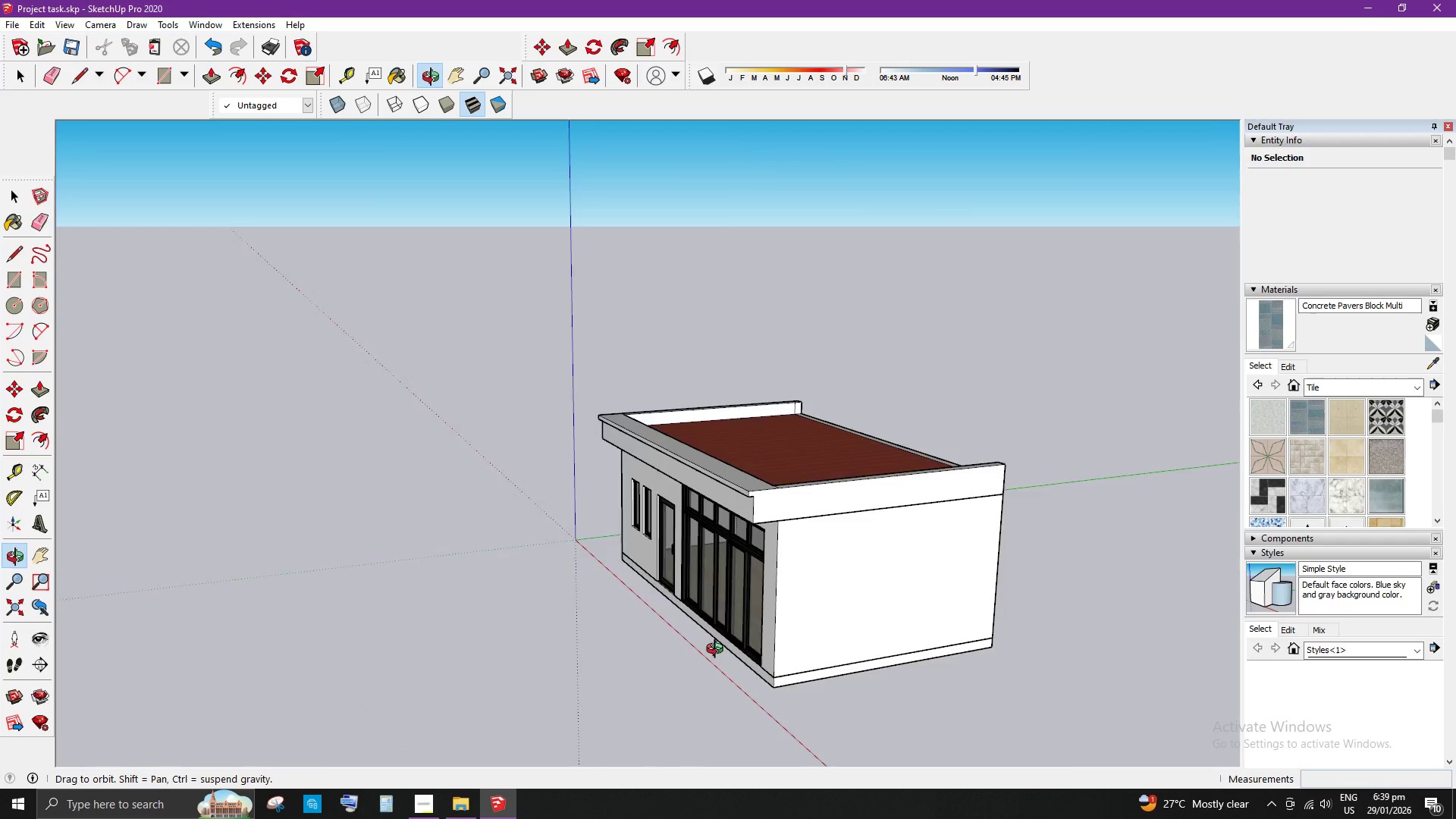 
left_click([1051, 702])
 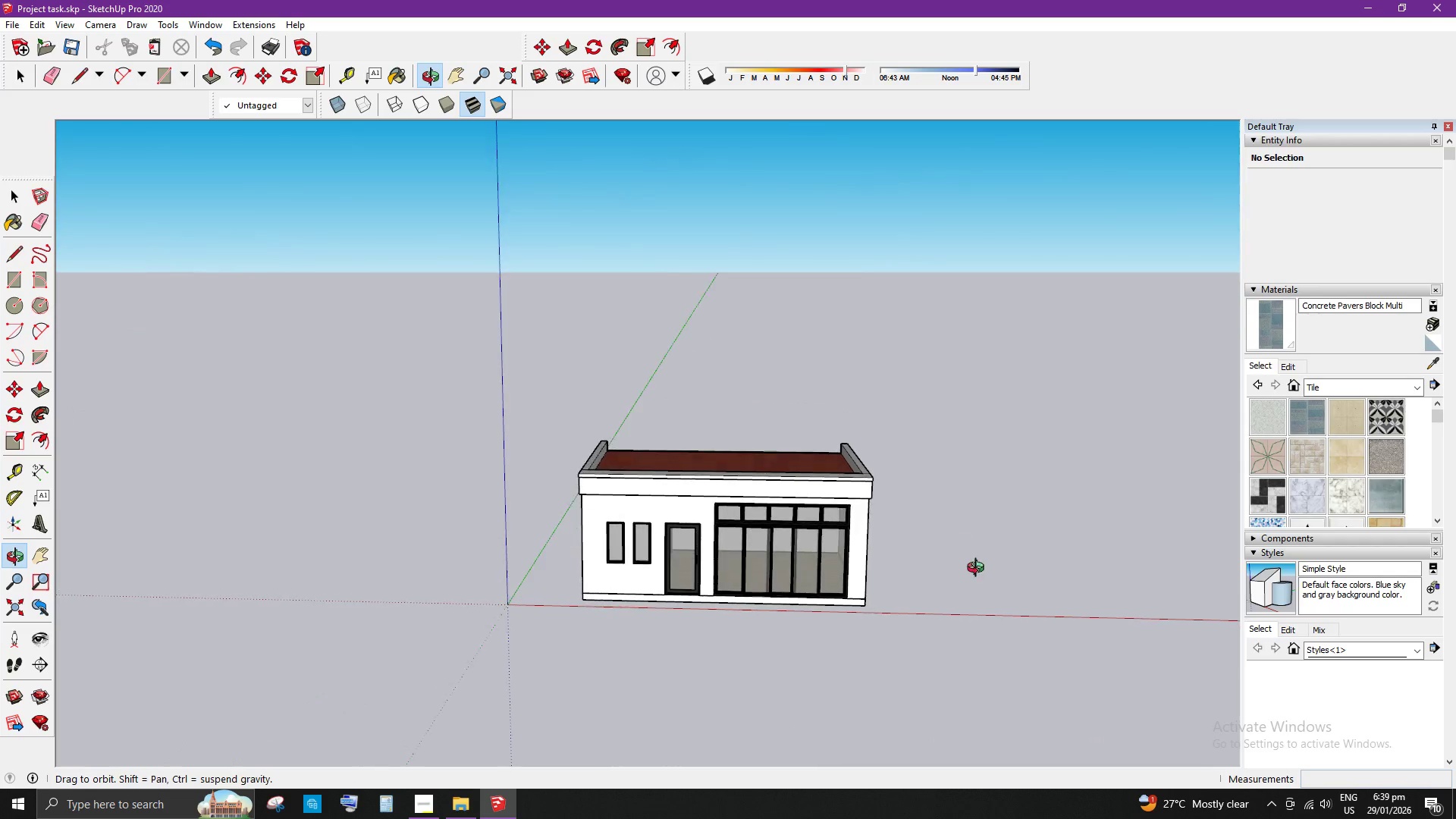 
scroll: coordinate [869, 687], scroll_direction: down, amount: 3.0
 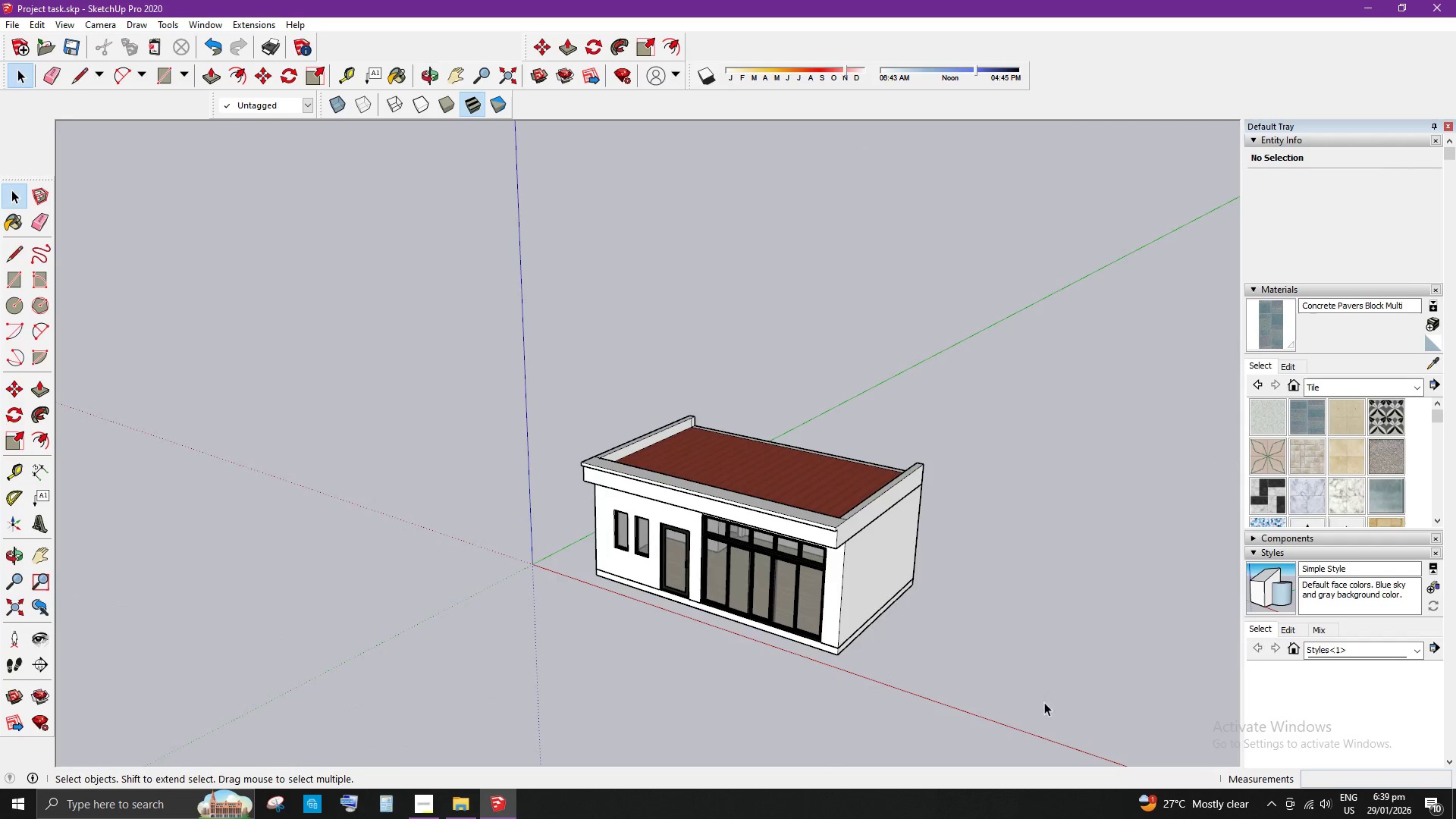 
scroll: coordinate [613, 574], scroll_direction: up, amount: 5.0
 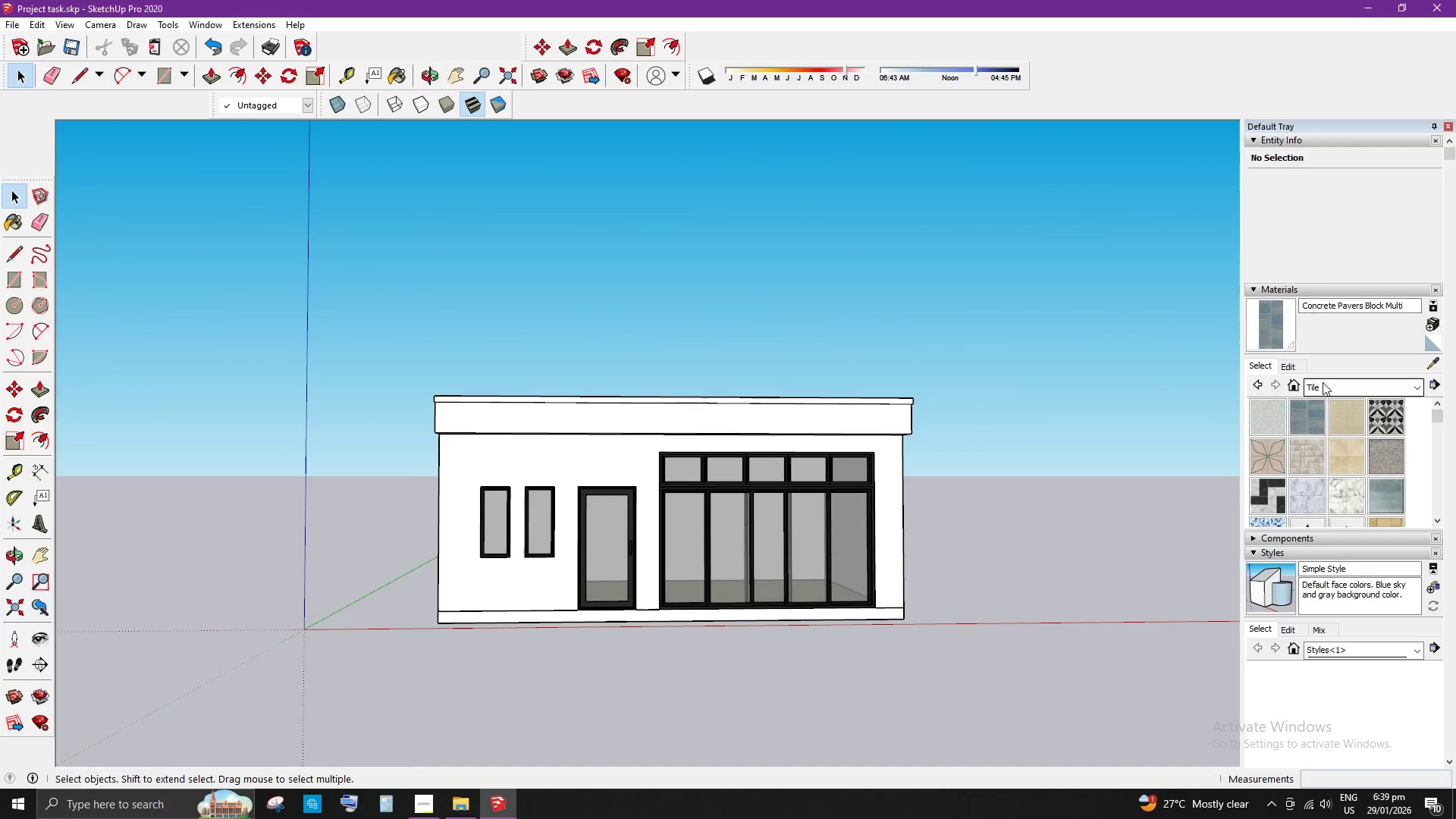 
left_click([1348, 390])
 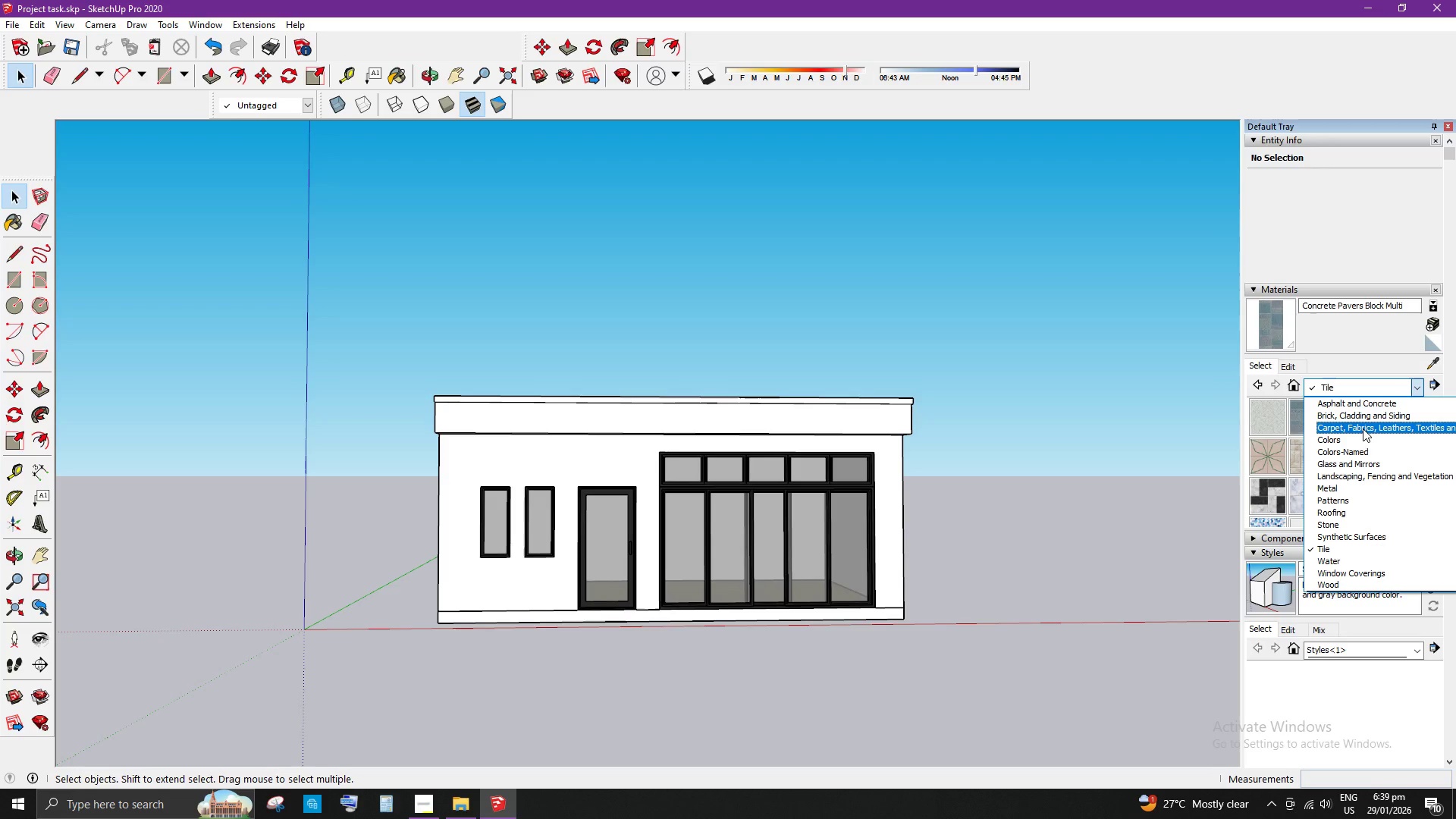 
wait(6.24)
 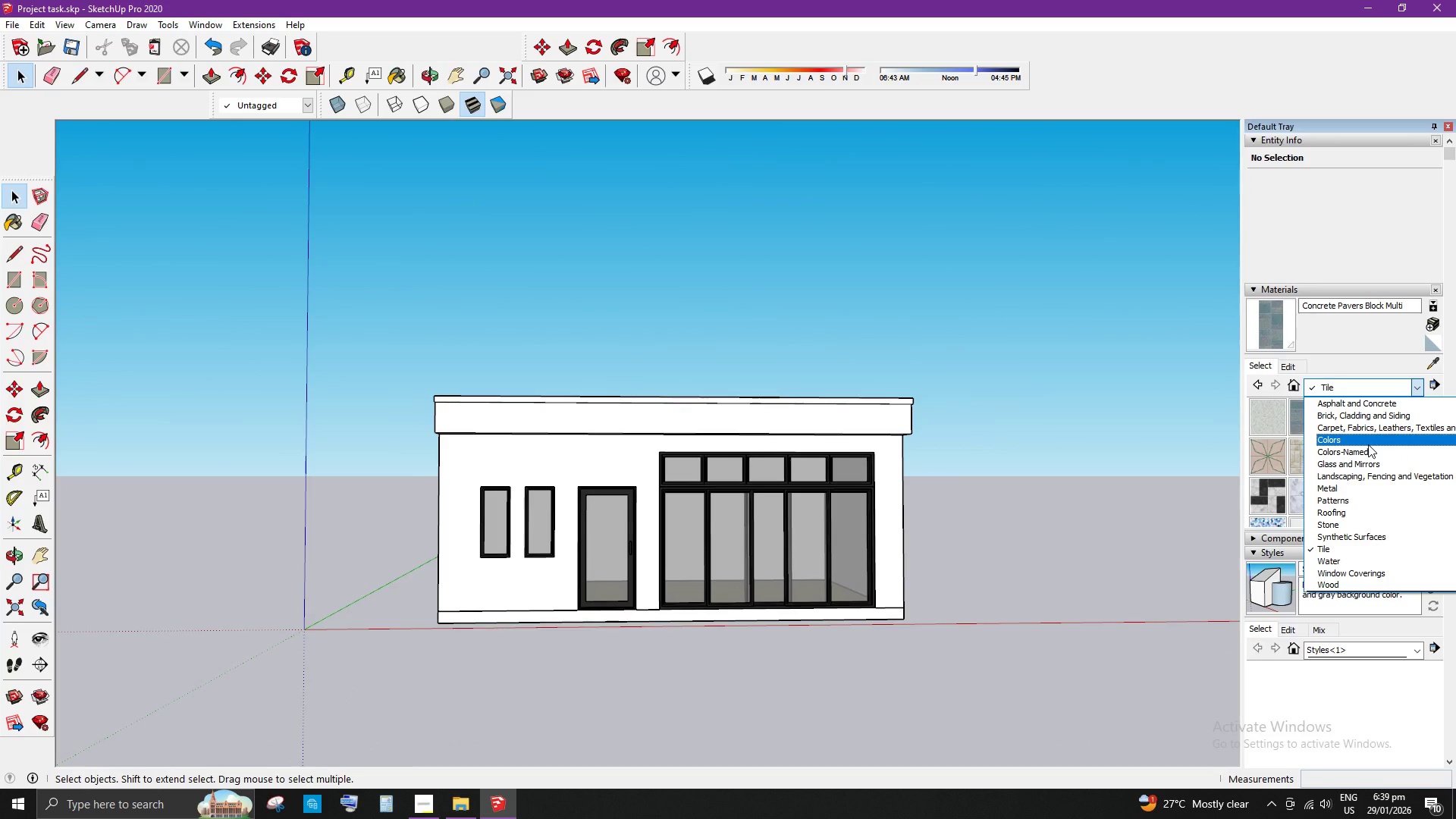 
scroll: coordinate [1326, 475], scroll_direction: down, amount: 1.0
 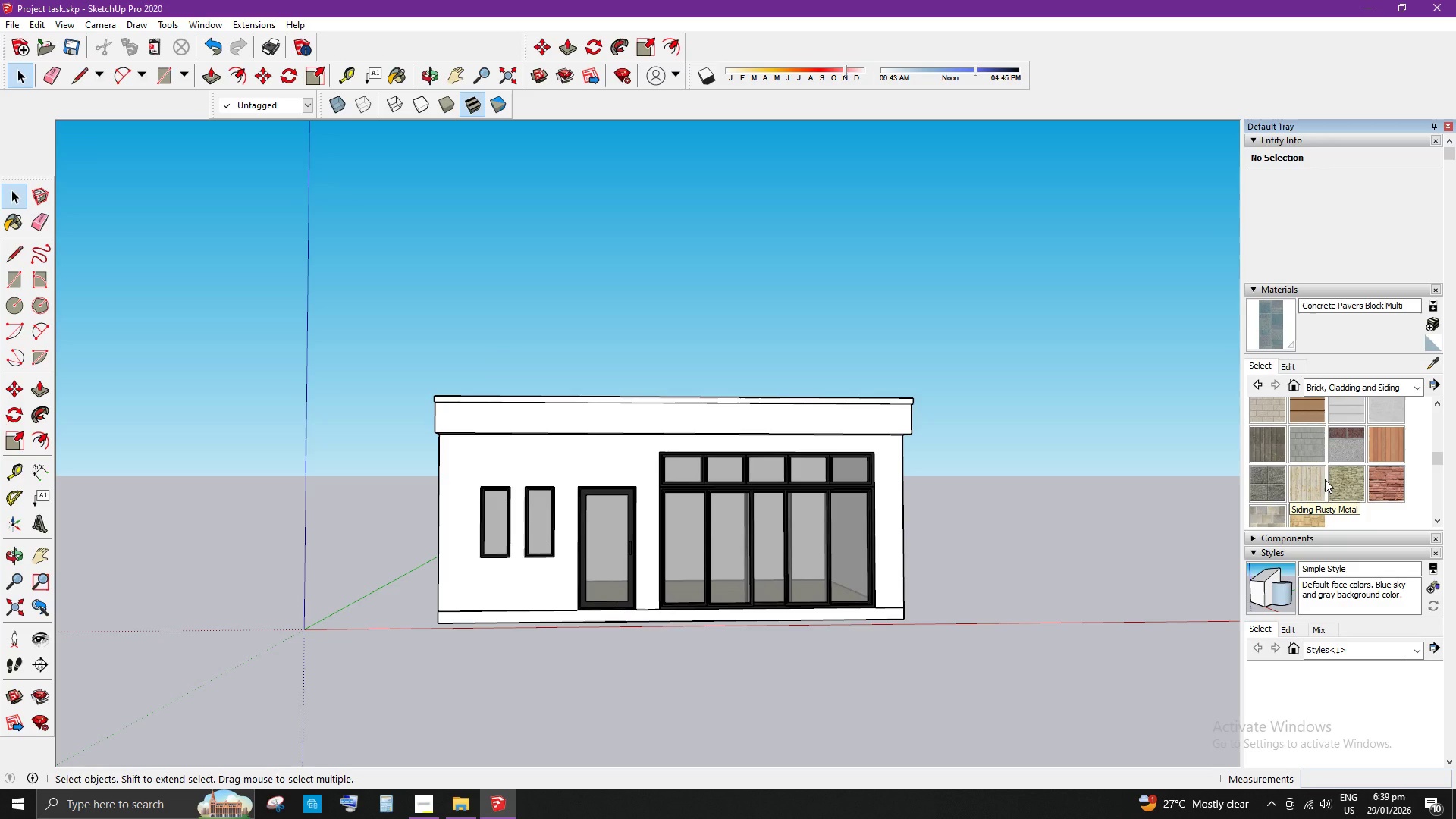 
wait(7.51)
 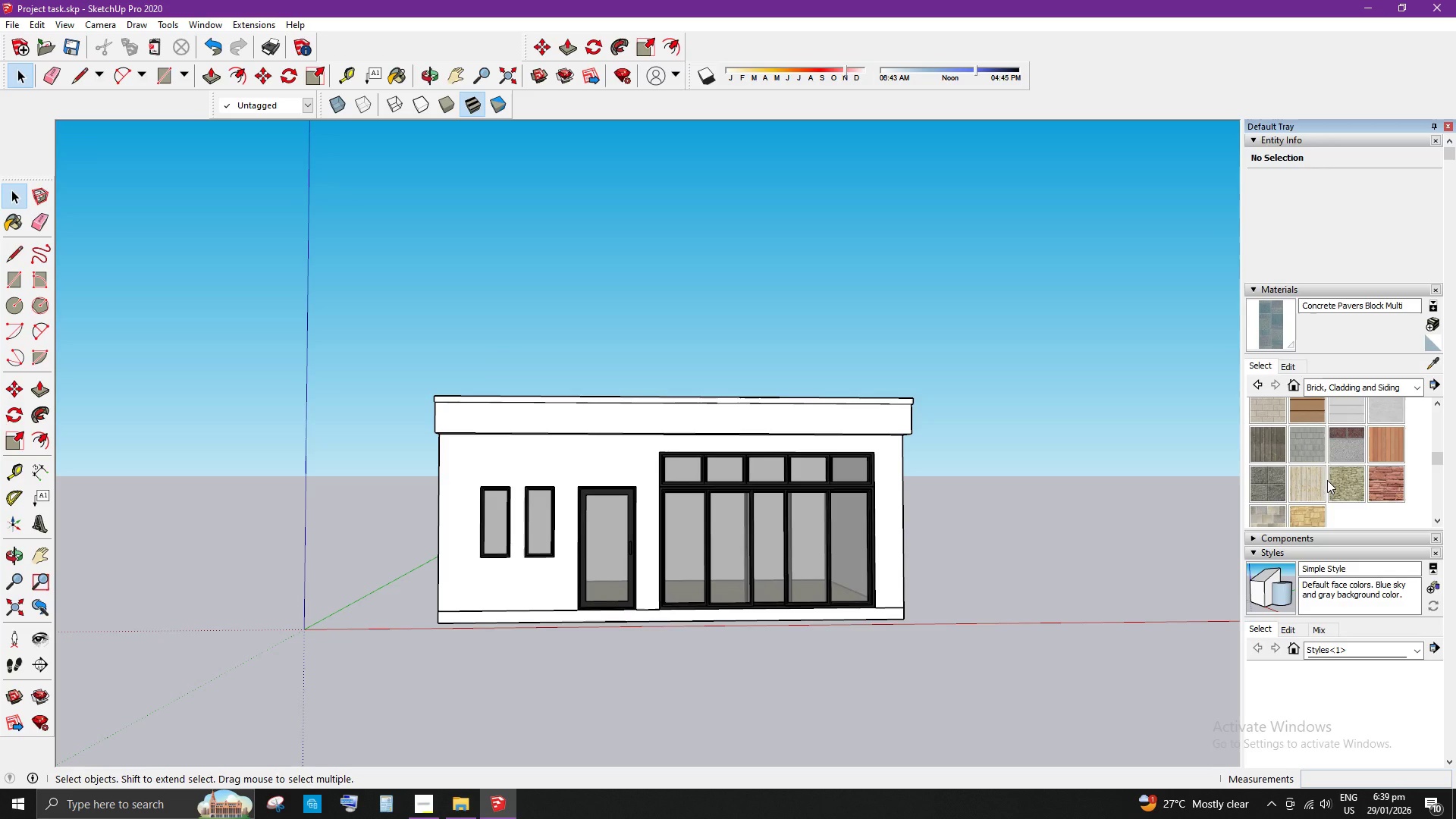 
scroll: coordinate [317, 516], scroll_direction: up, amount: 2.0
 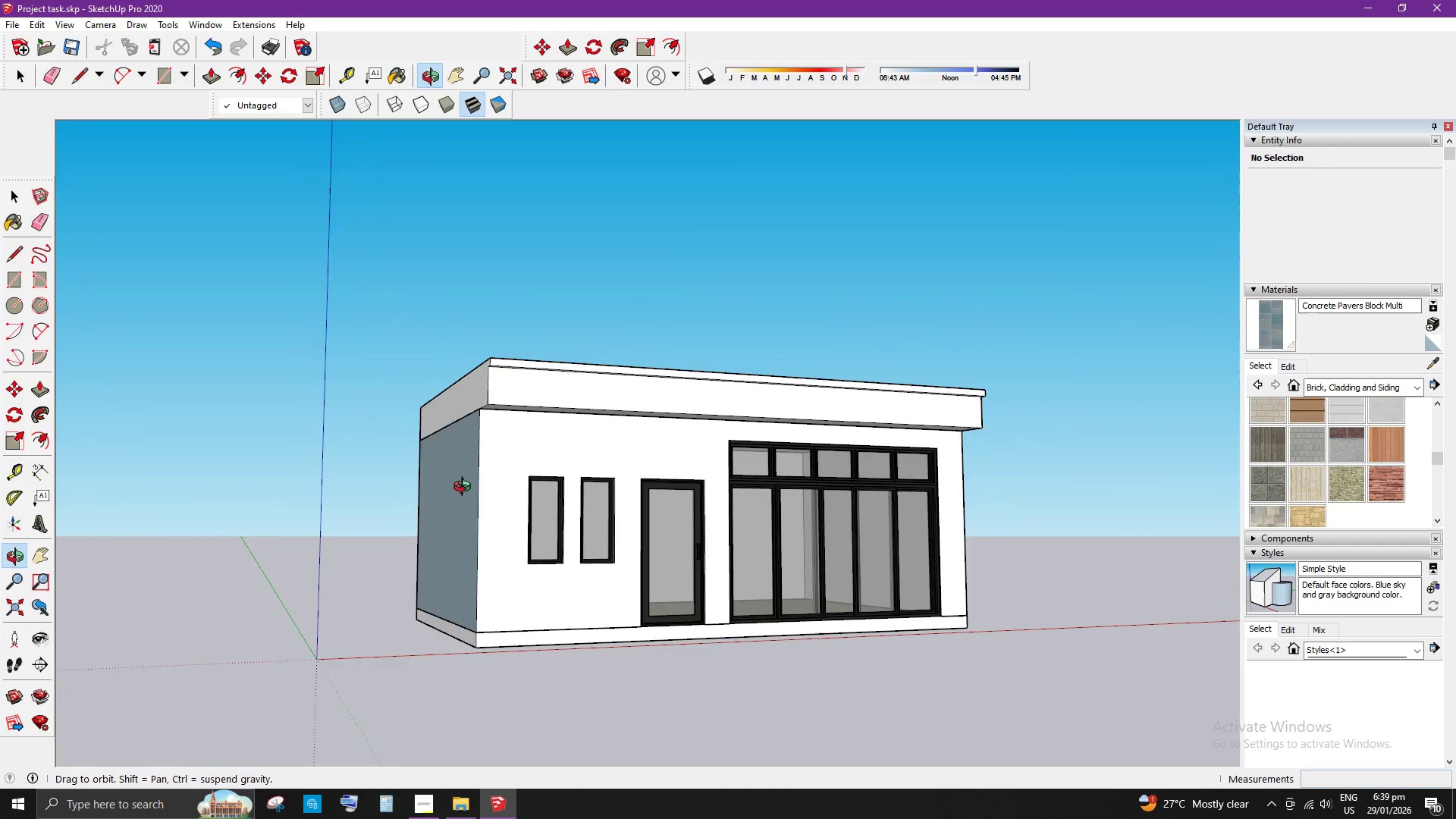 
left_click([497, 532])
 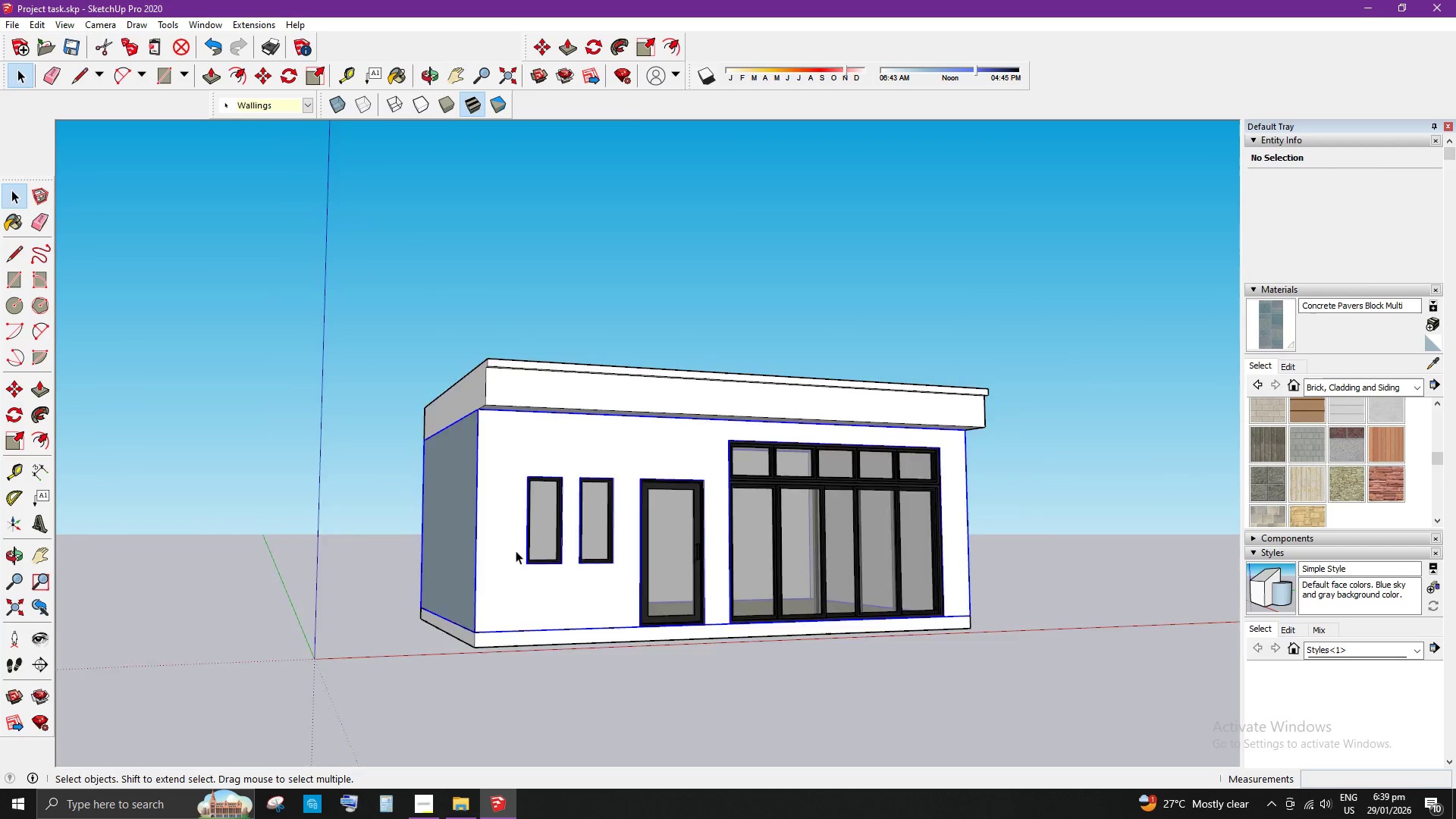 
left_click([511, 546])
 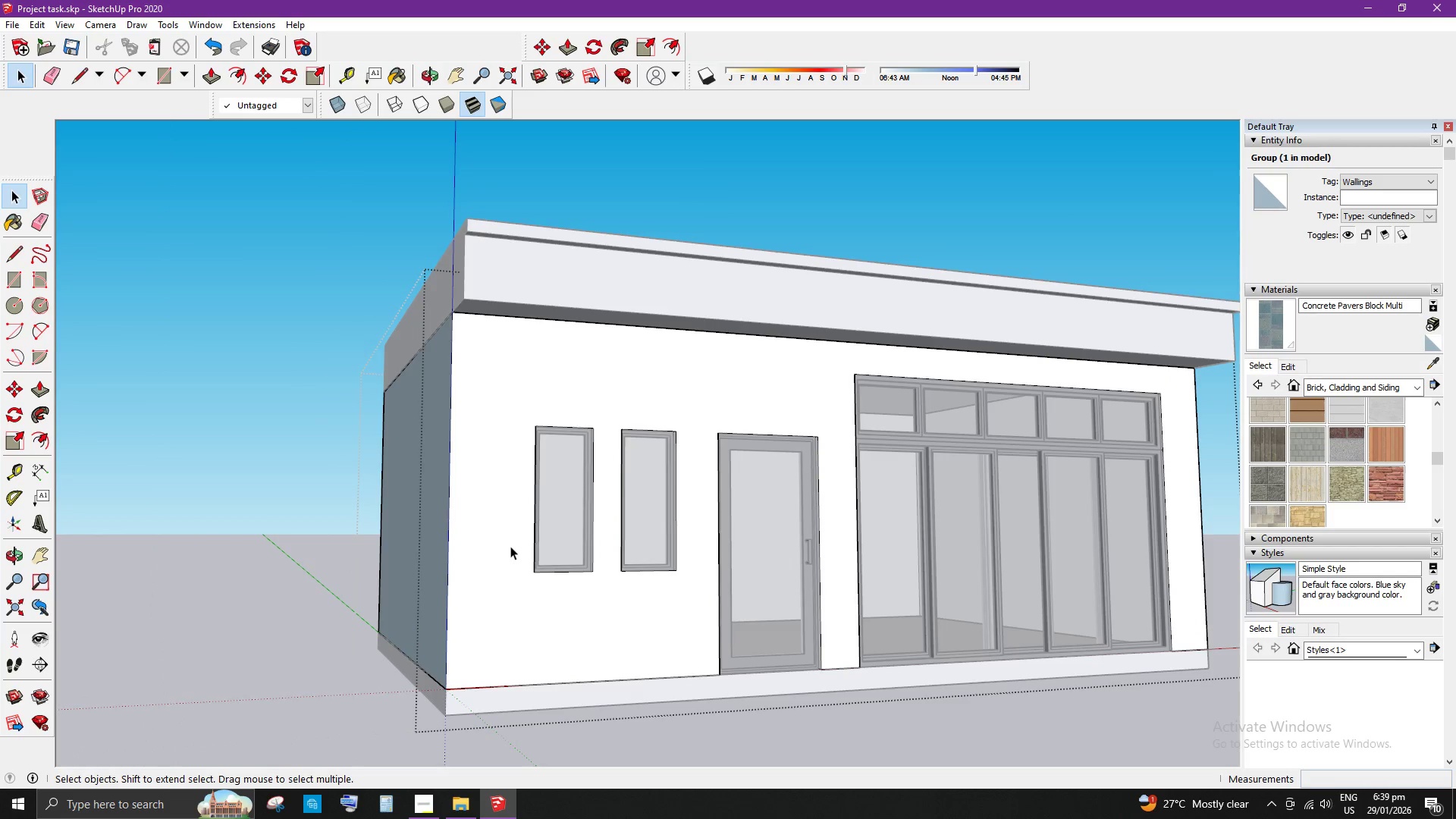 
scroll: coordinate [516, 552], scroll_direction: up, amount: 5.0
 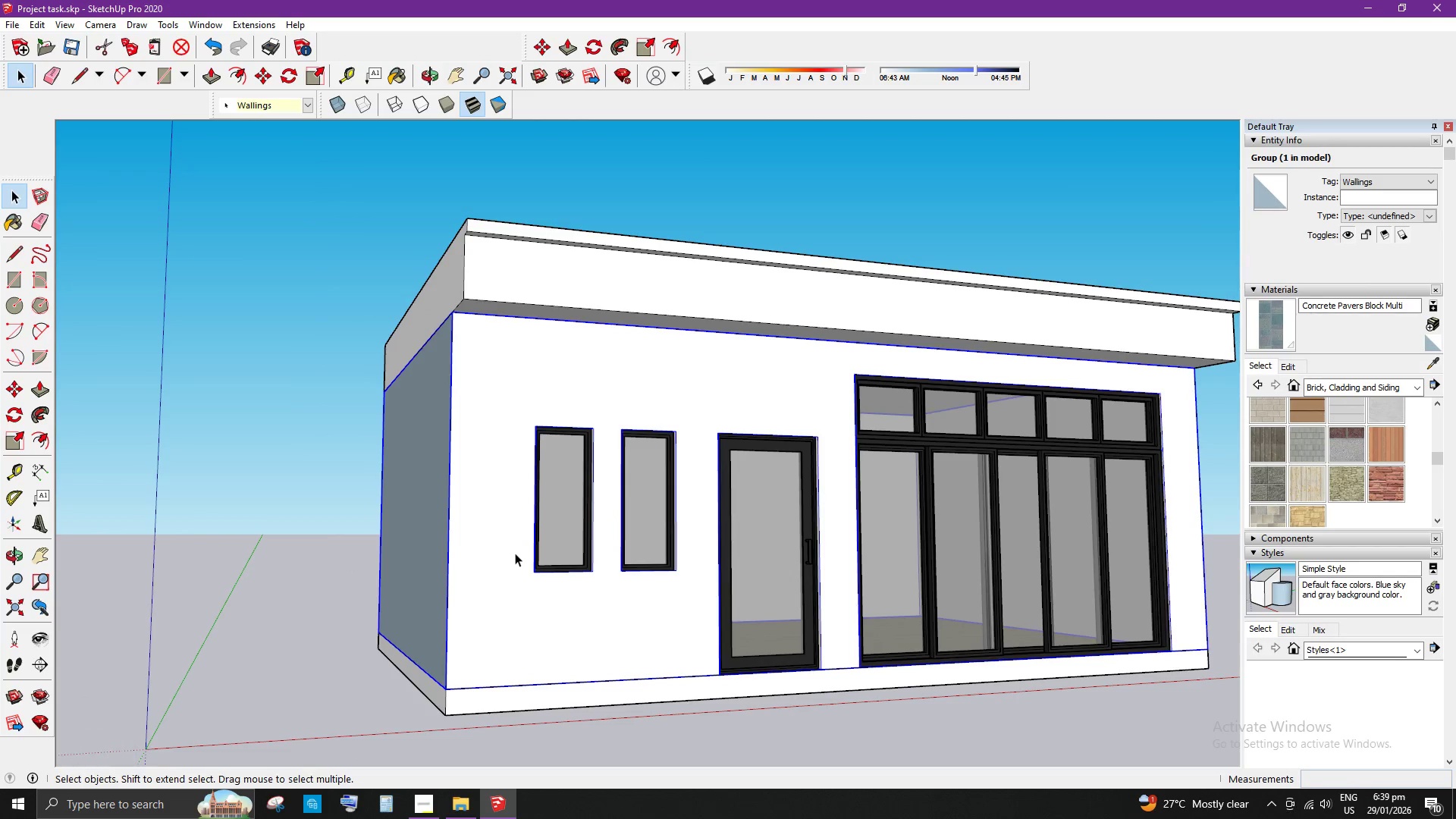 
triple_click([510, 546])
 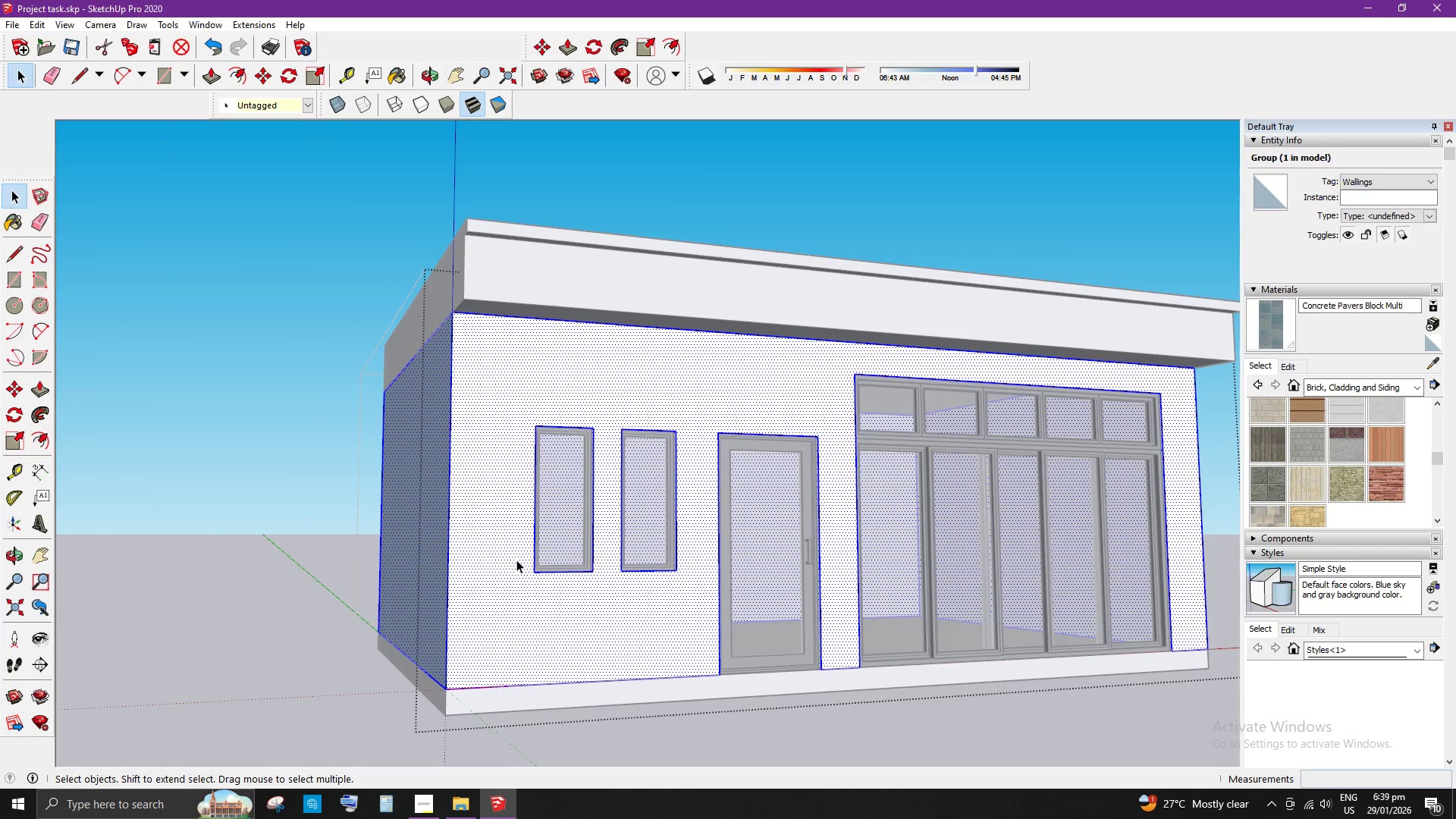 
left_click([516, 560])
 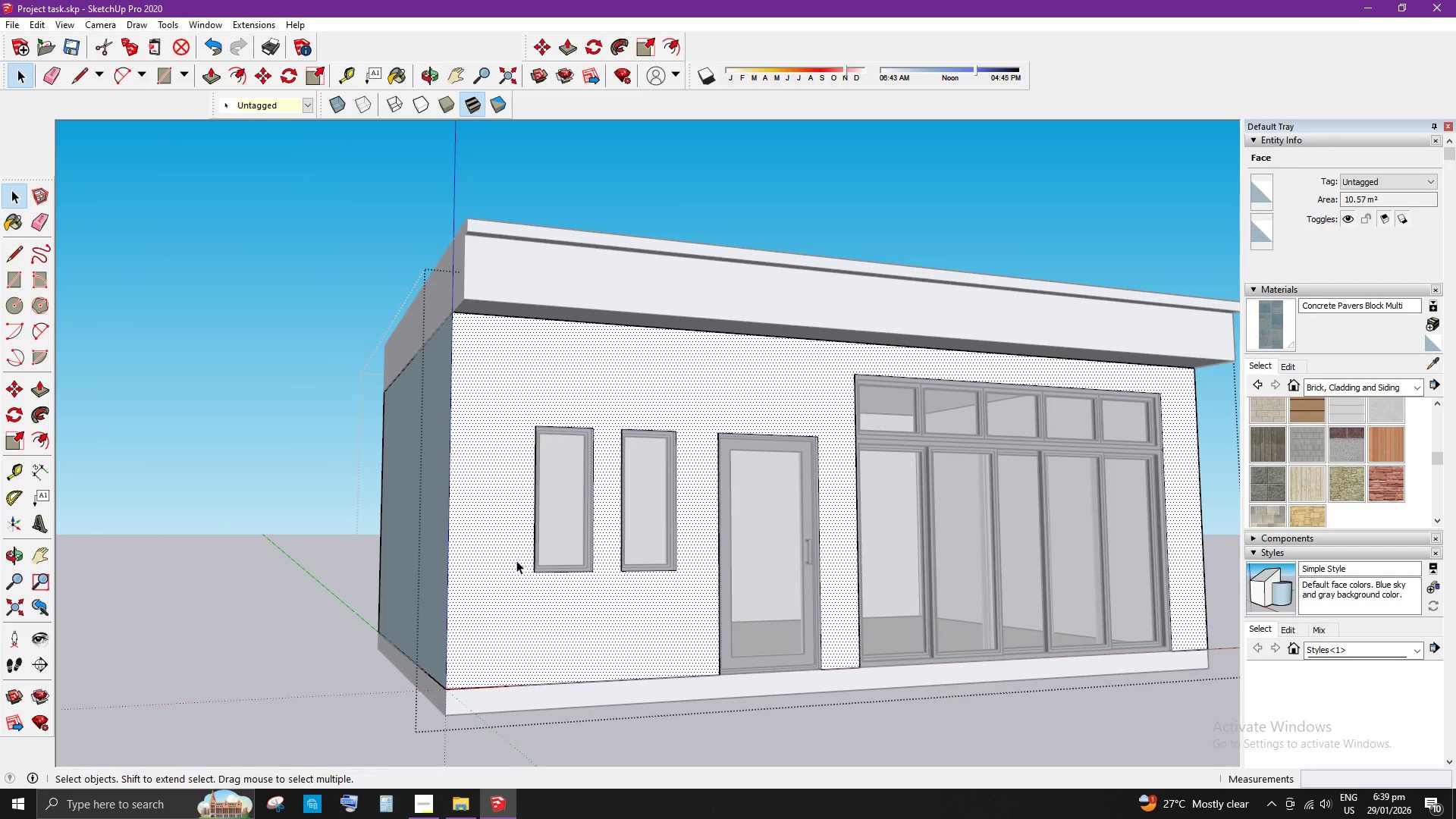 
key(L)
 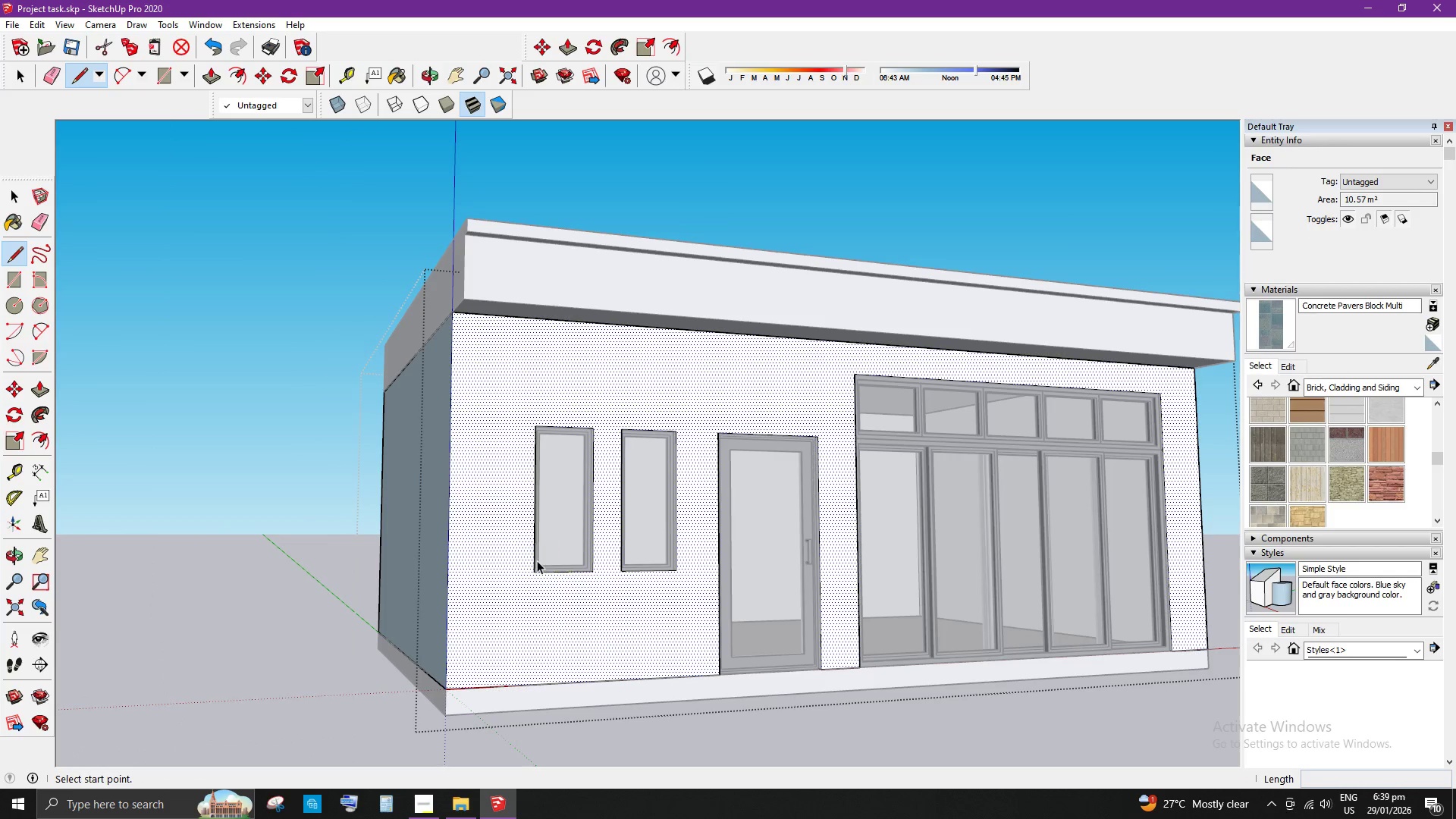 
key(Space)
 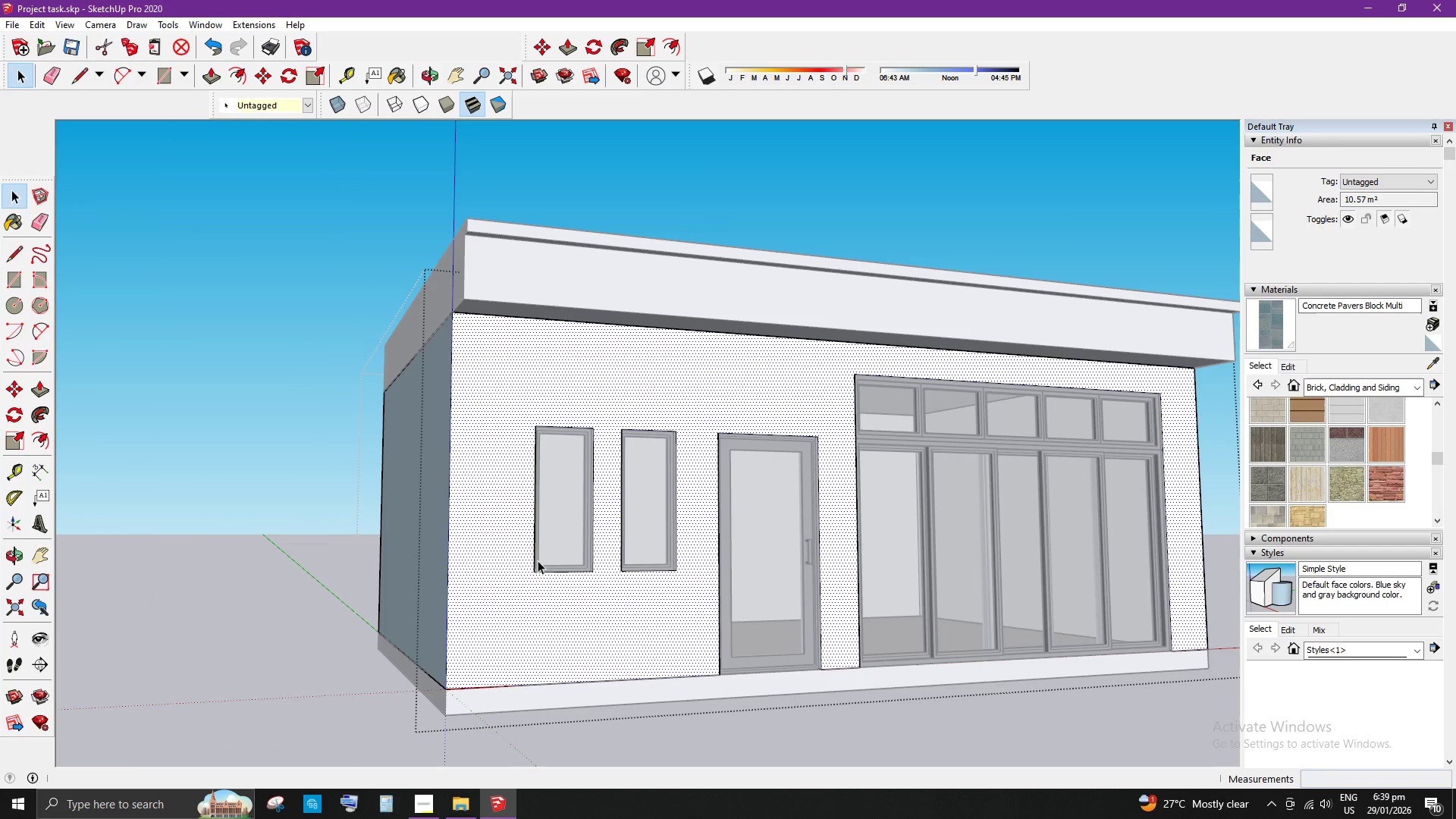 
key(T)
 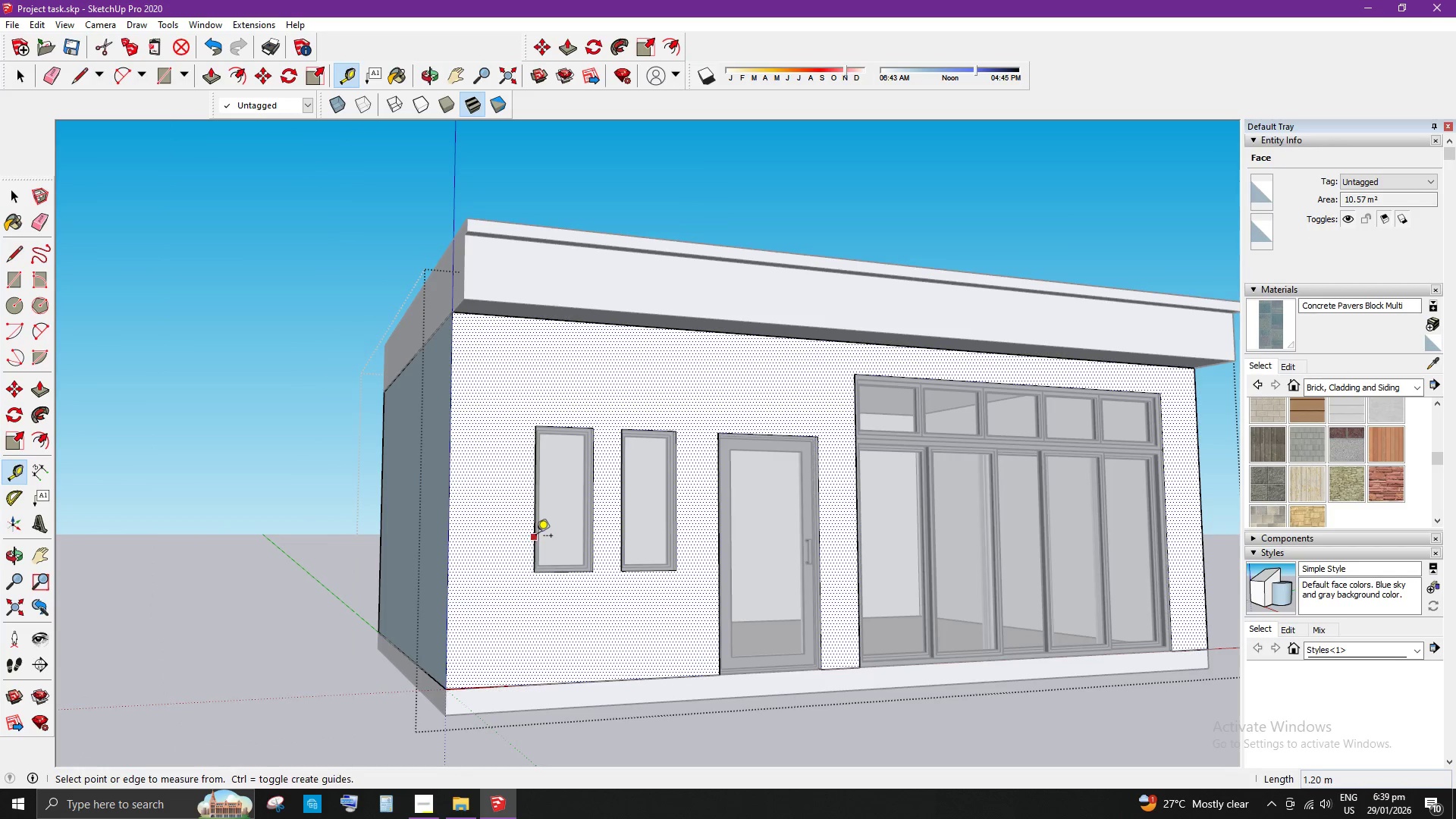 
double_click([536, 536])
 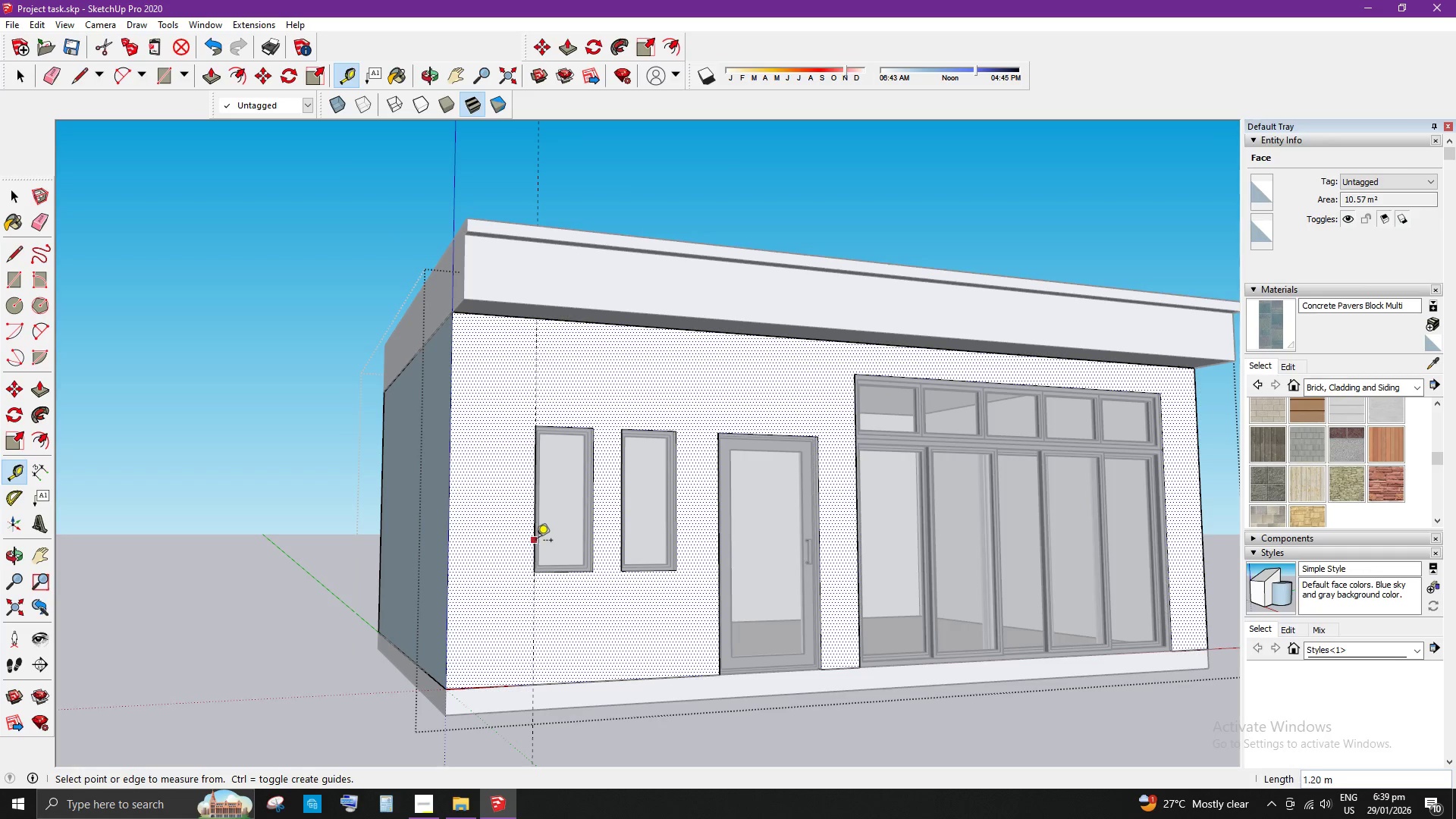 
key(Space)
 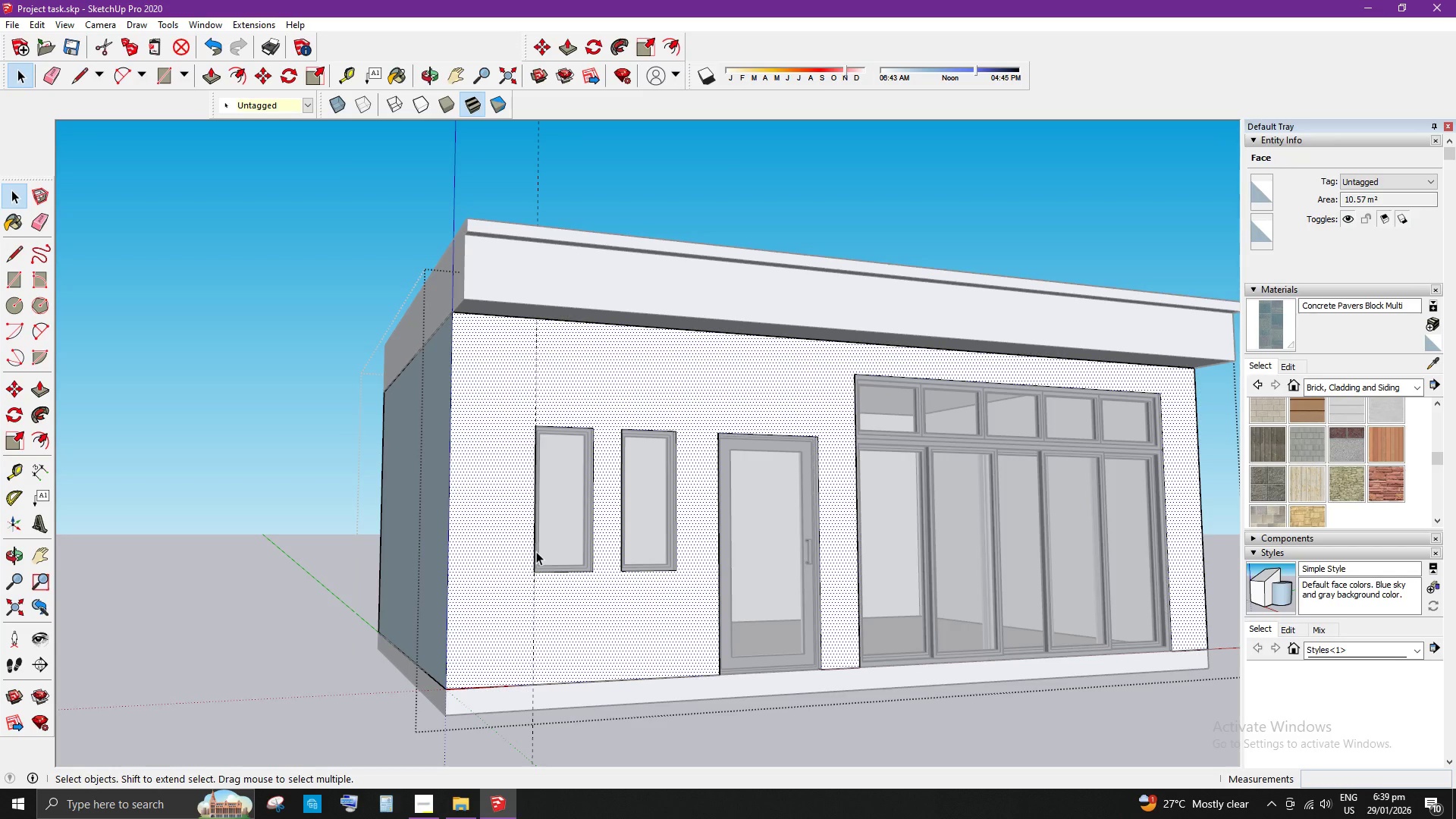 
key(L)
 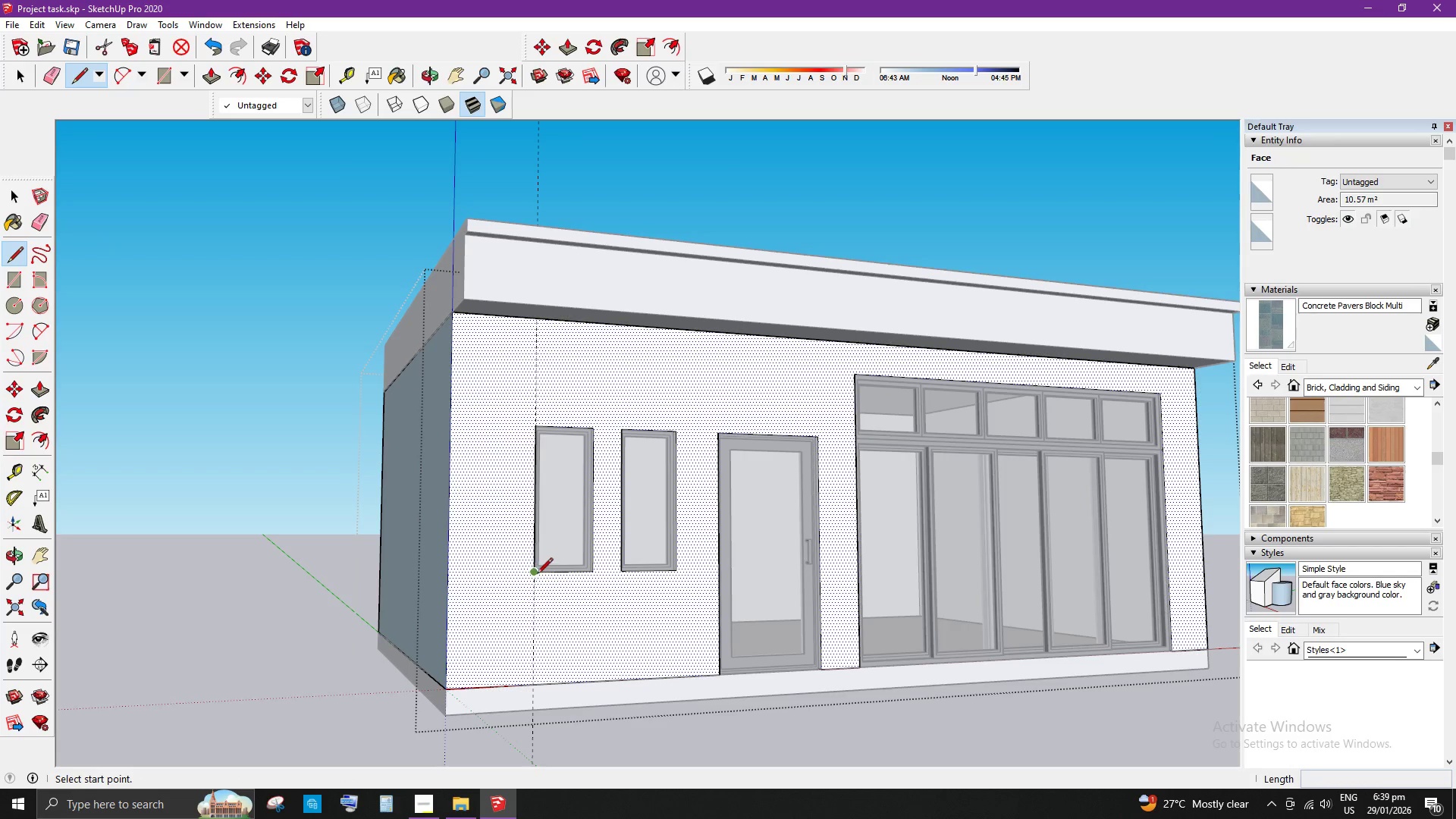 
left_click([535, 573])
 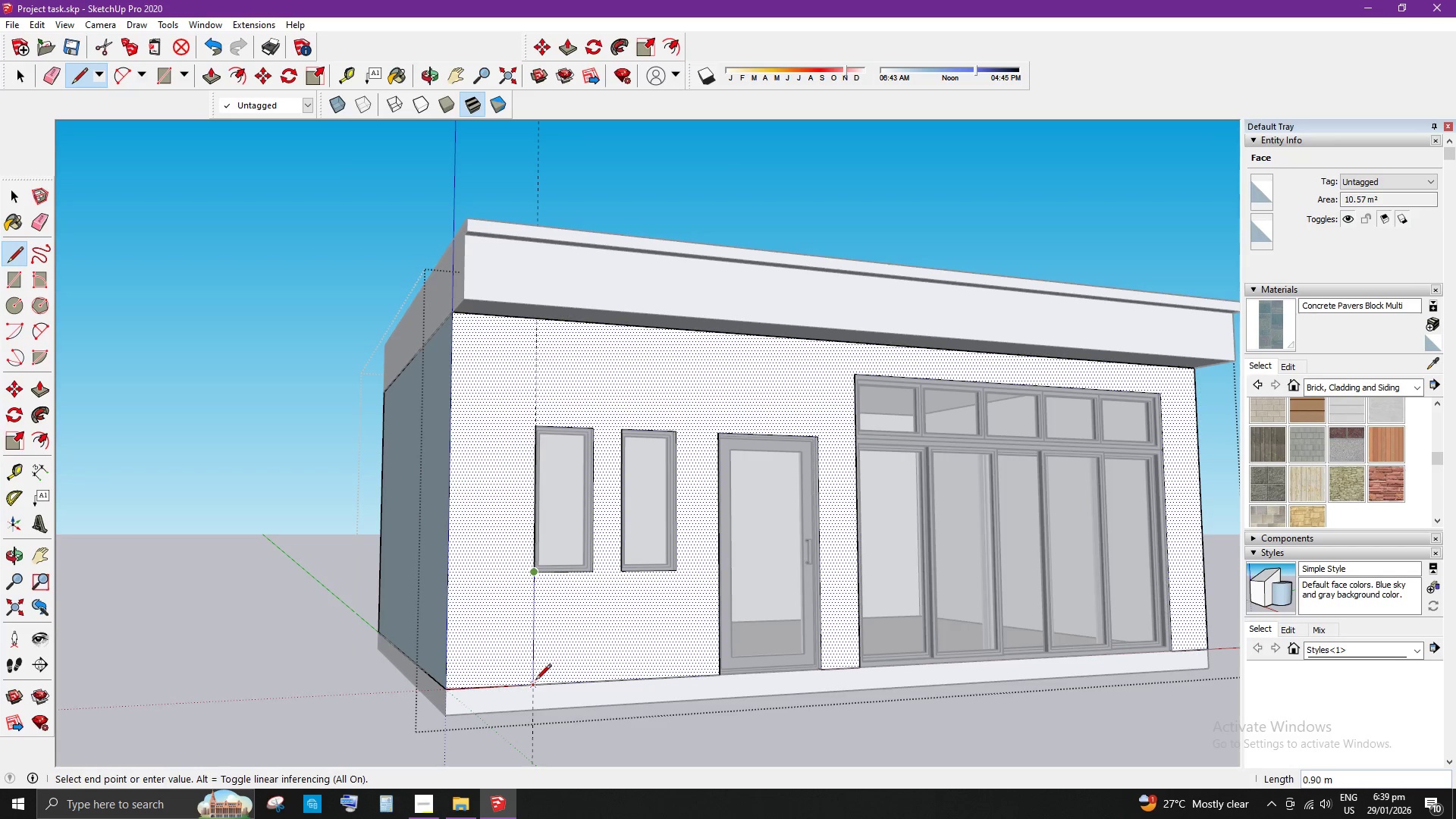 
left_click([535, 681])
 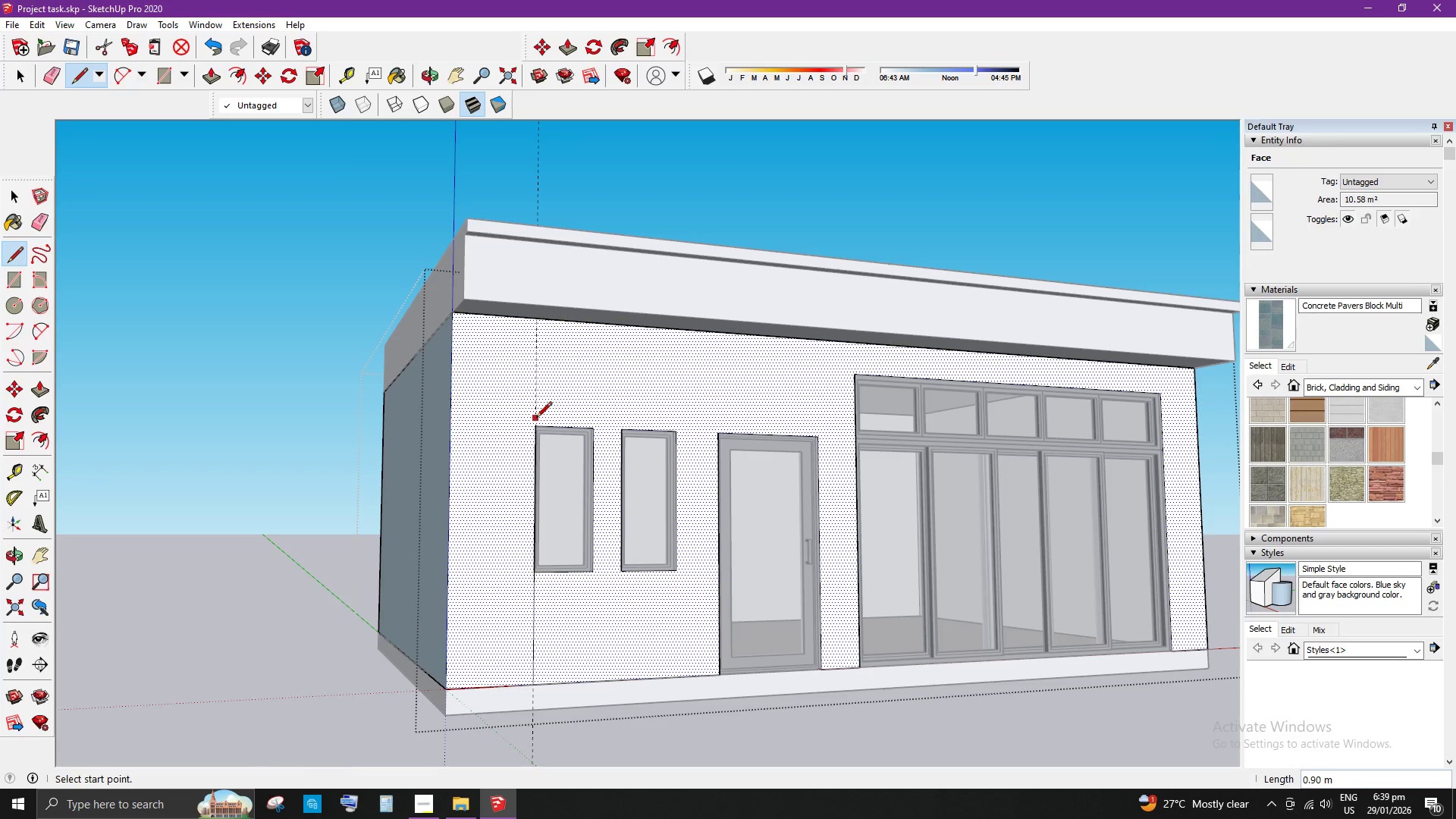 
left_click([536, 431])
 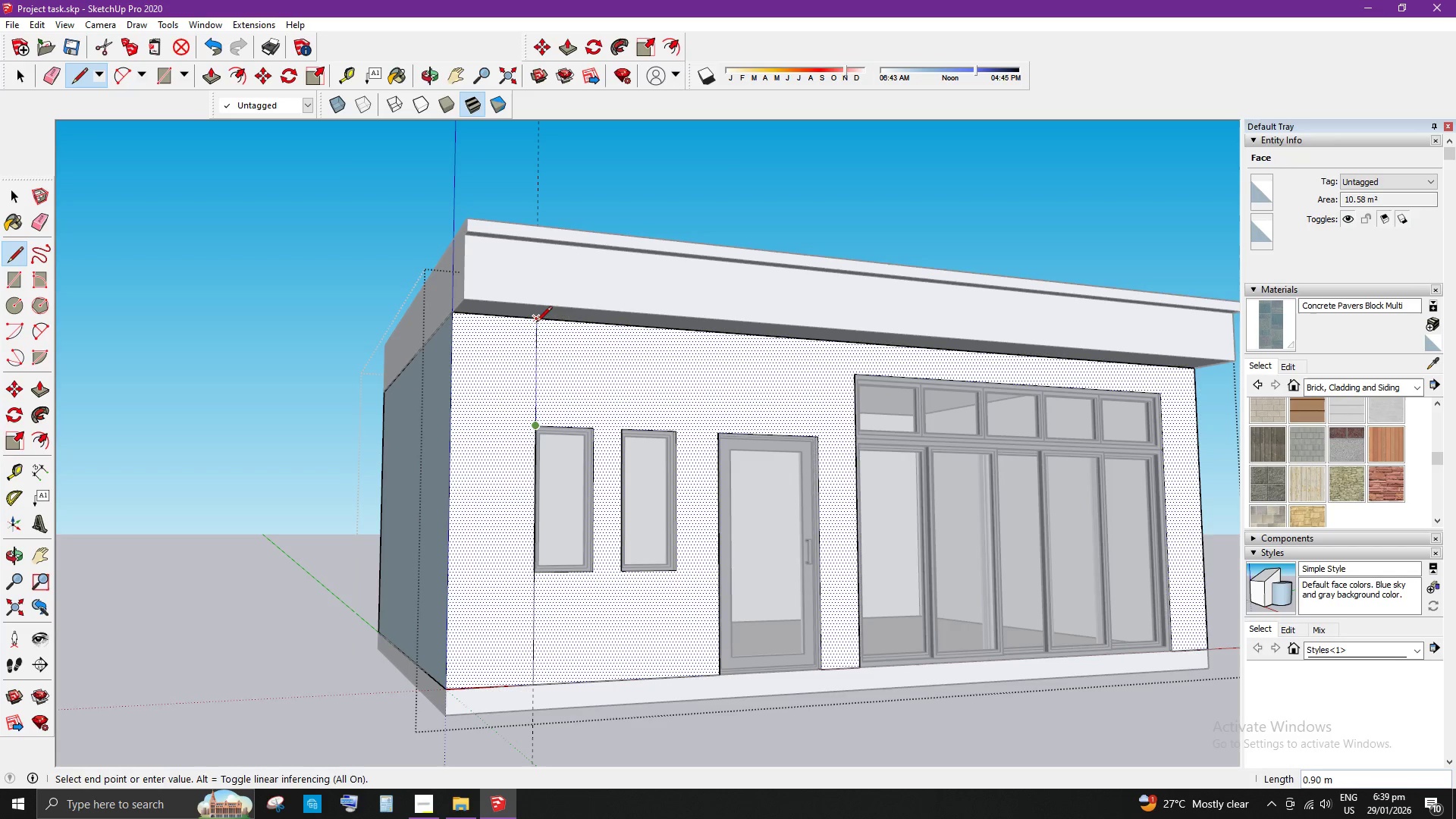 
left_click([536, 321])
 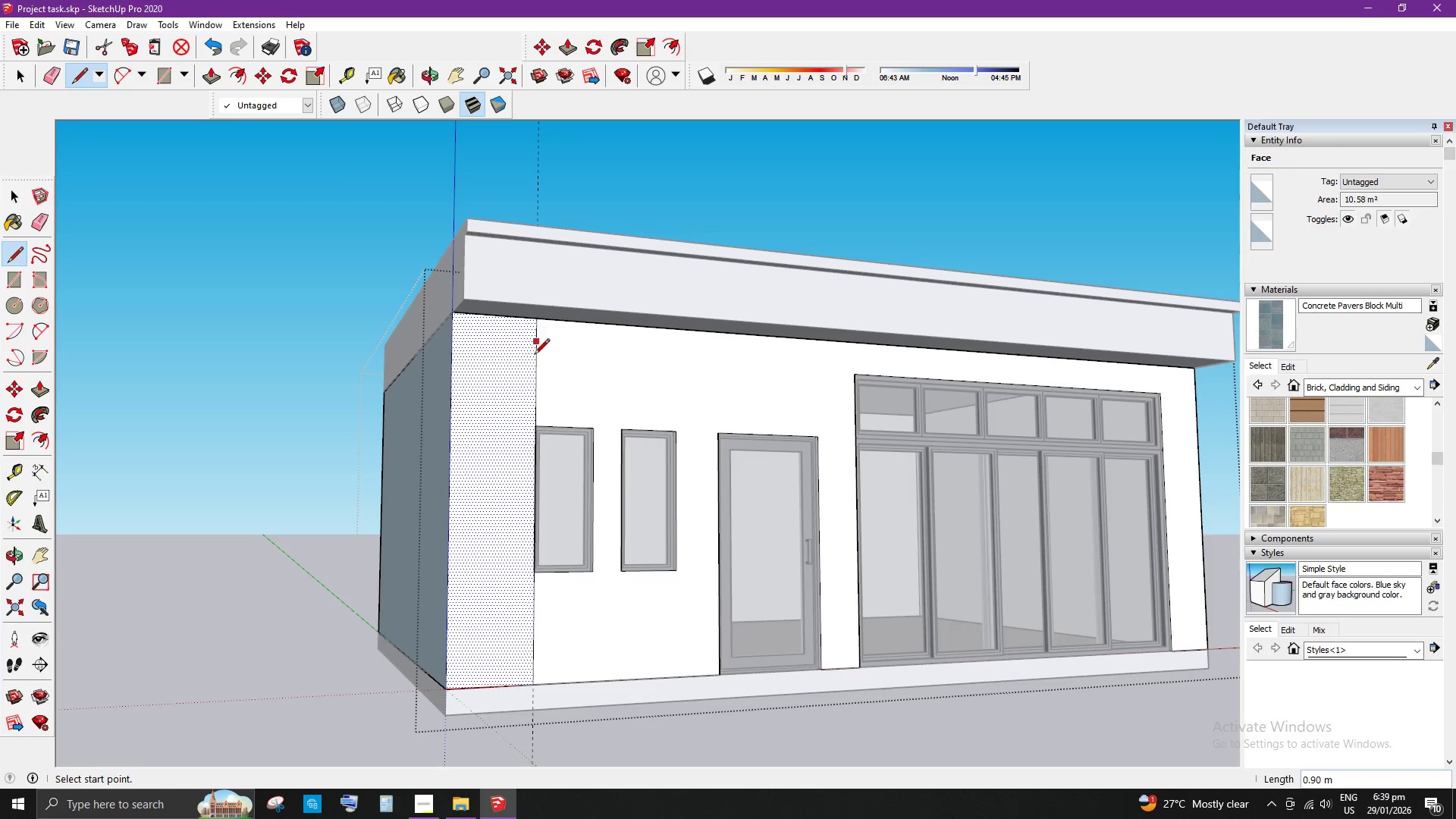 
key(Space)
 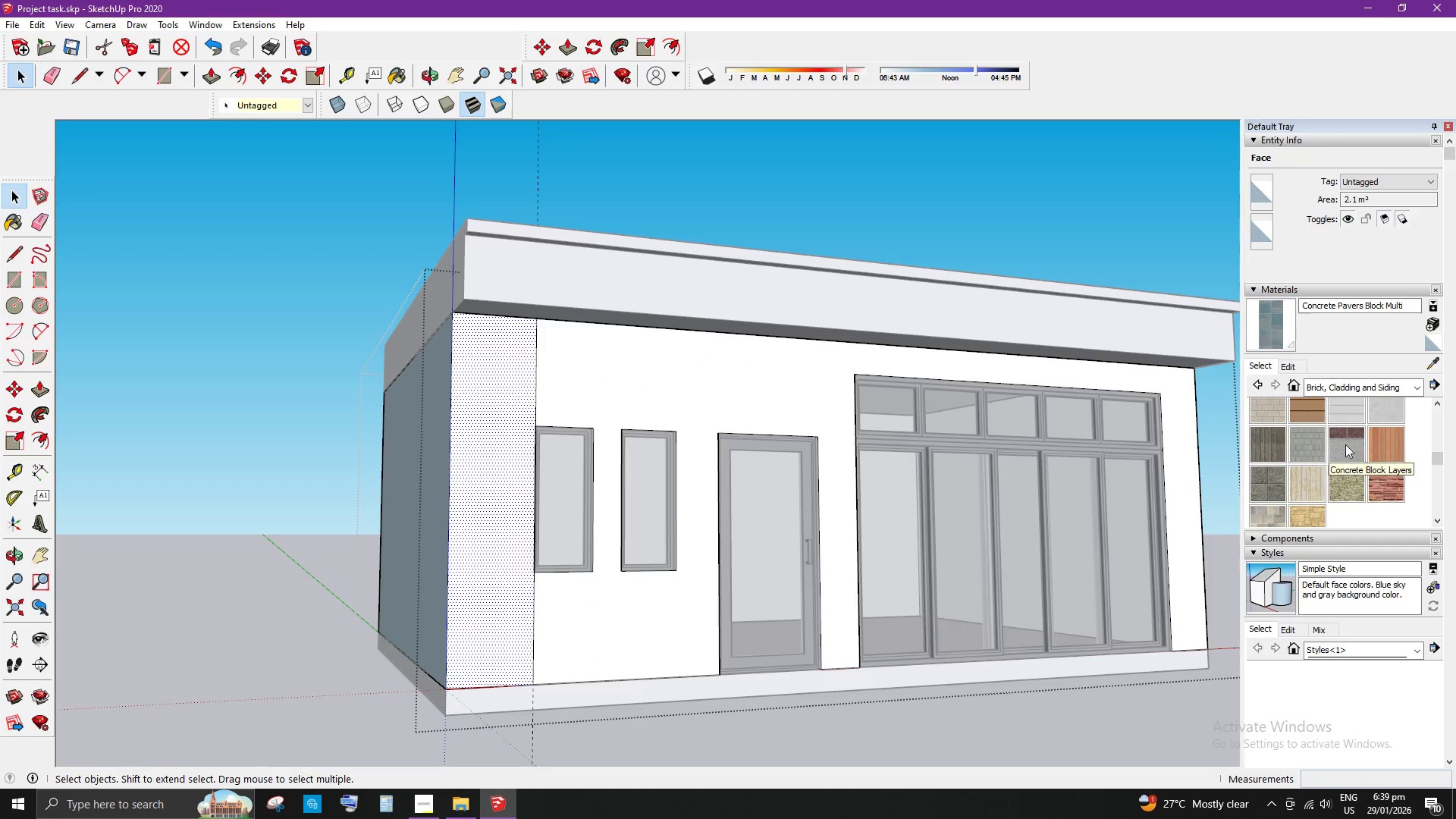 
left_click([1343, 409])
 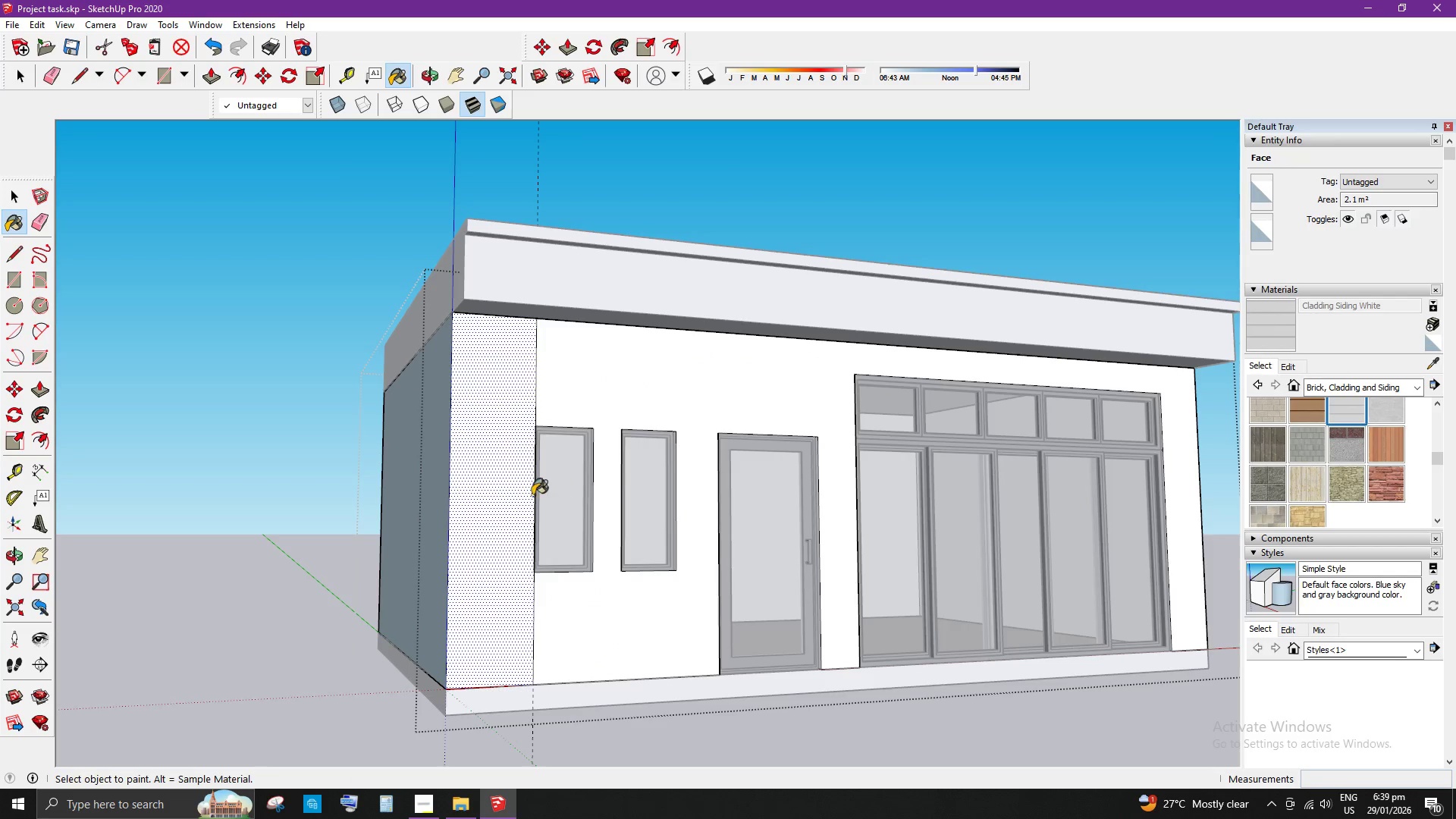 
left_click([517, 496])
 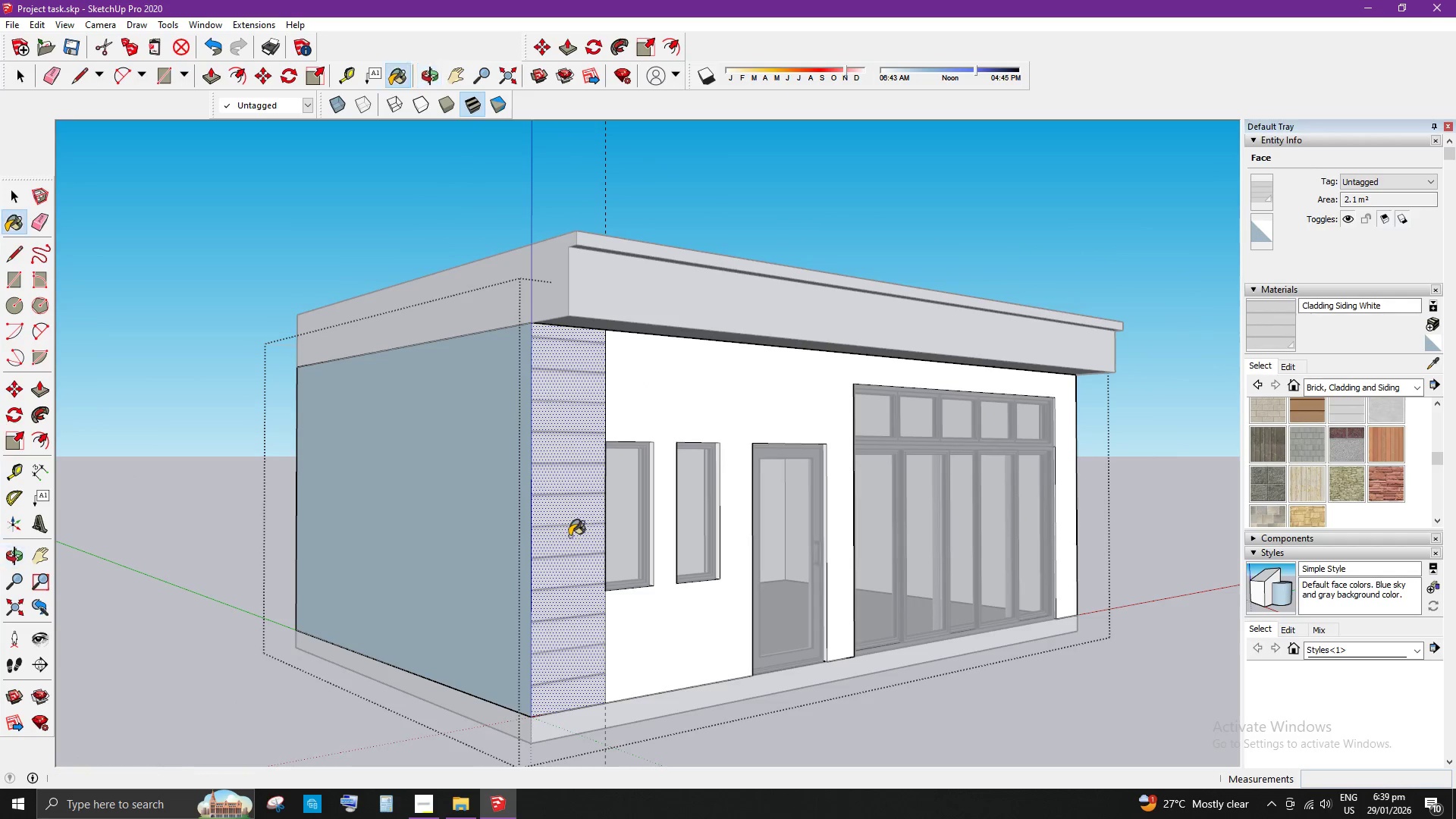 
left_click([478, 529])
 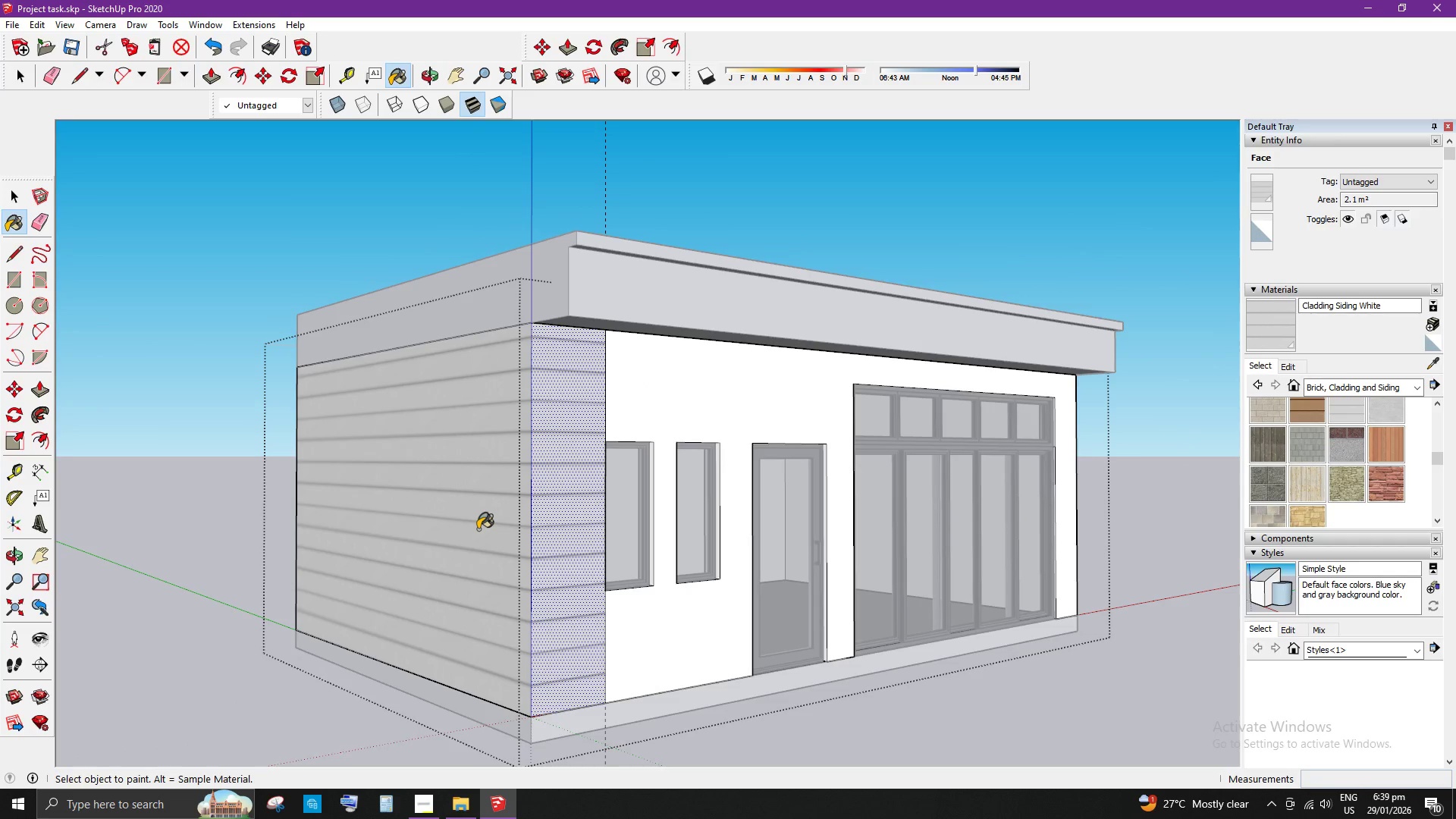 
key(Space)
 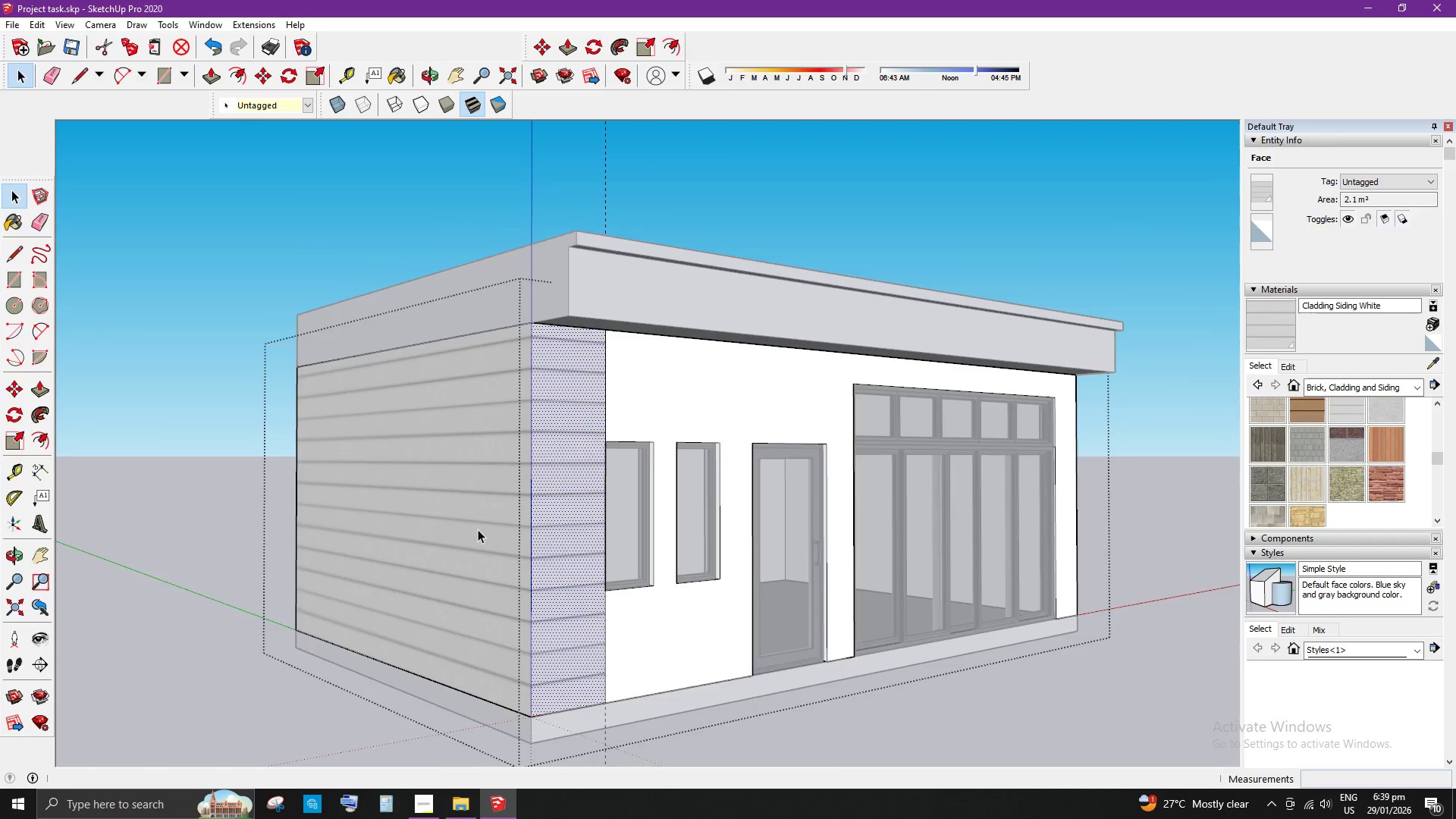 
scroll: coordinate [478, 529], scroll_direction: down, amount: 4.0
 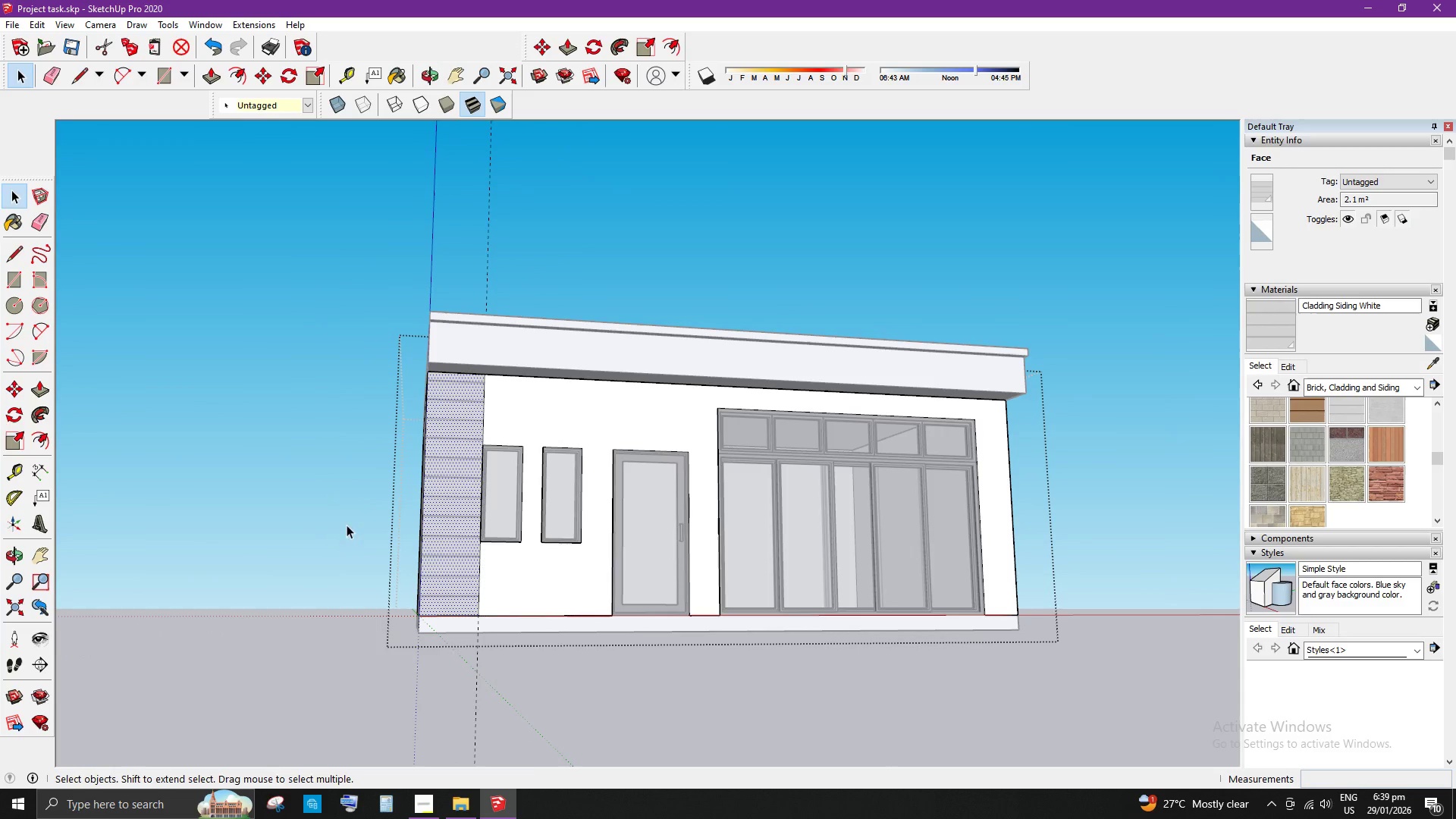 
double_click([538, 711])
 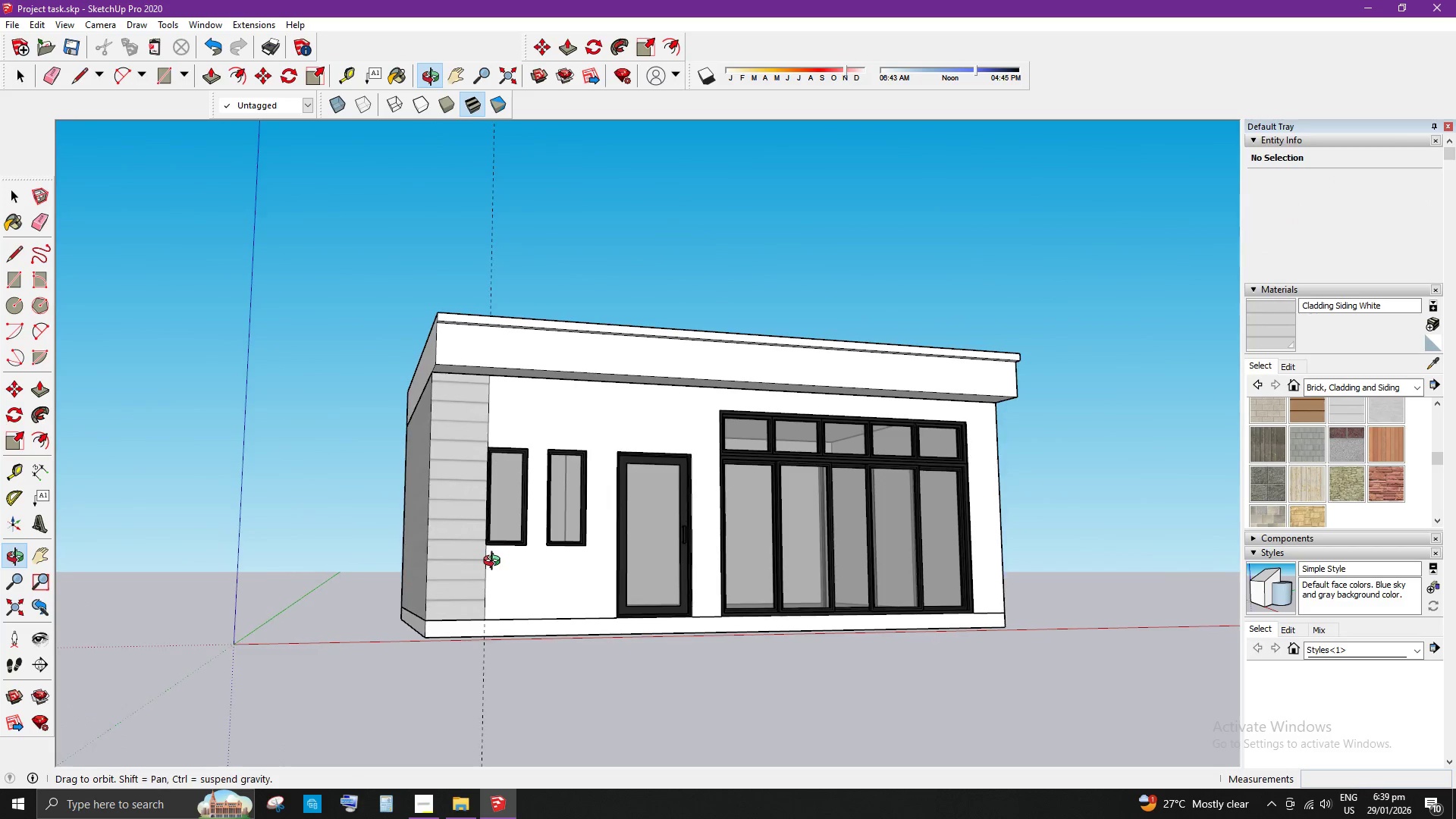 
scroll: coordinate [1332, 482], scroll_direction: up, amount: 2.0
 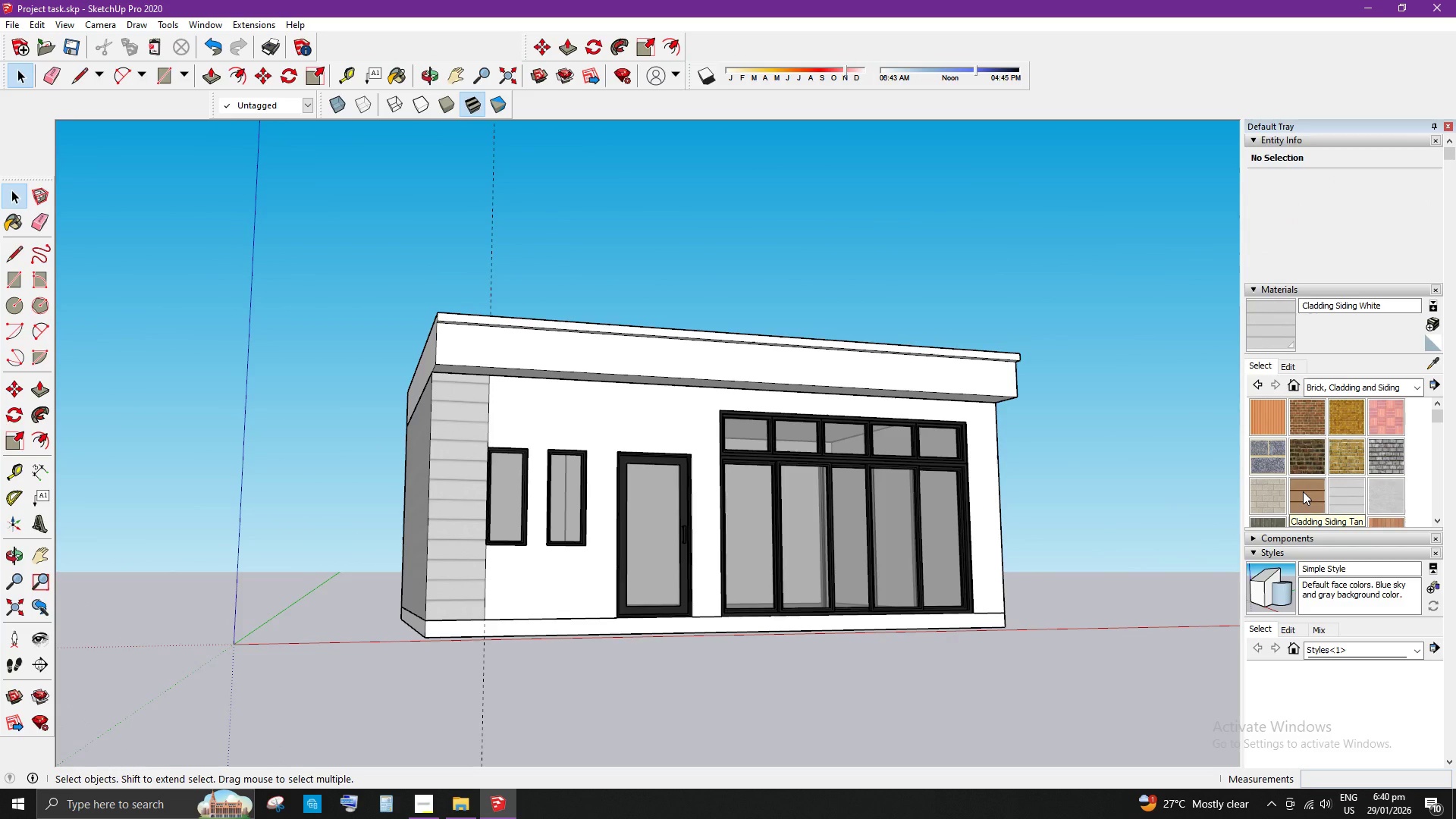 
left_click([1303, 491])
 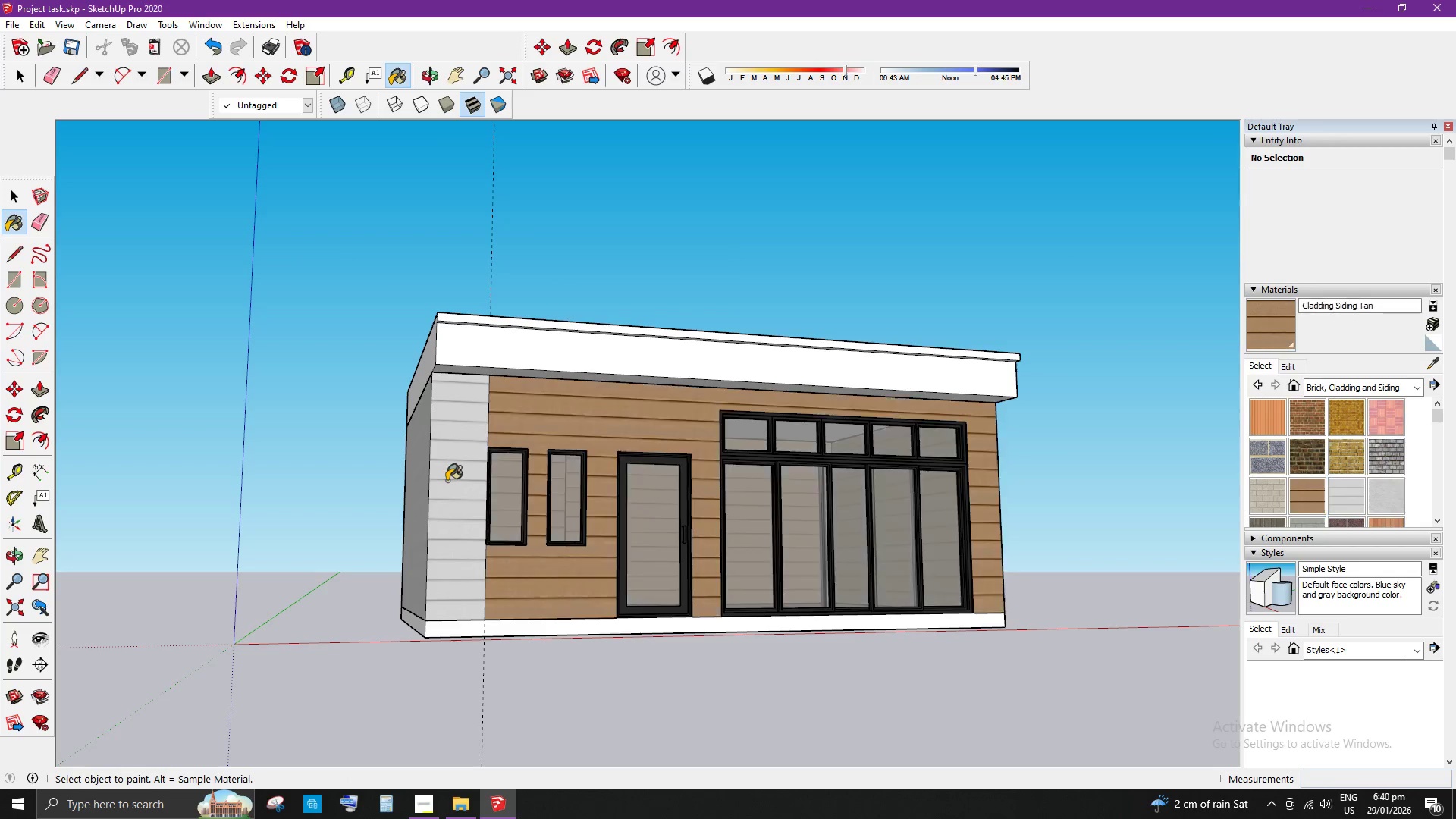 
double_click([422, 490])
 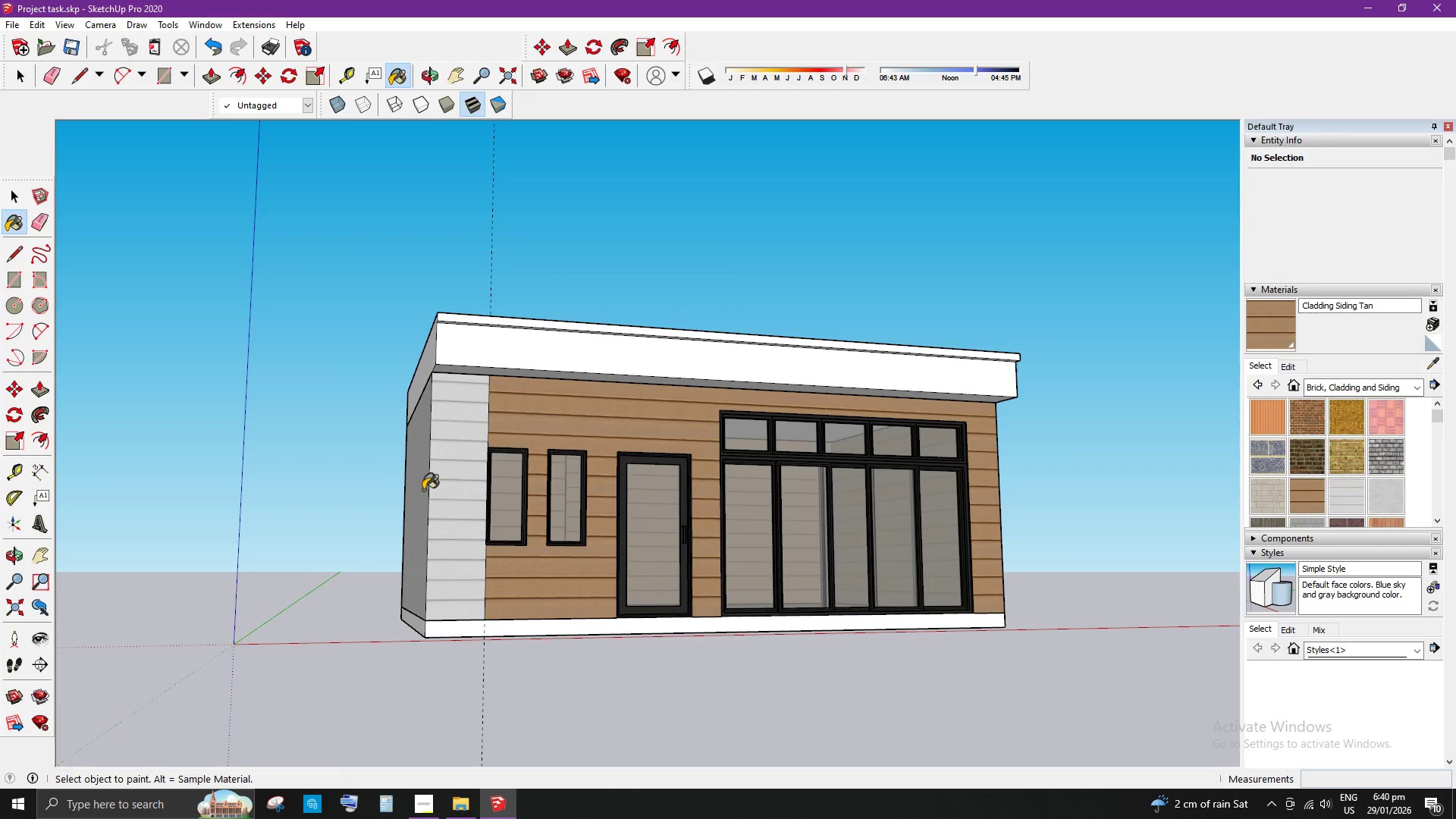 
key(Control+Z)
 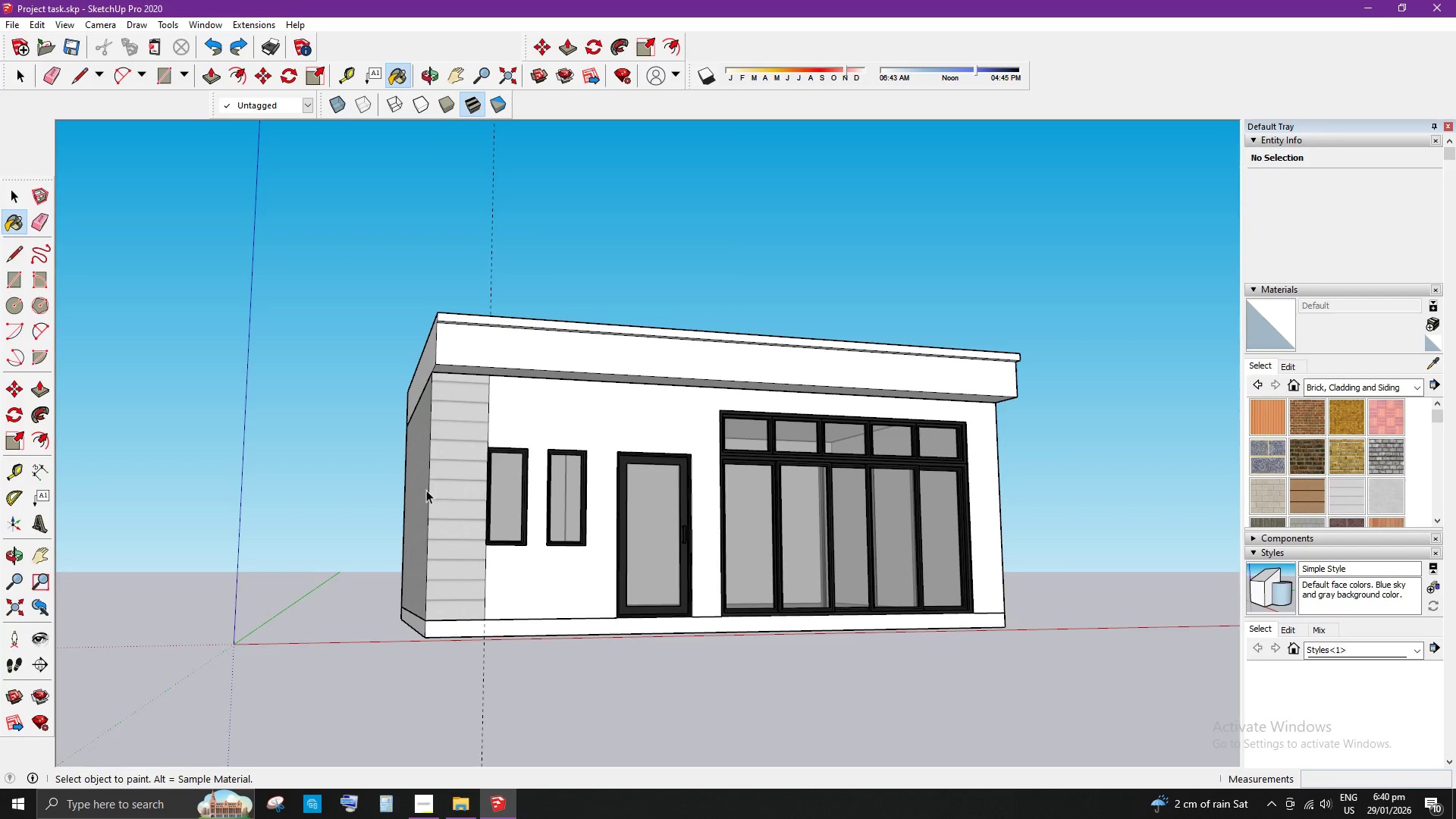 
key(Space)
 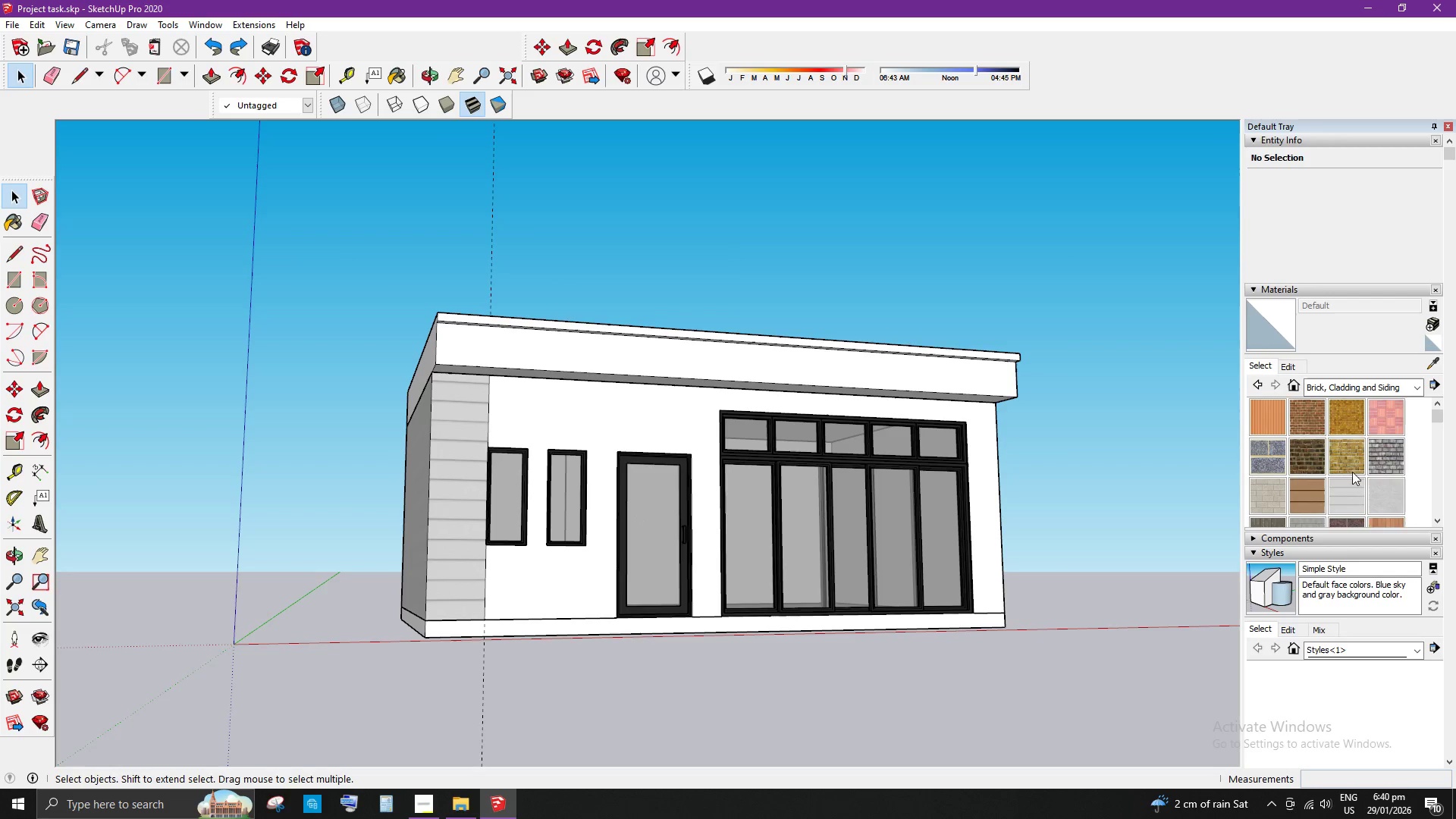 
scroll: coordinate [1351, 466], scroll_direction: down, amount: 2.0
 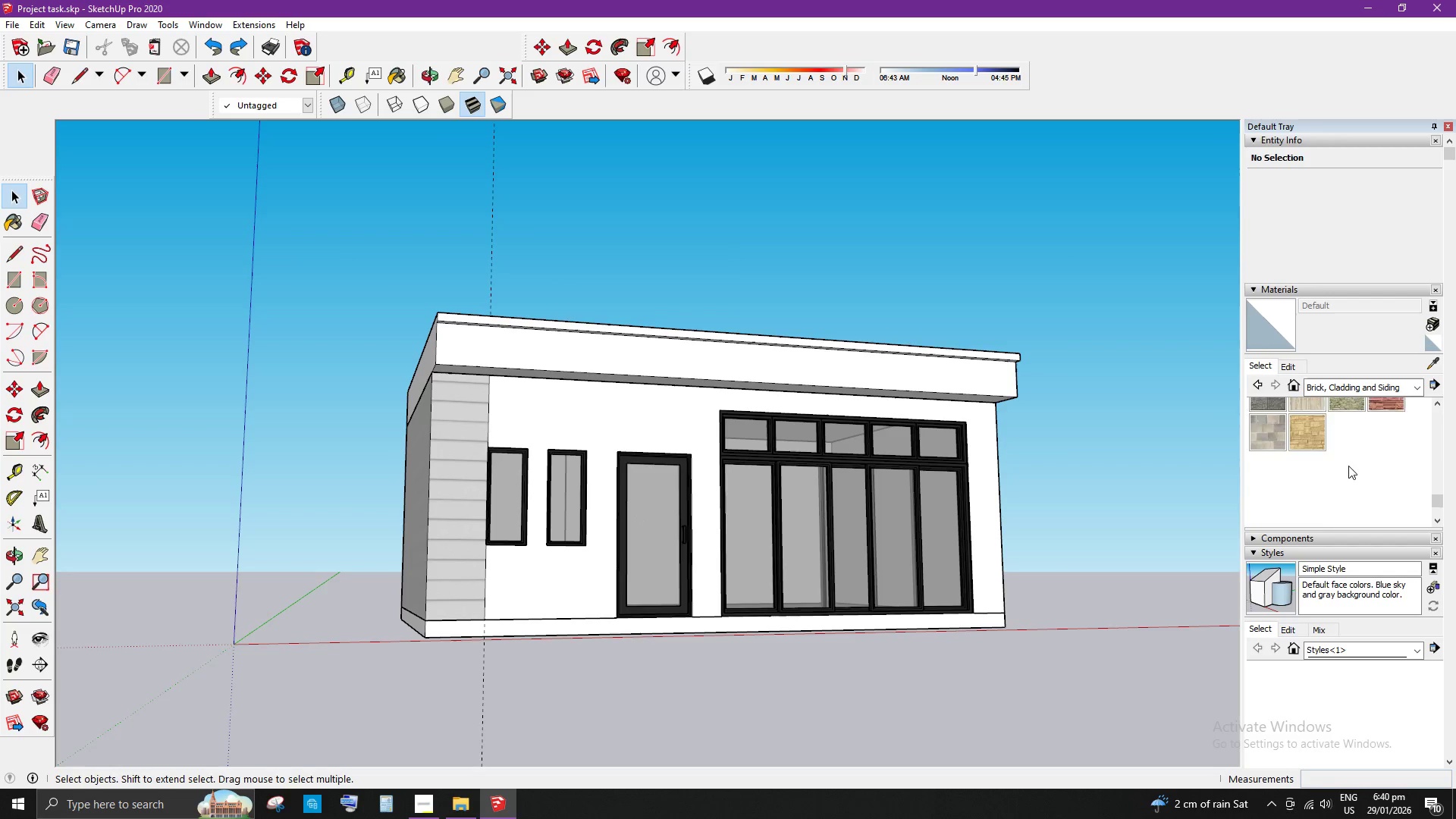 
scroll: coordinate [1348, 466], scroll_direction: up, amount: 2.0
 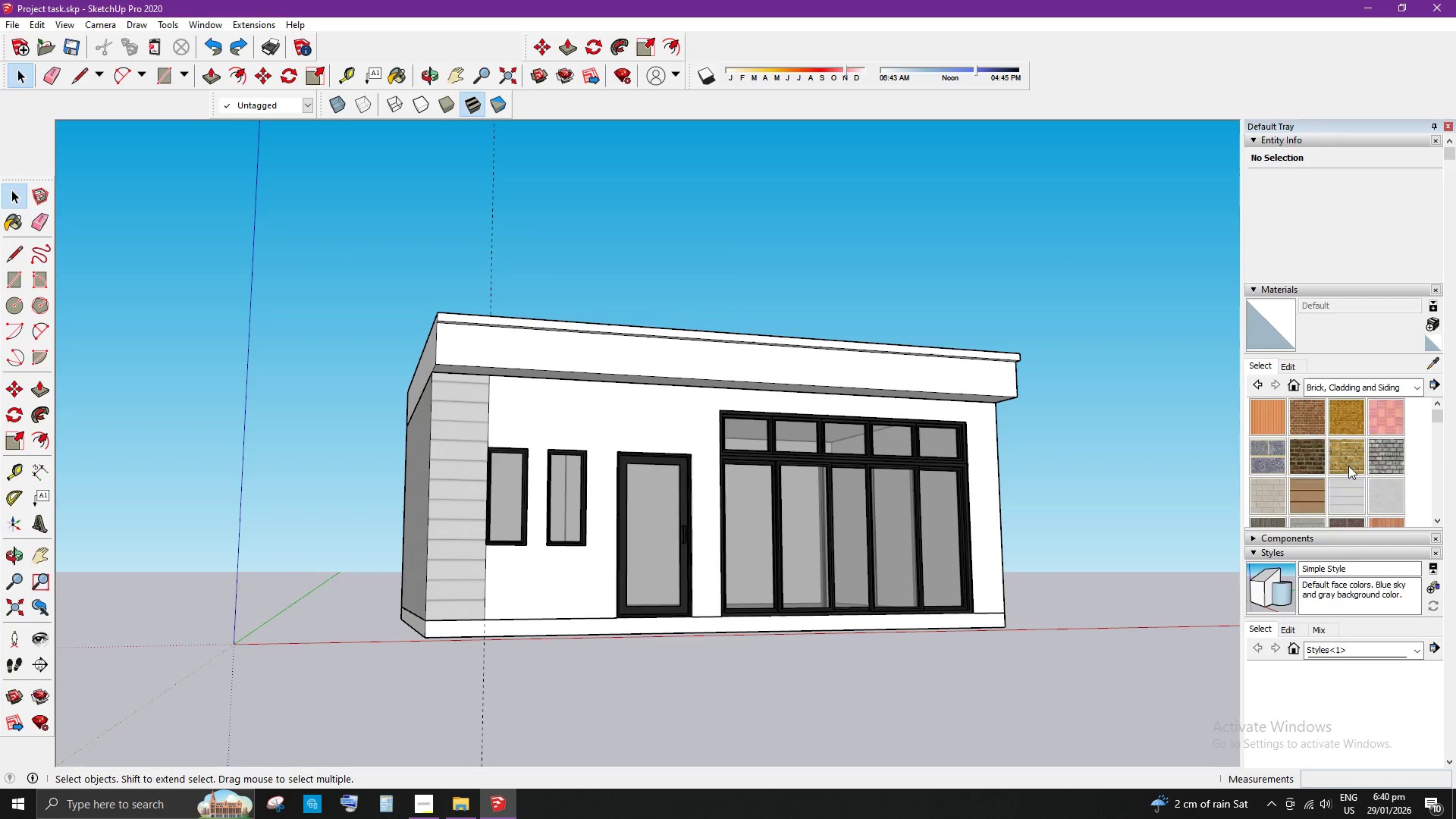 
scroll: coordinate [1348, 466], scroll_direction: down, amount: 1.0
 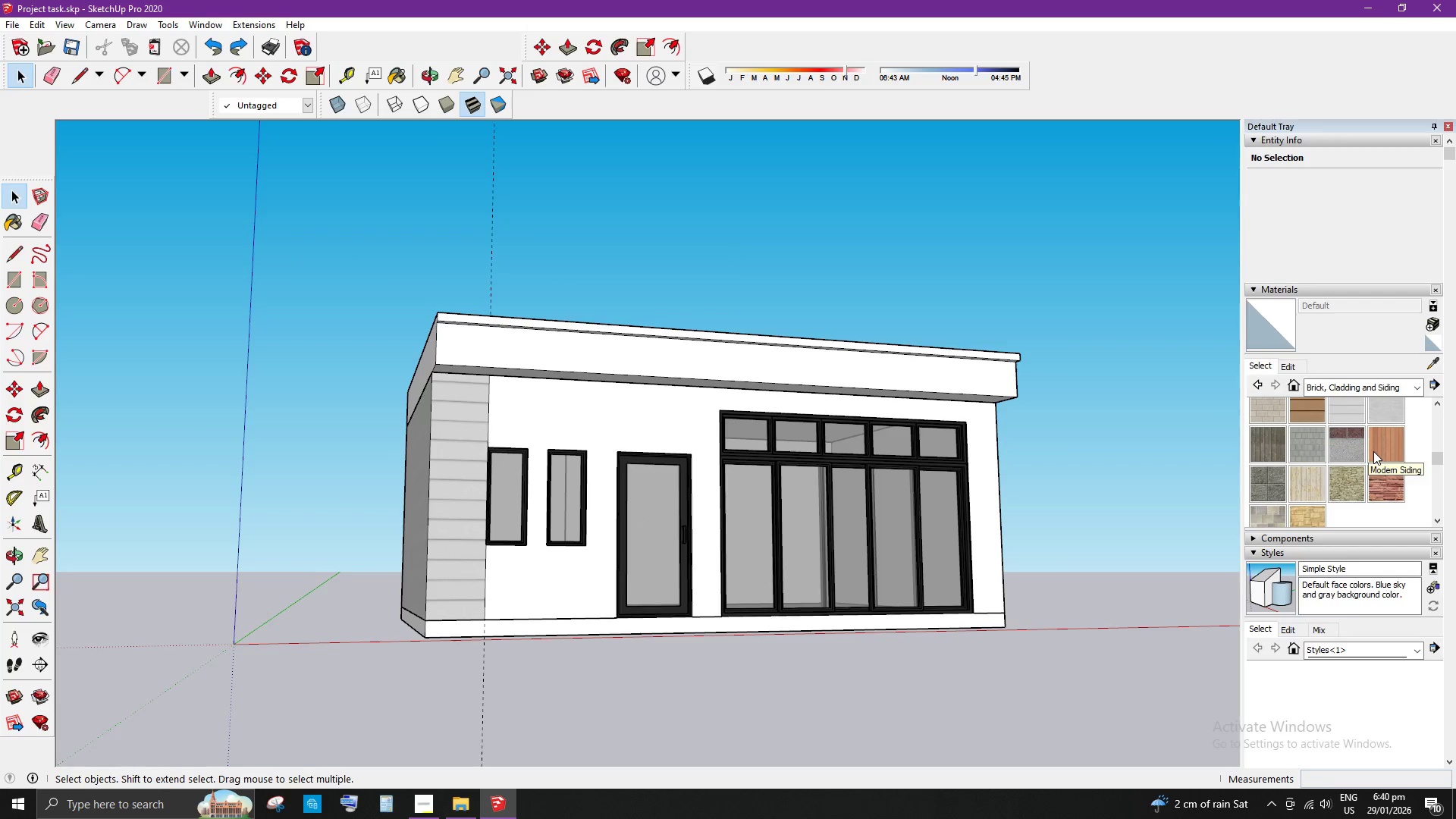 
scroll: coordinate [1371, 452], scroll_direction: up, amount: 1.0
 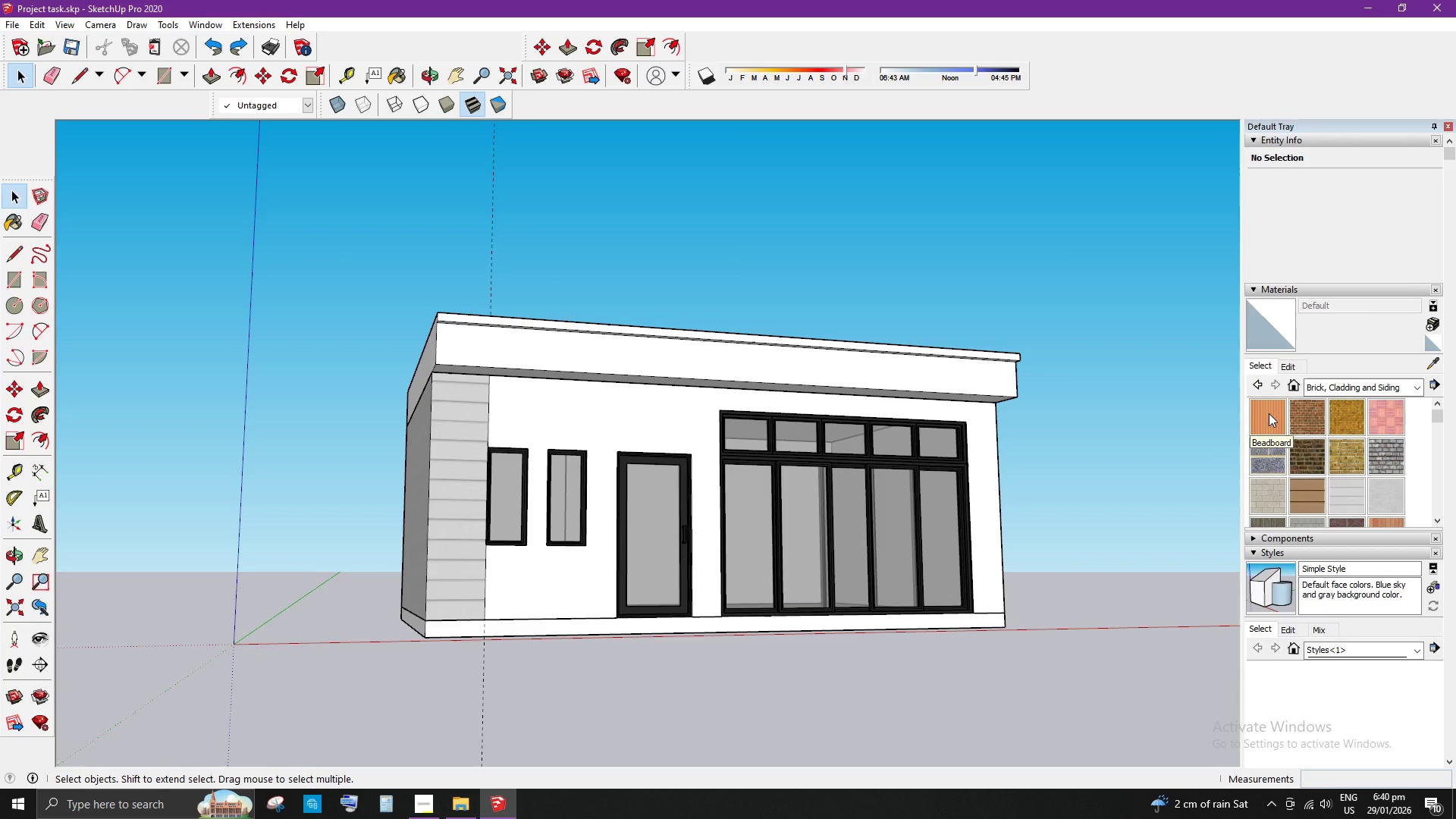 
left_click([1354, 383])
 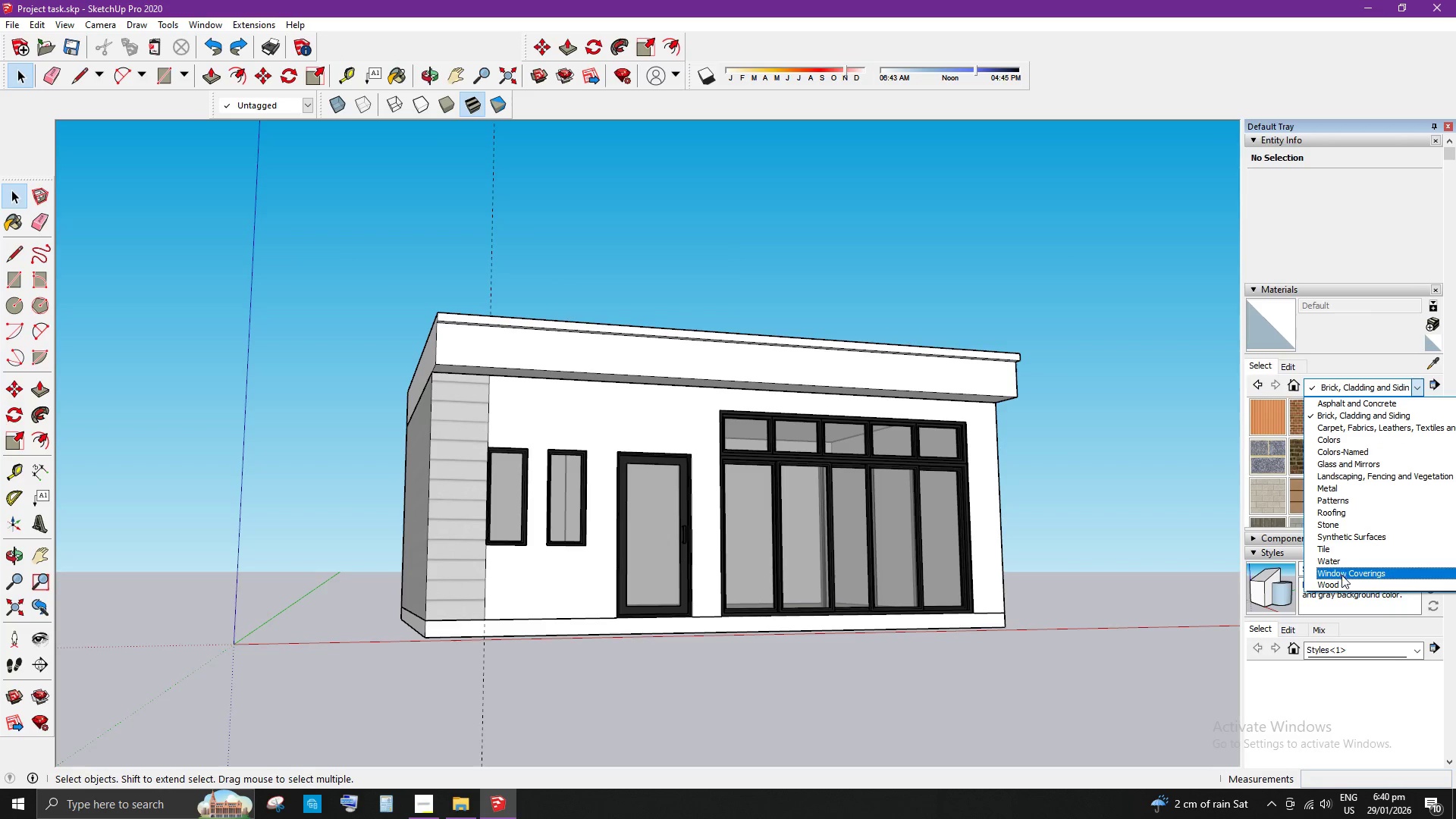 
left_click([1332, 585])
 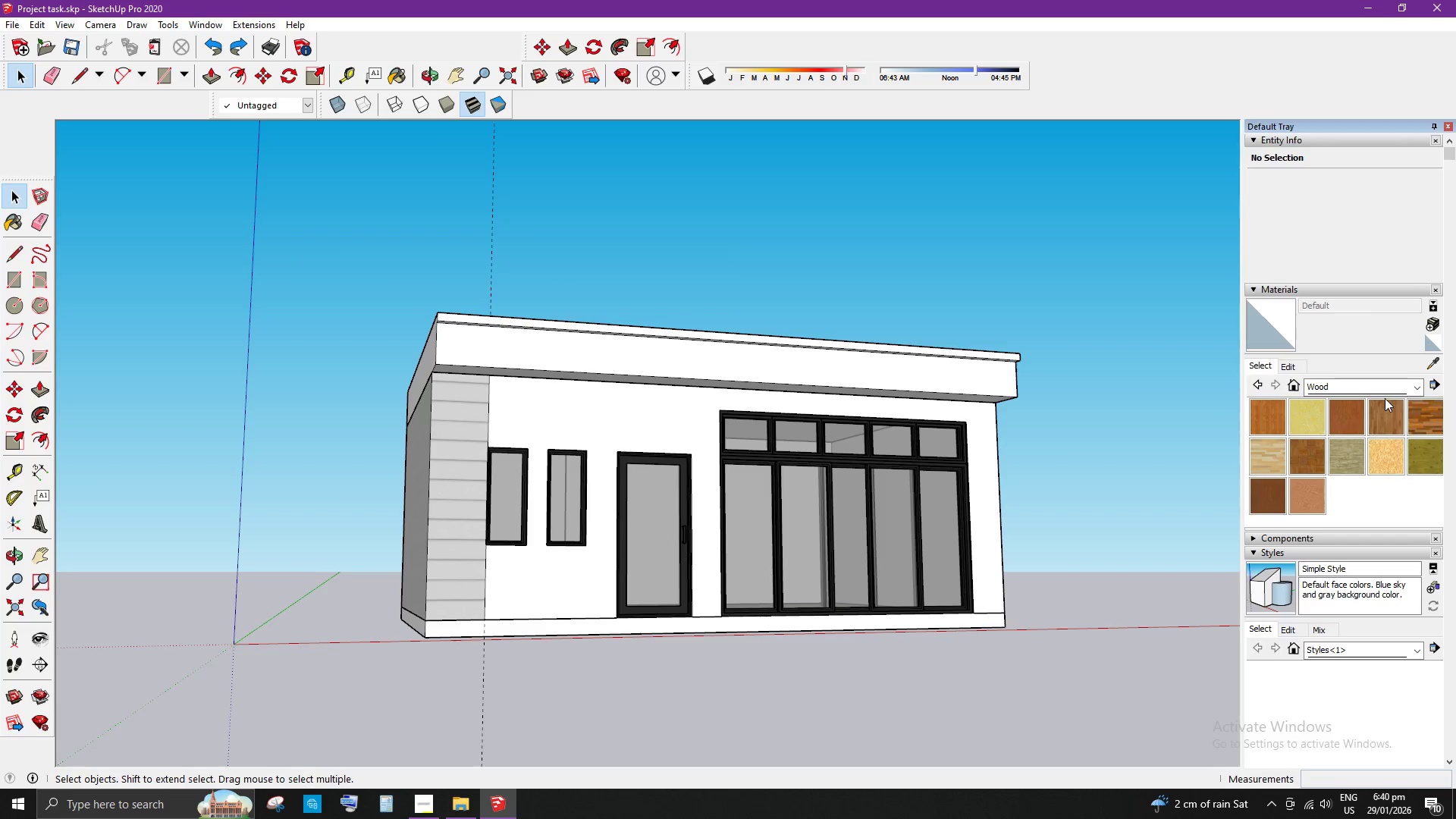 
left_click([1389, 386])
 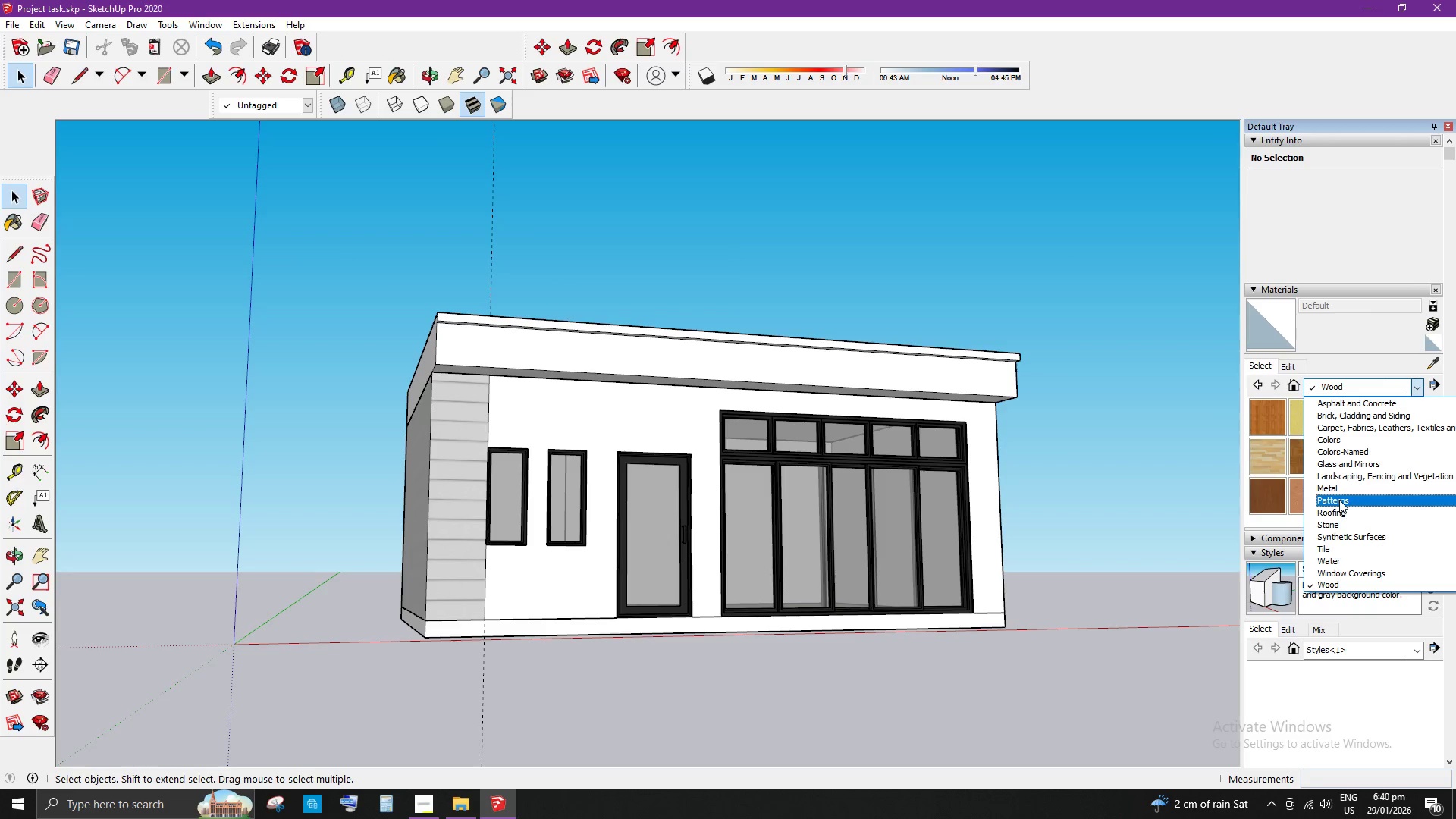 
left_click([1339, 500])
 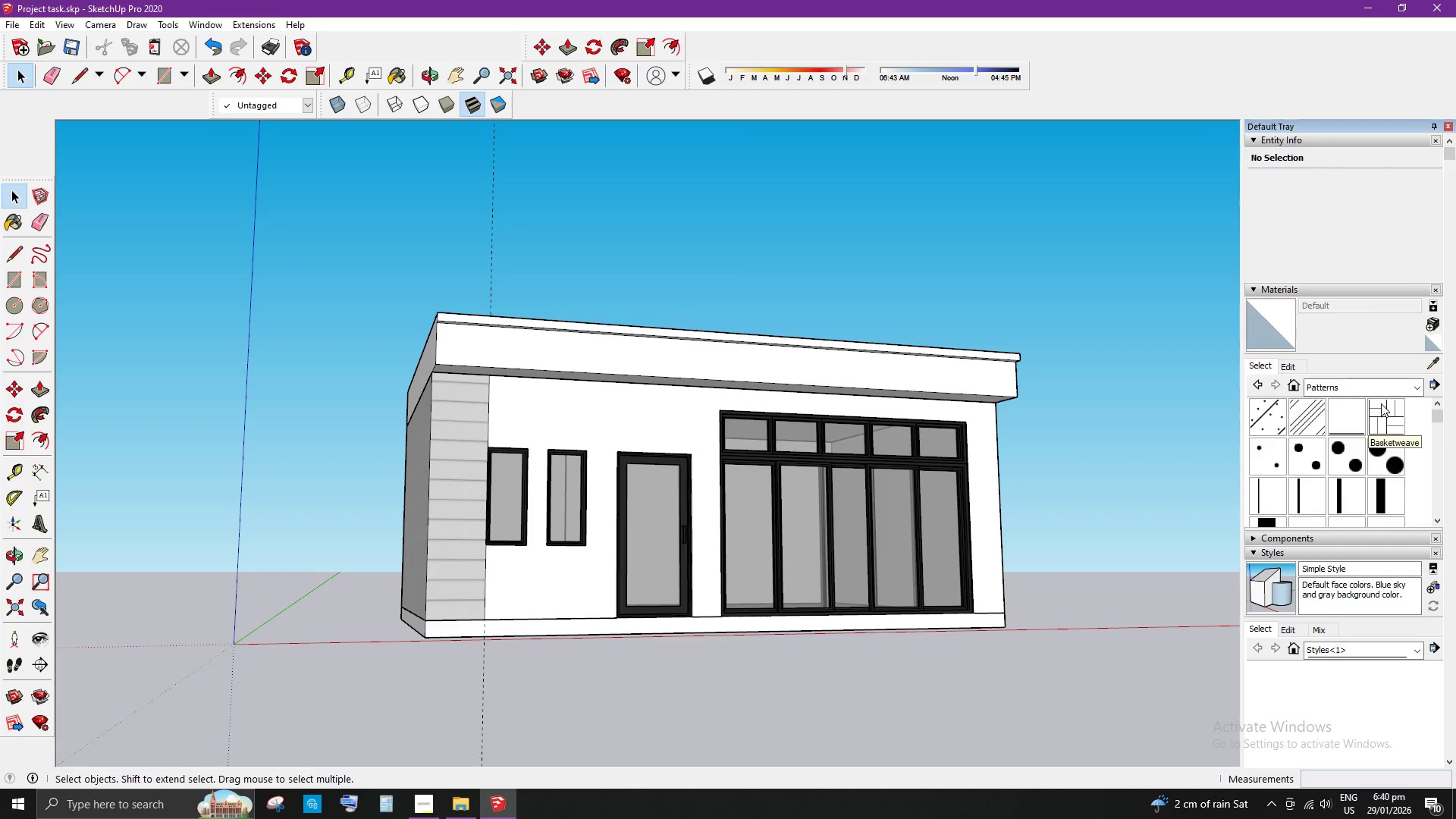 
scroll: coordinate [1375, 431], scroll_direction: down, amount: 7.0
 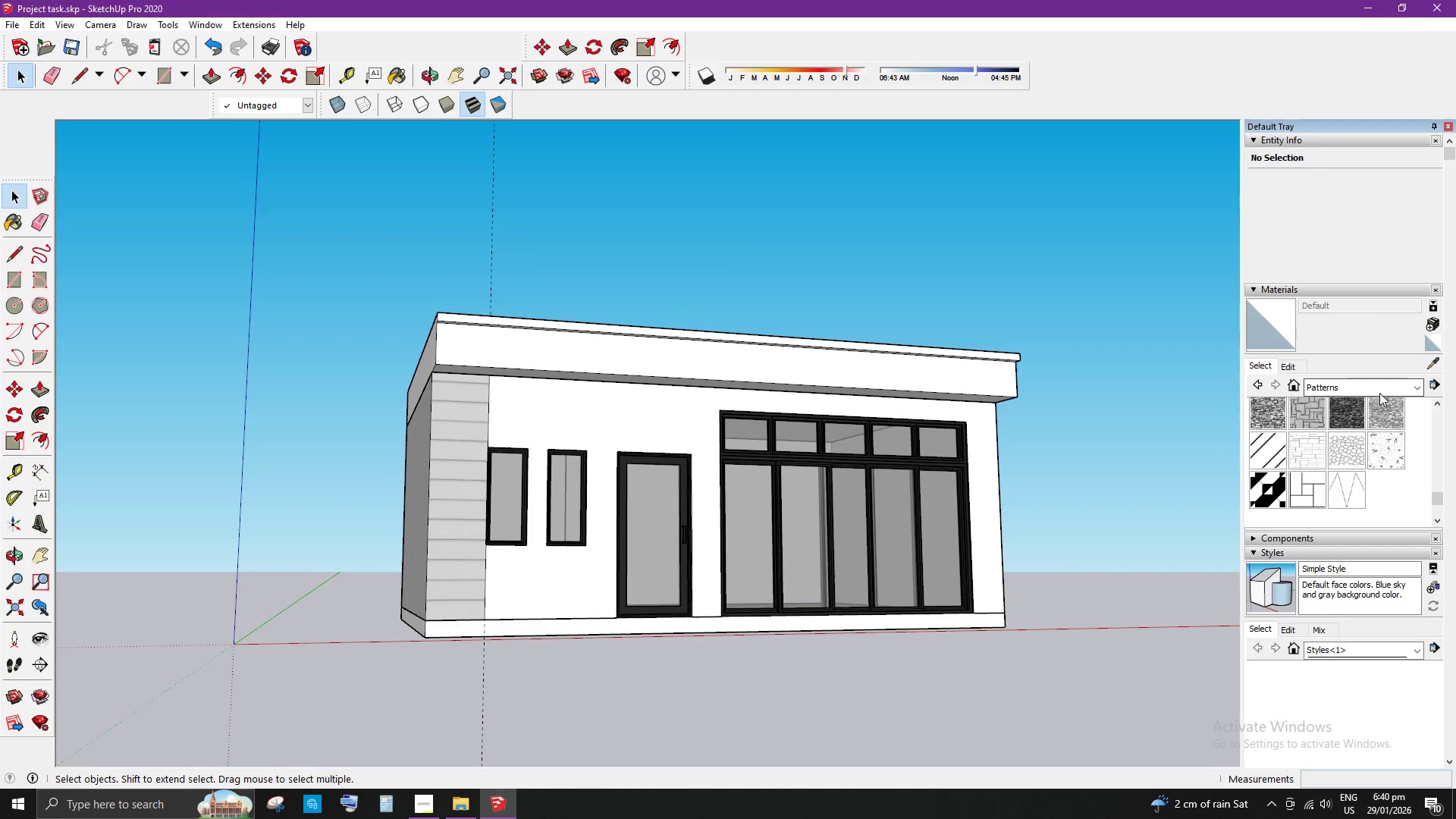 
left_click([1387, 385])
 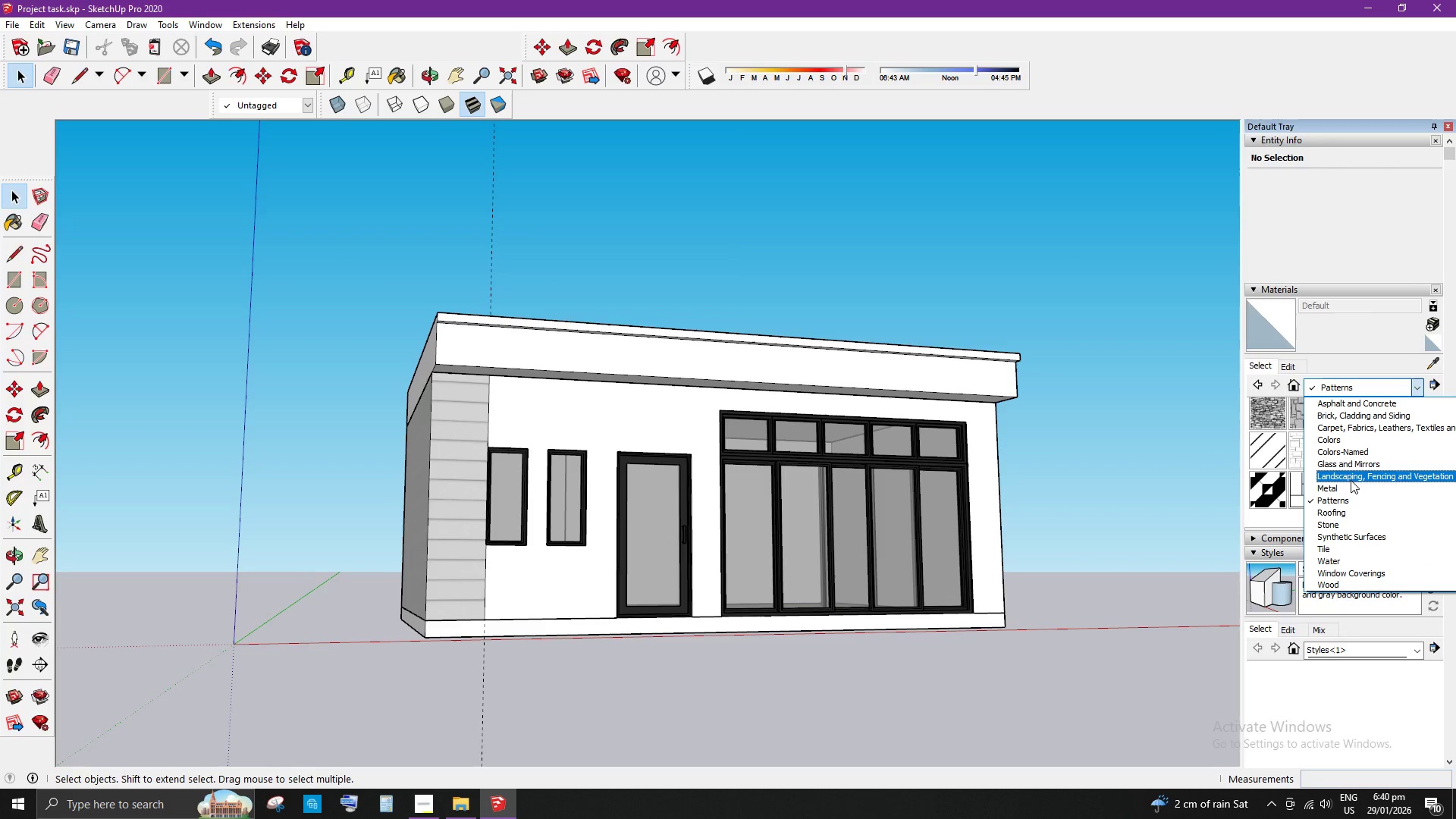 
left_click([1351, 475])
 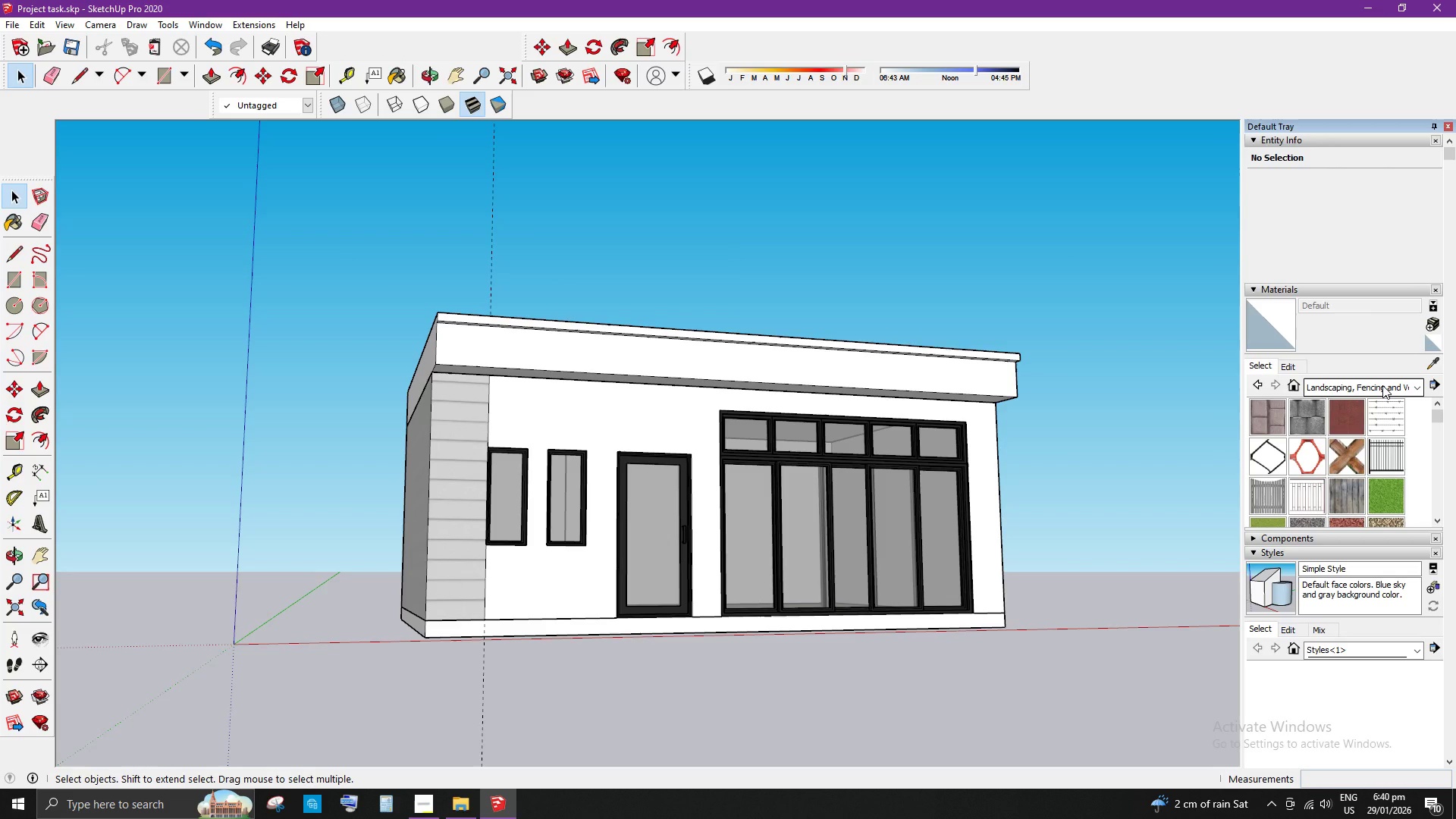 
left_click([1382, 385])
 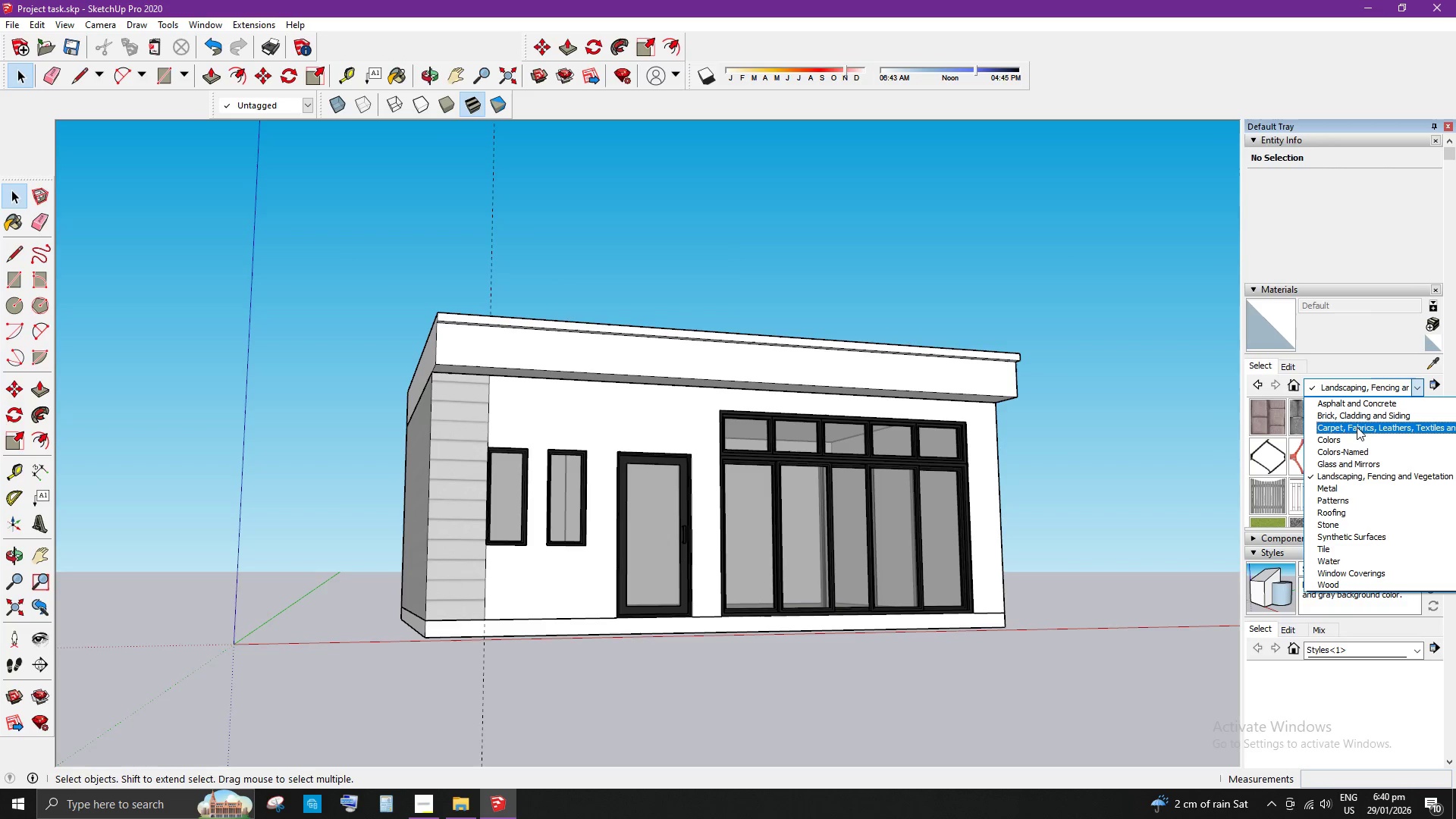 
left_click([1361, 416])
 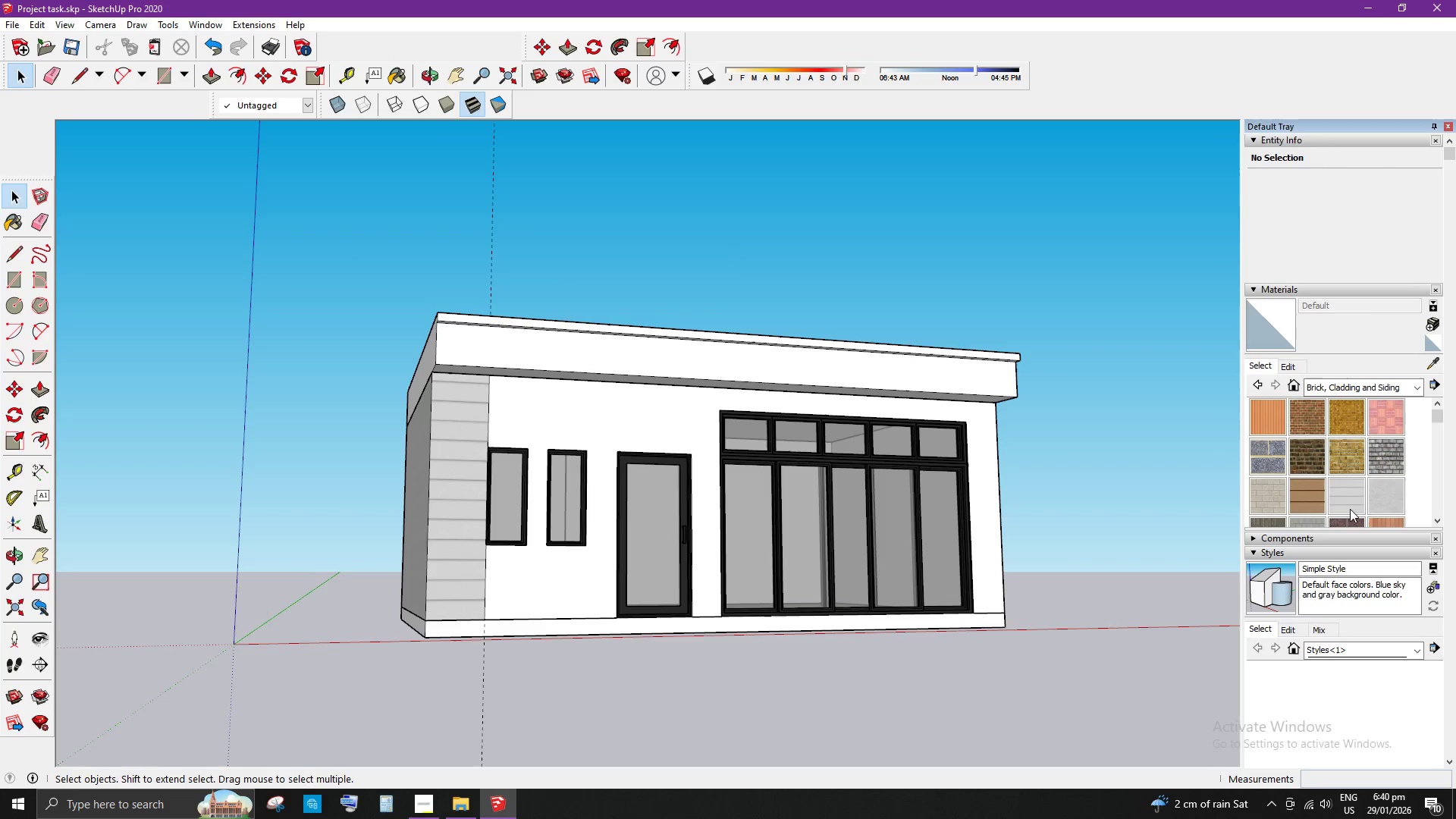 
scroll: coordinate [1083, 601], scroll_direction: down, amount: 4.0
 